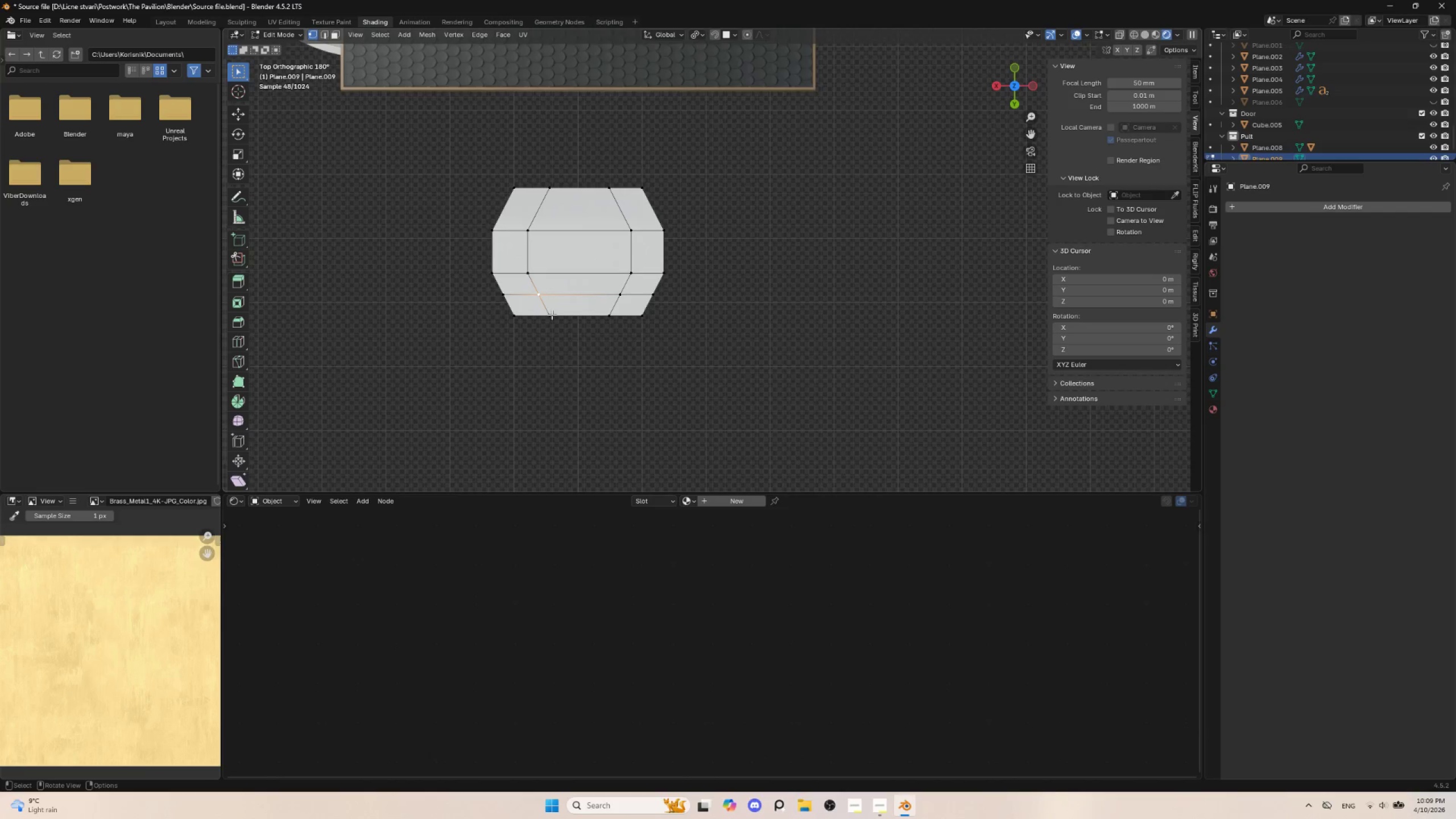 
left_click([548, 314])
 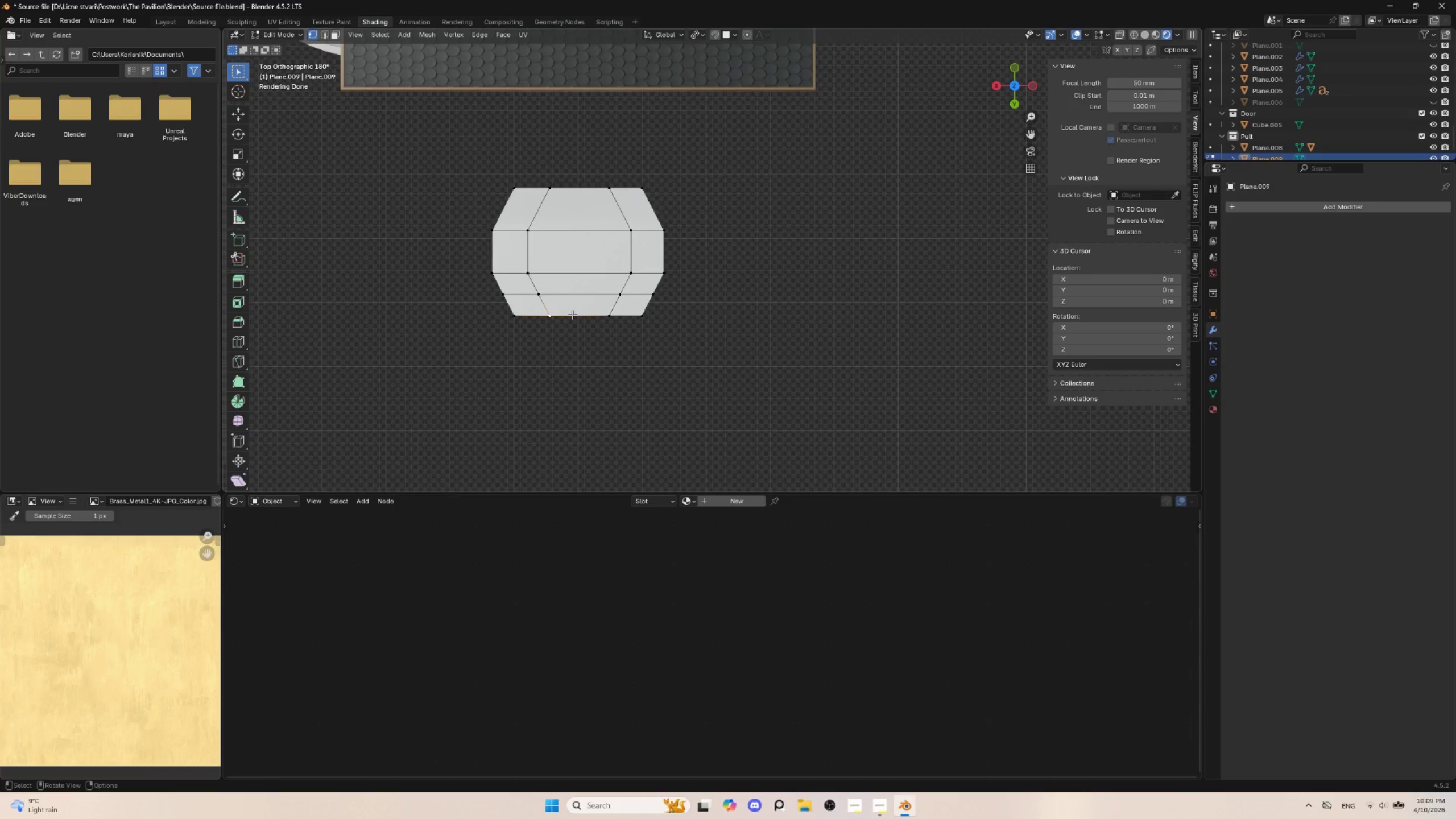 
left_click([542, 292])
 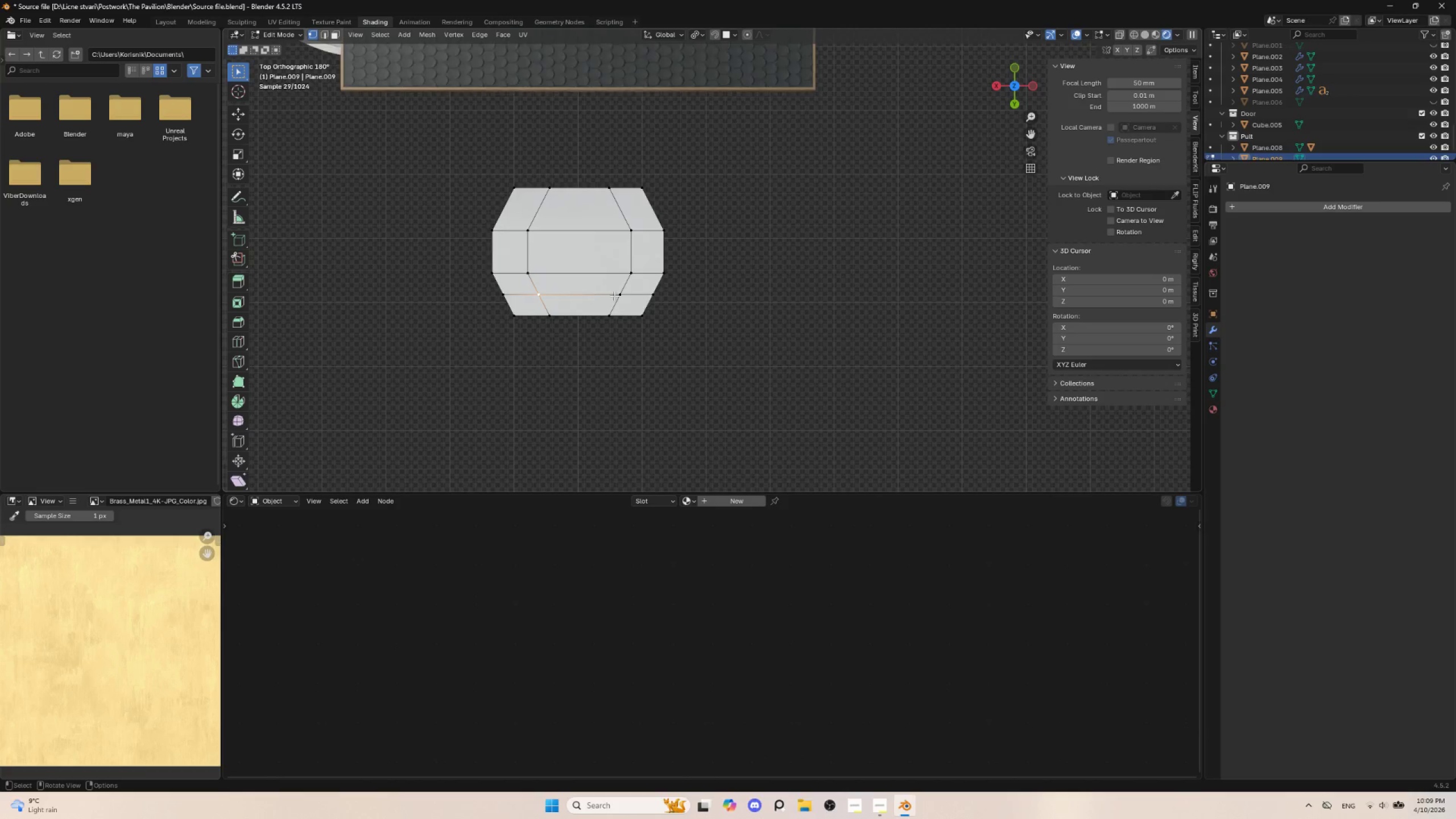 
hold_key(key=ShiftLeft, duration=0.62)
left_click([617, 296])
 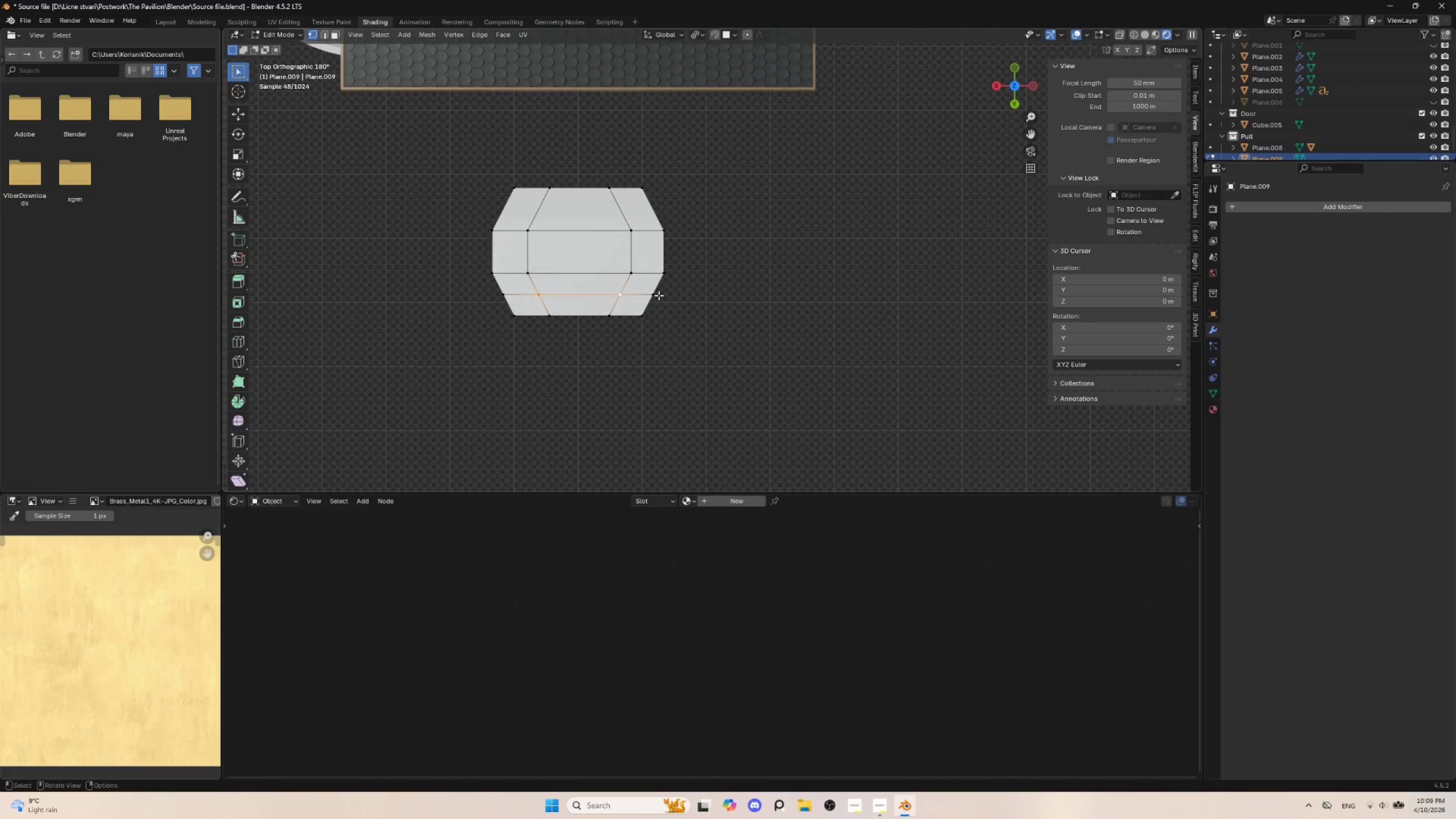 
type(sx)
 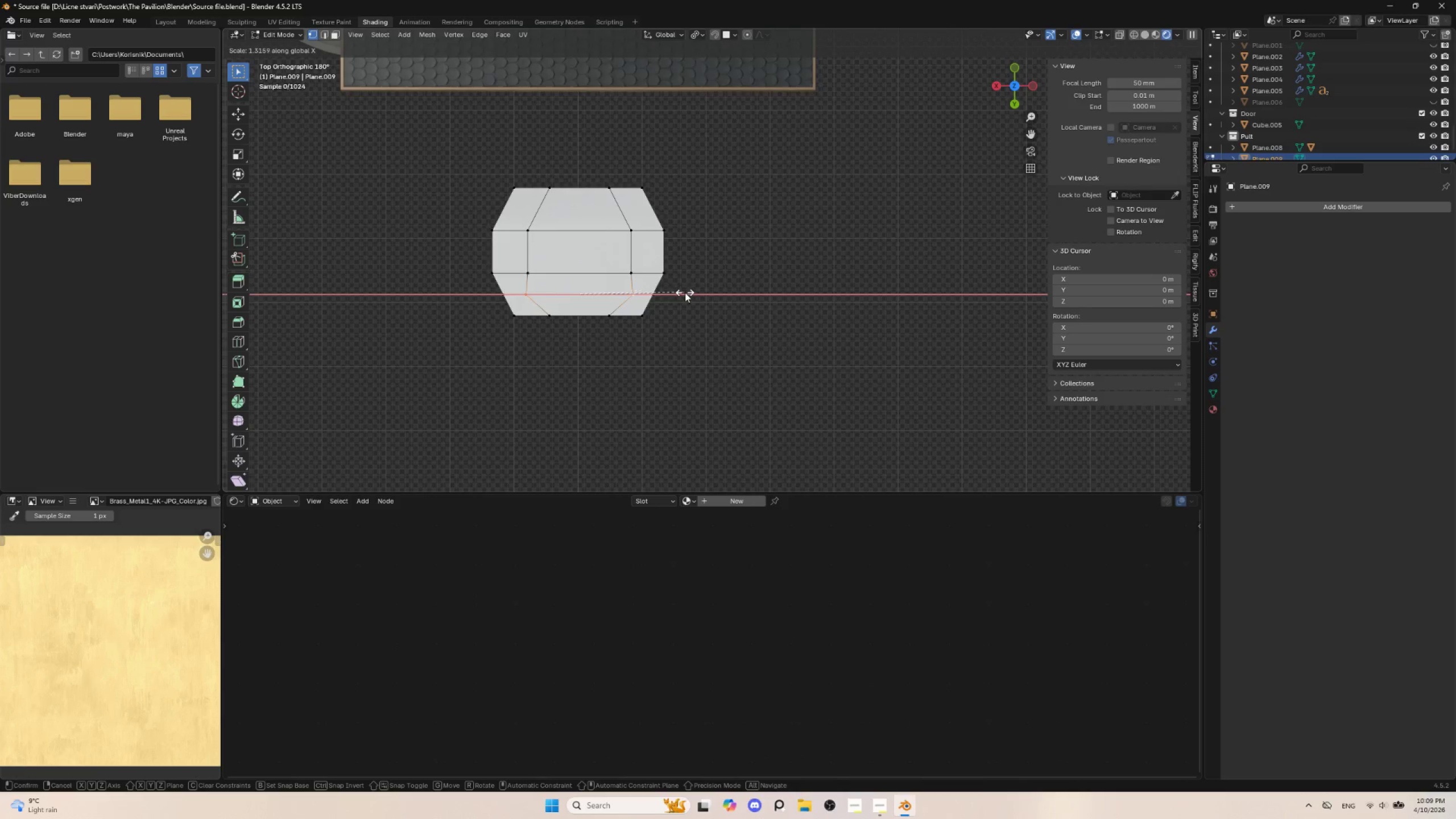 
left_click([683, 292])
 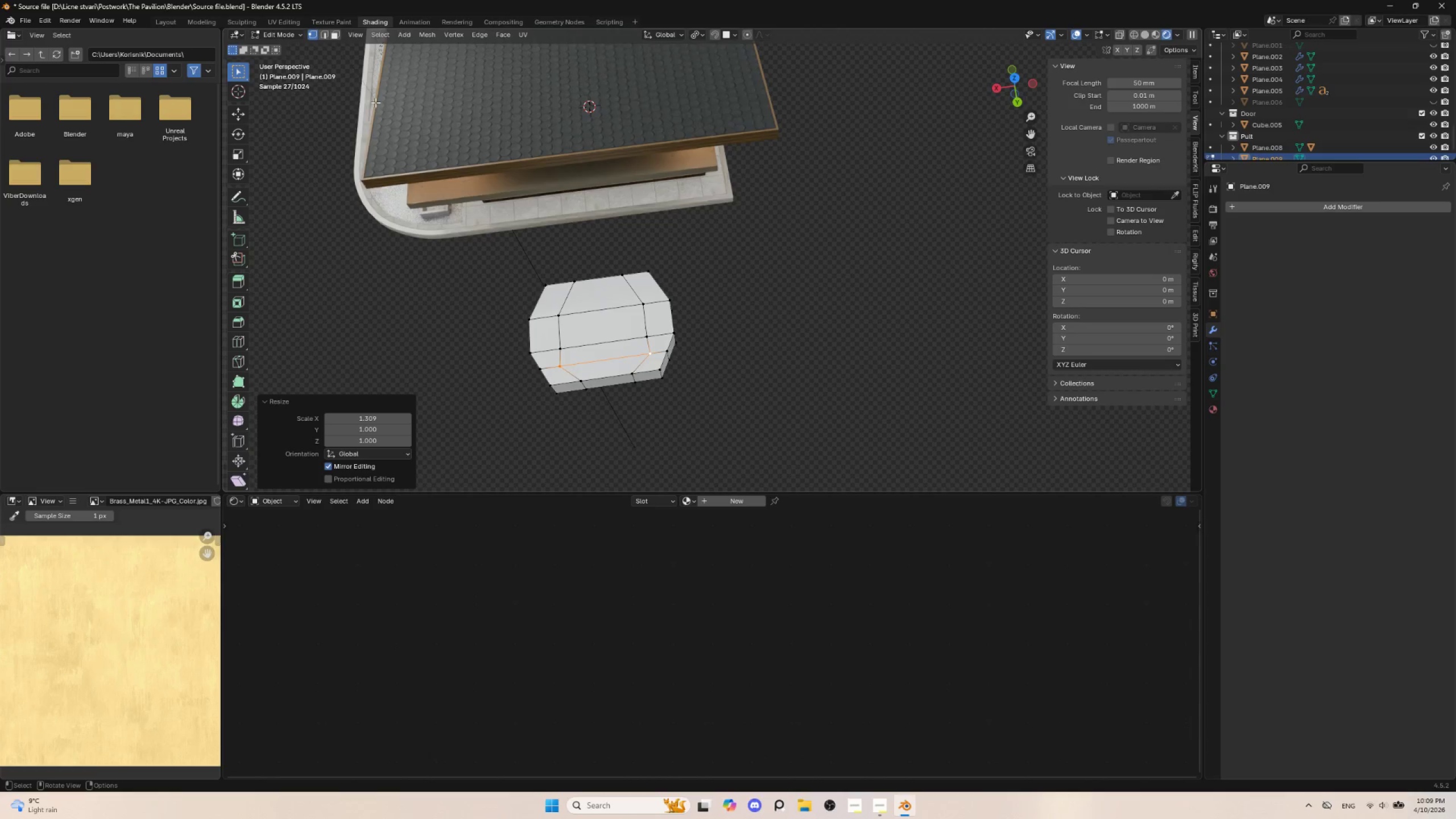 
hold_key(key=AltLeft, duration=0.5)
 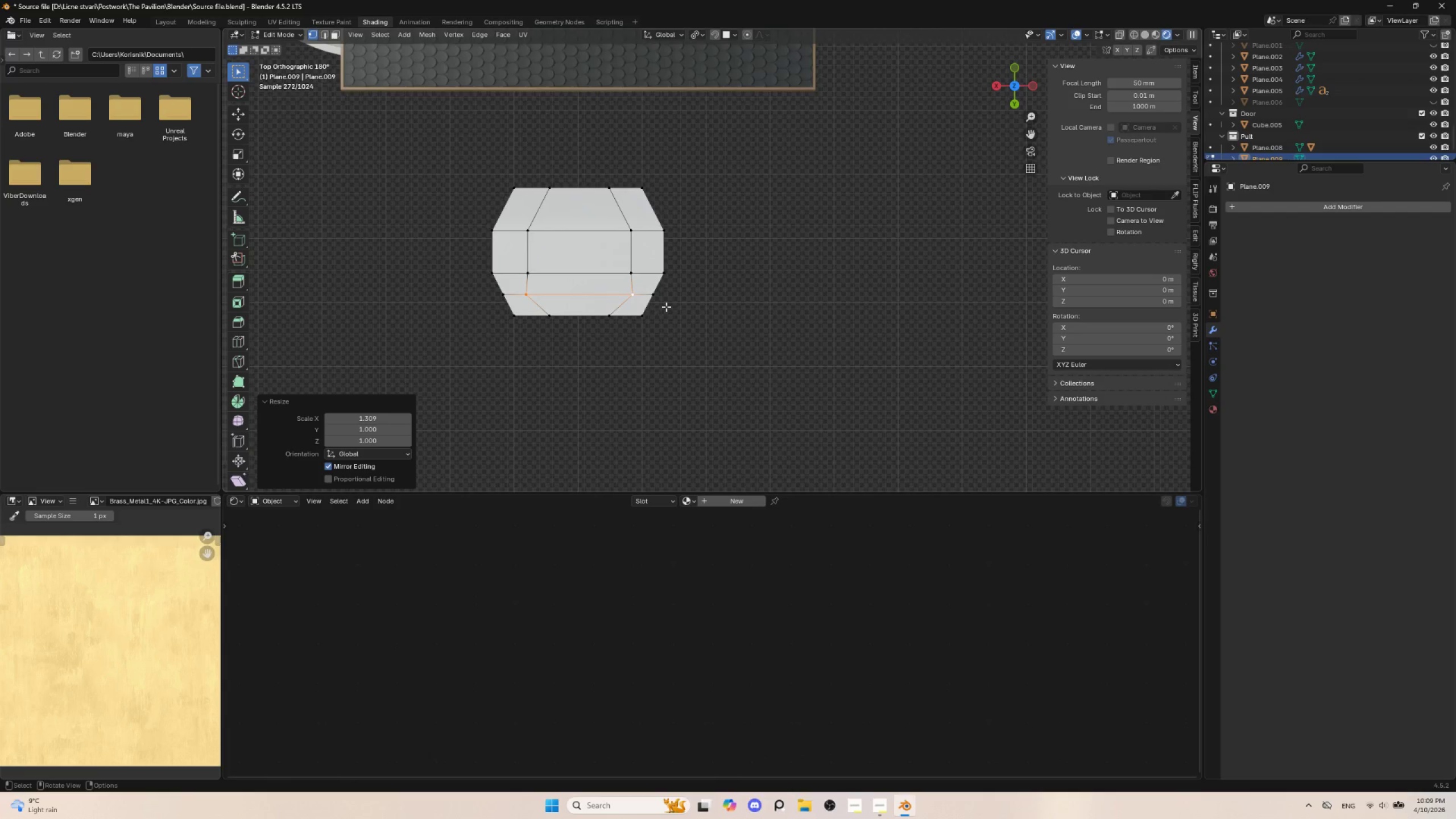 
type(sx)
 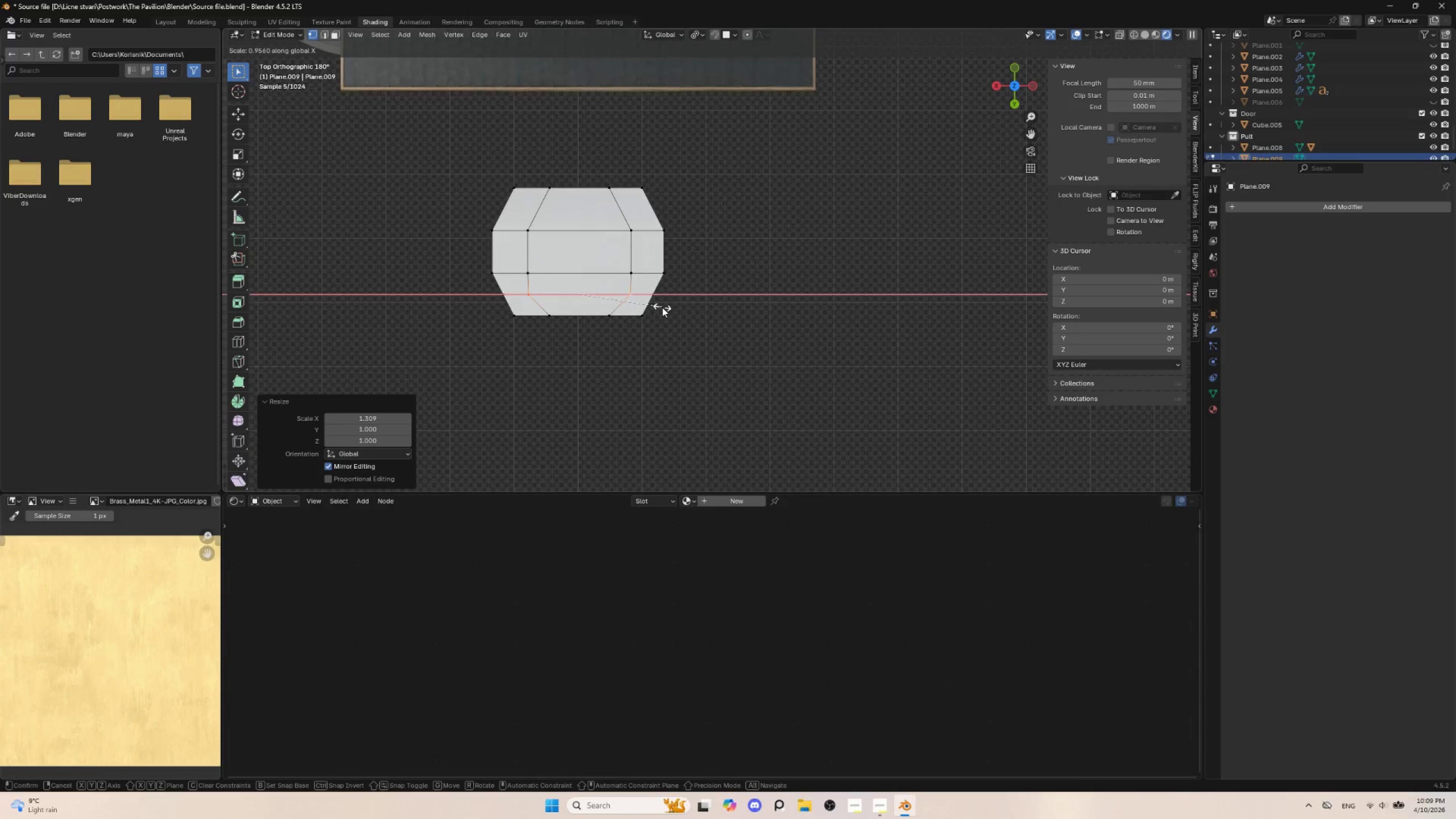 
left_click([662, 307])
 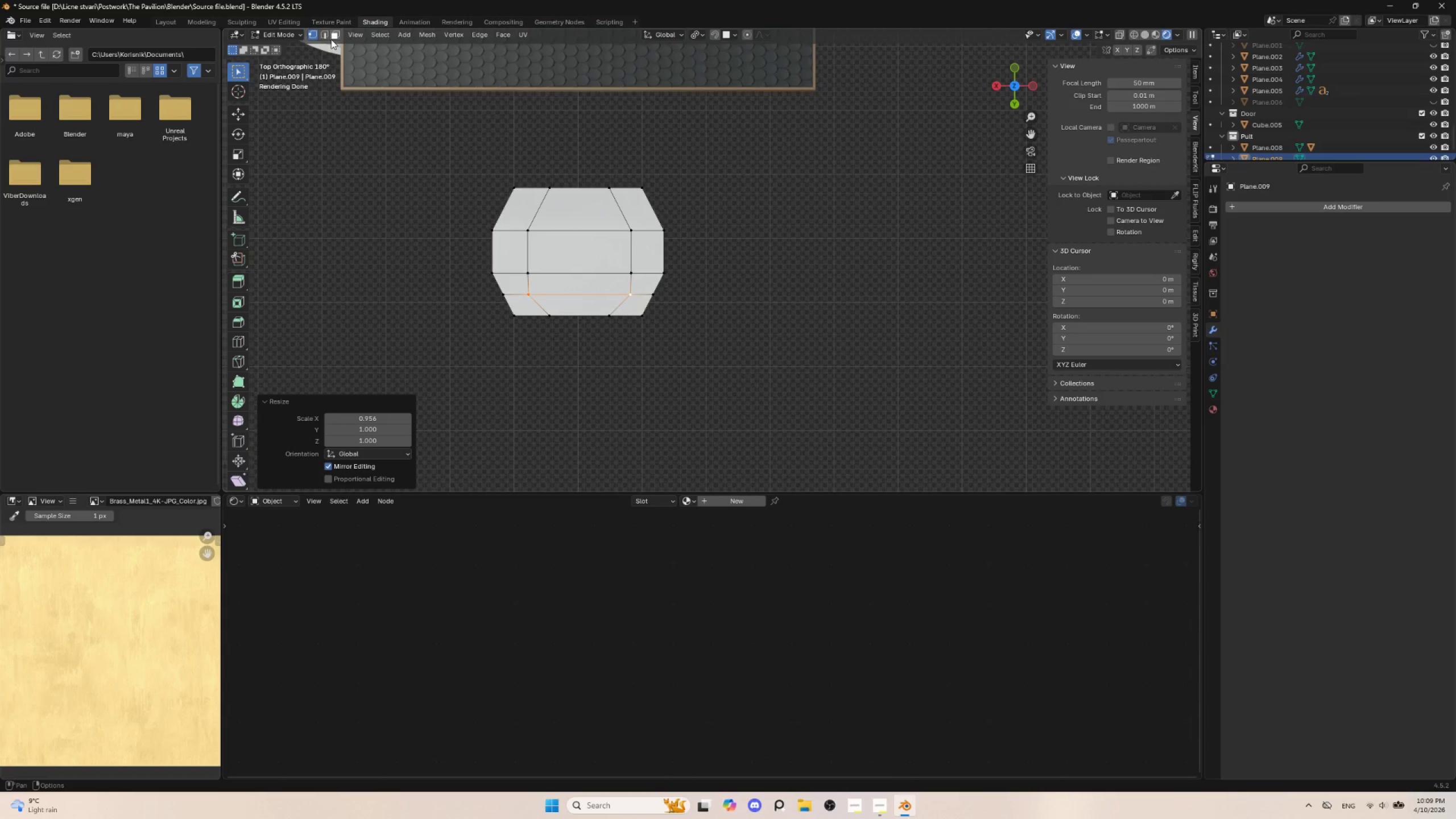 
left_click([331, 39])
 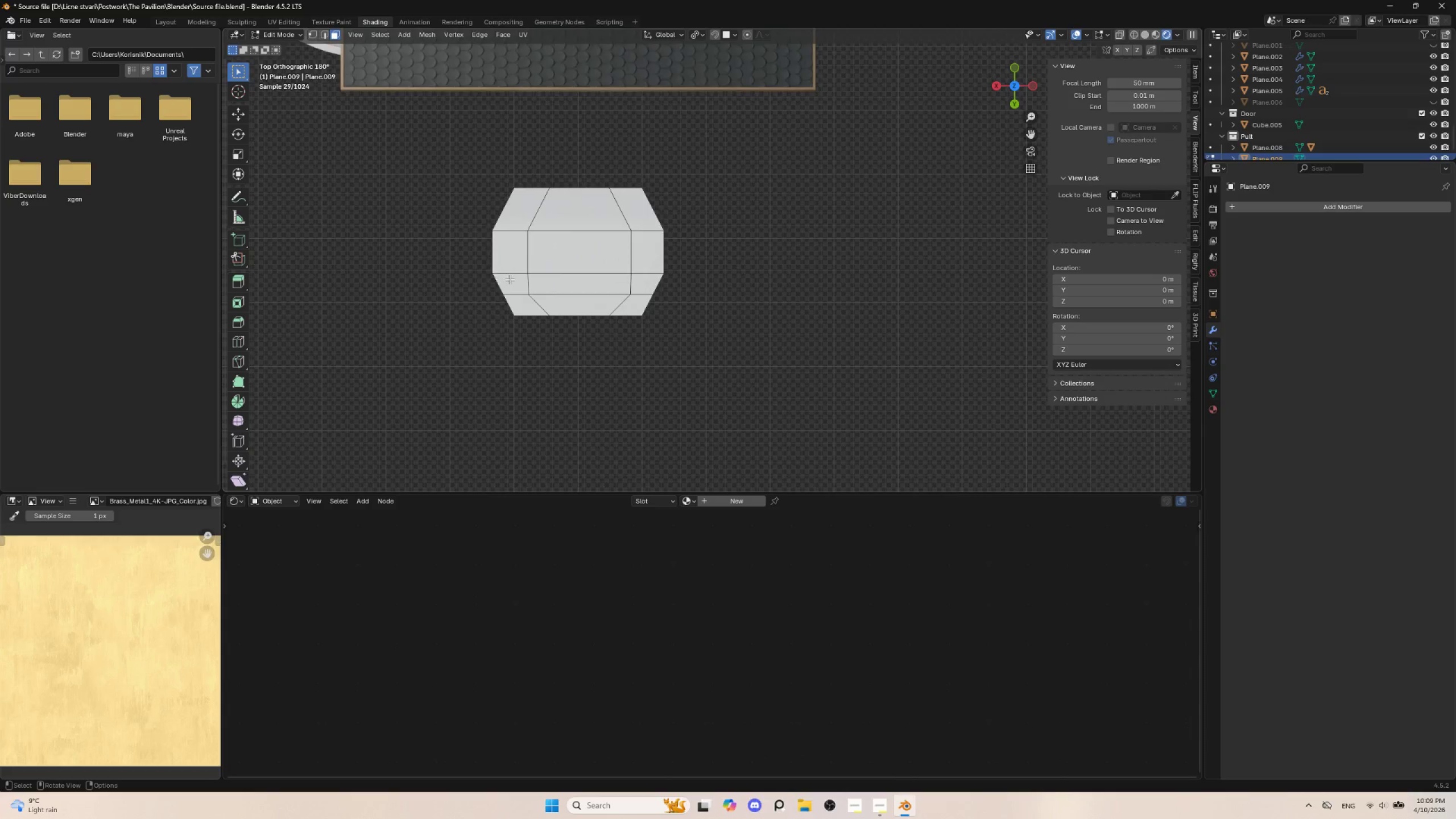 
left_click([510, 279])
 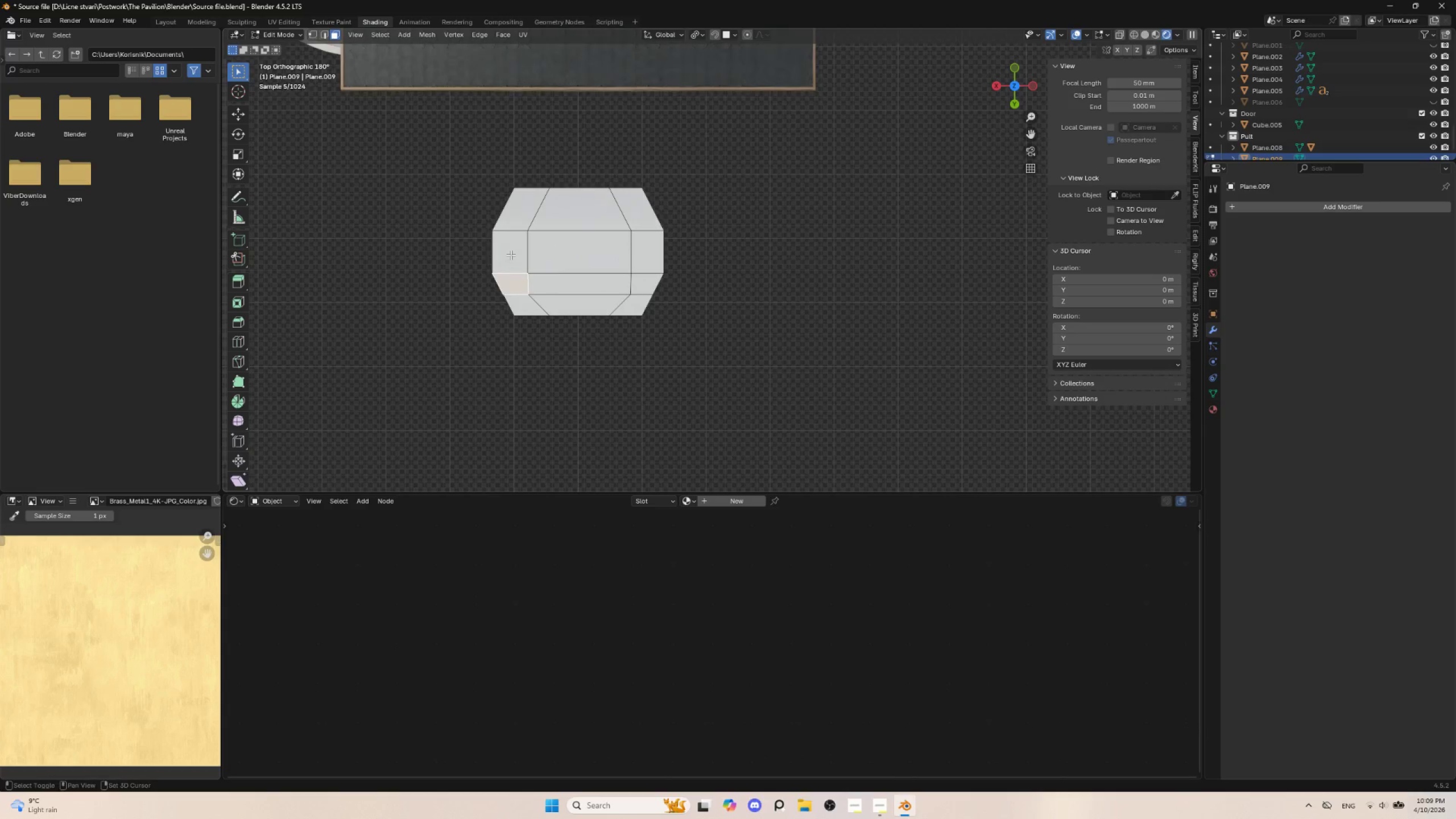 
hold_key(key=ShiftLeft, duration=1.39)
triple_click([518, 215])
 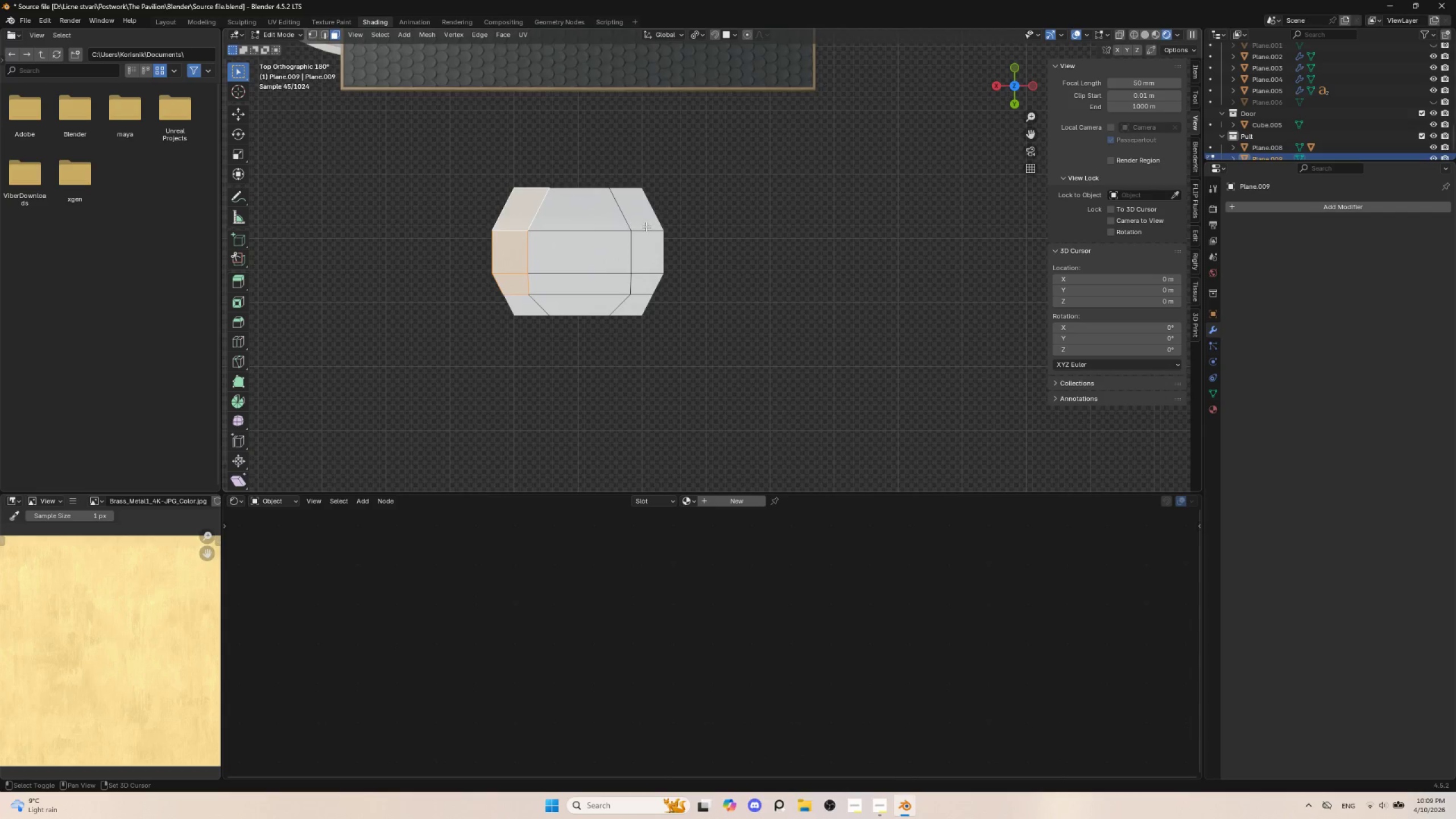 
hold_key(key=ShiftLeft, duration=3.25)
 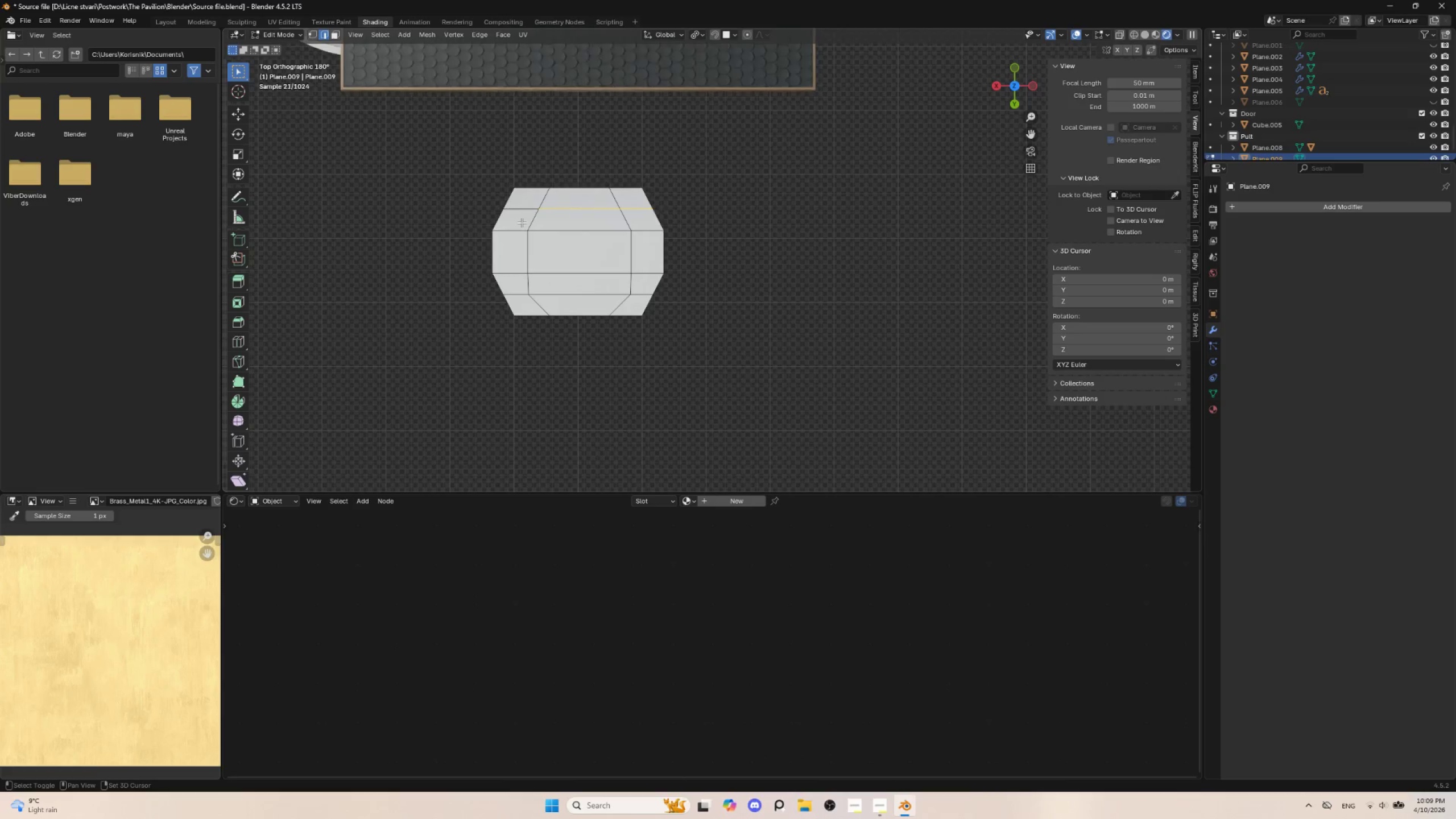 
key(Control+R)
 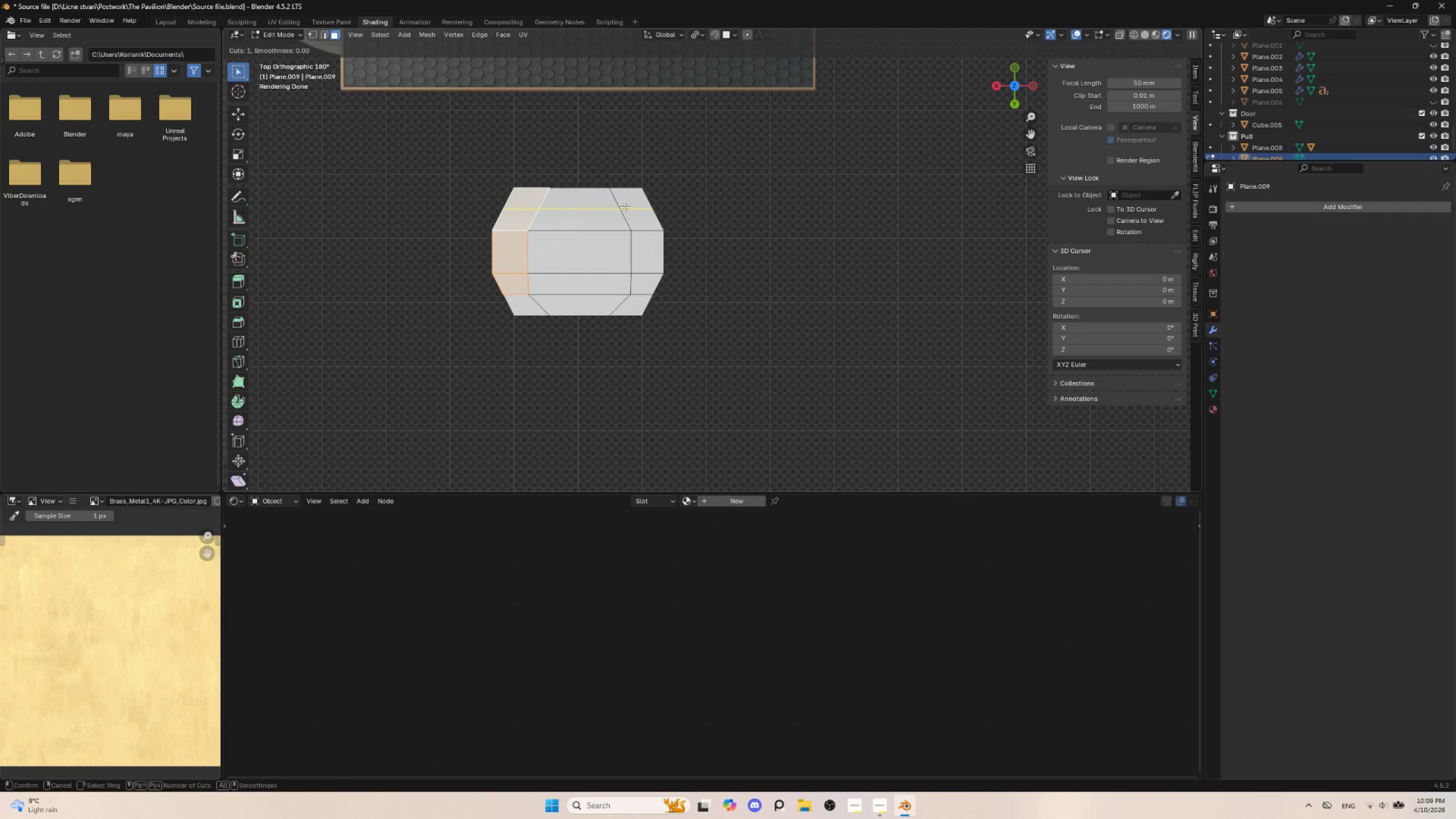 
left_click([624, 207])
 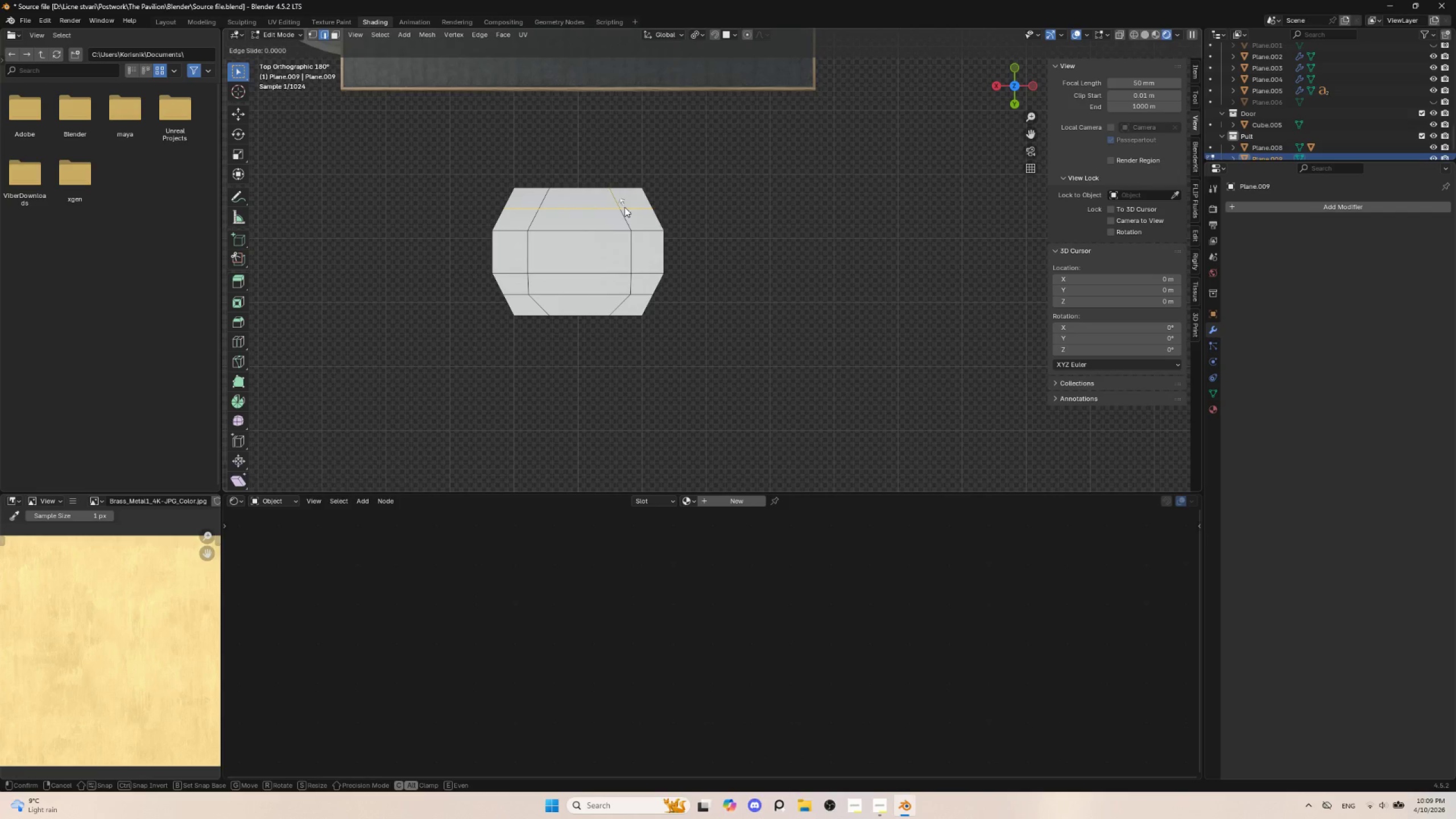 
key(Escape)
 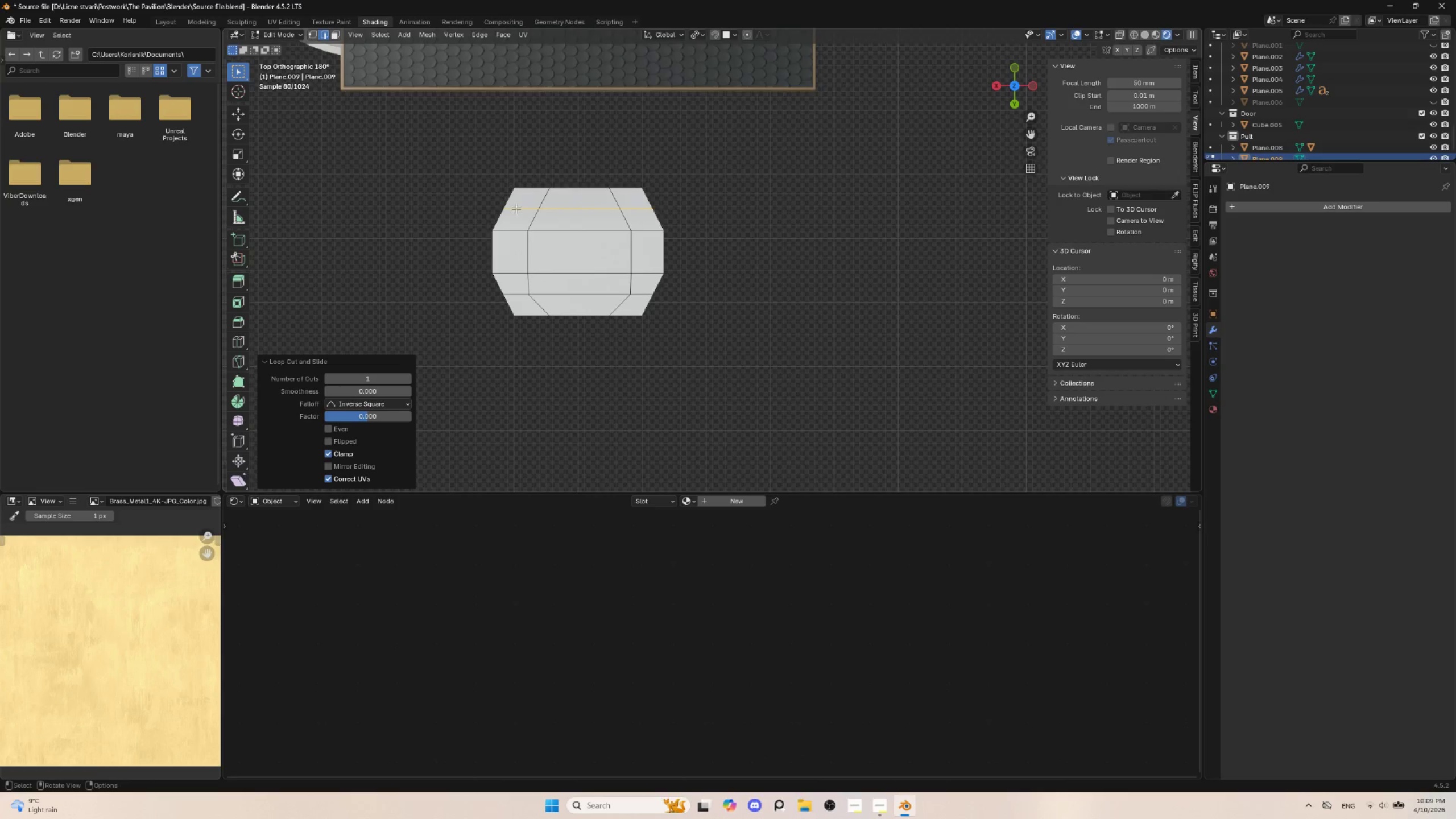 
hold_key(key=ShiftLeft, duration=0.7)
left_click([522, 199])
 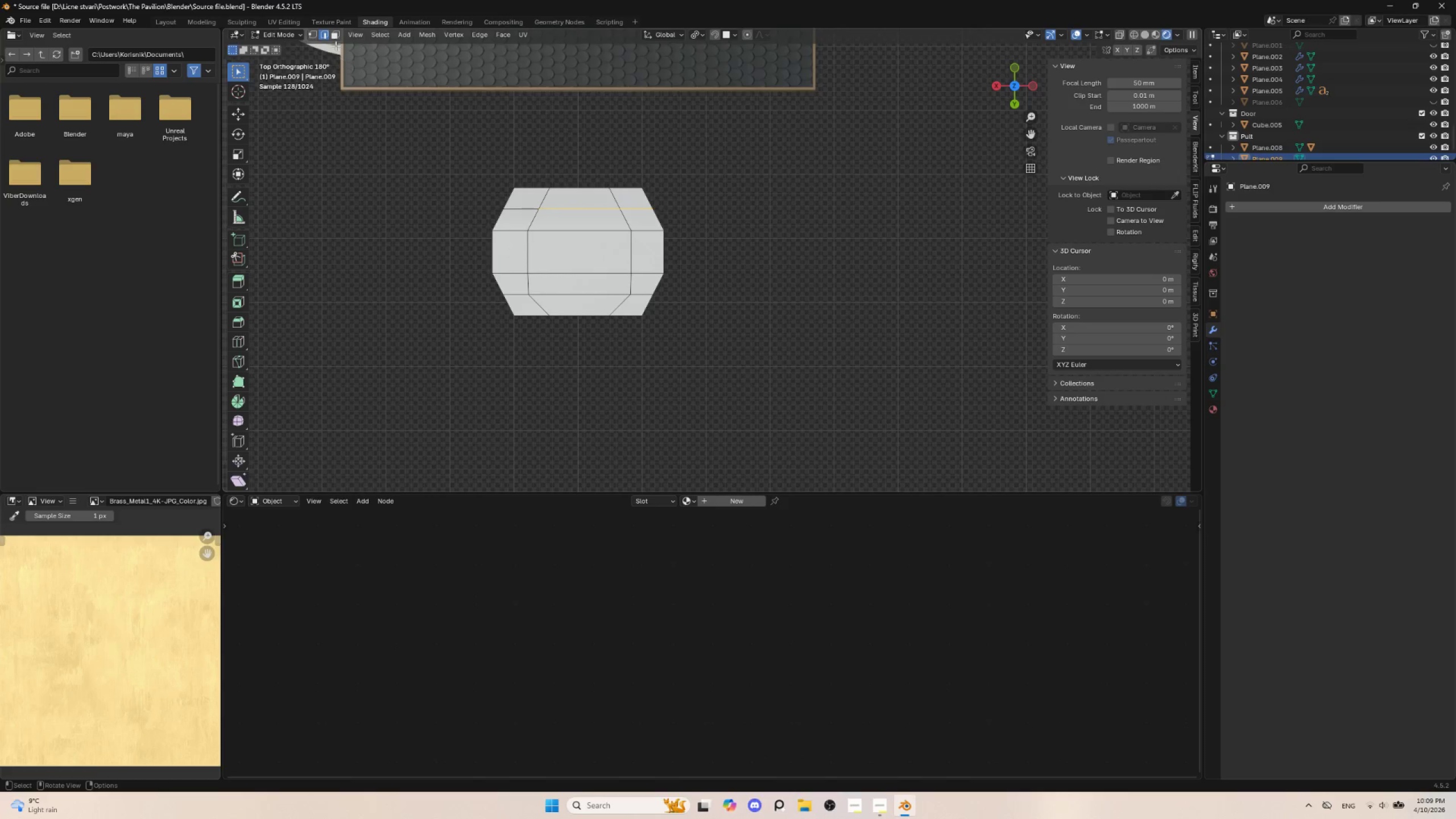 
left_click([334, 35])
 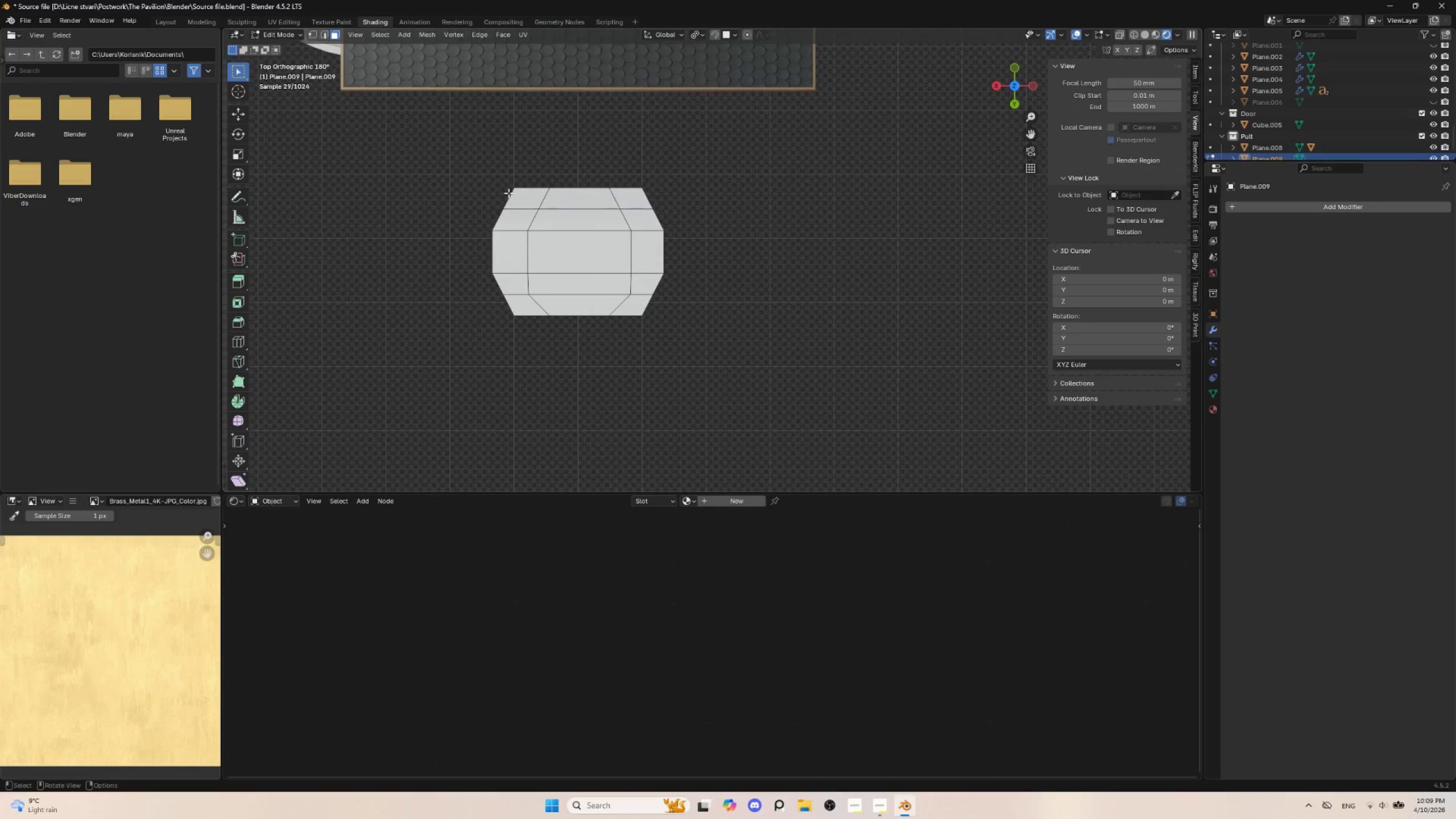 
left_click([525, 197])
 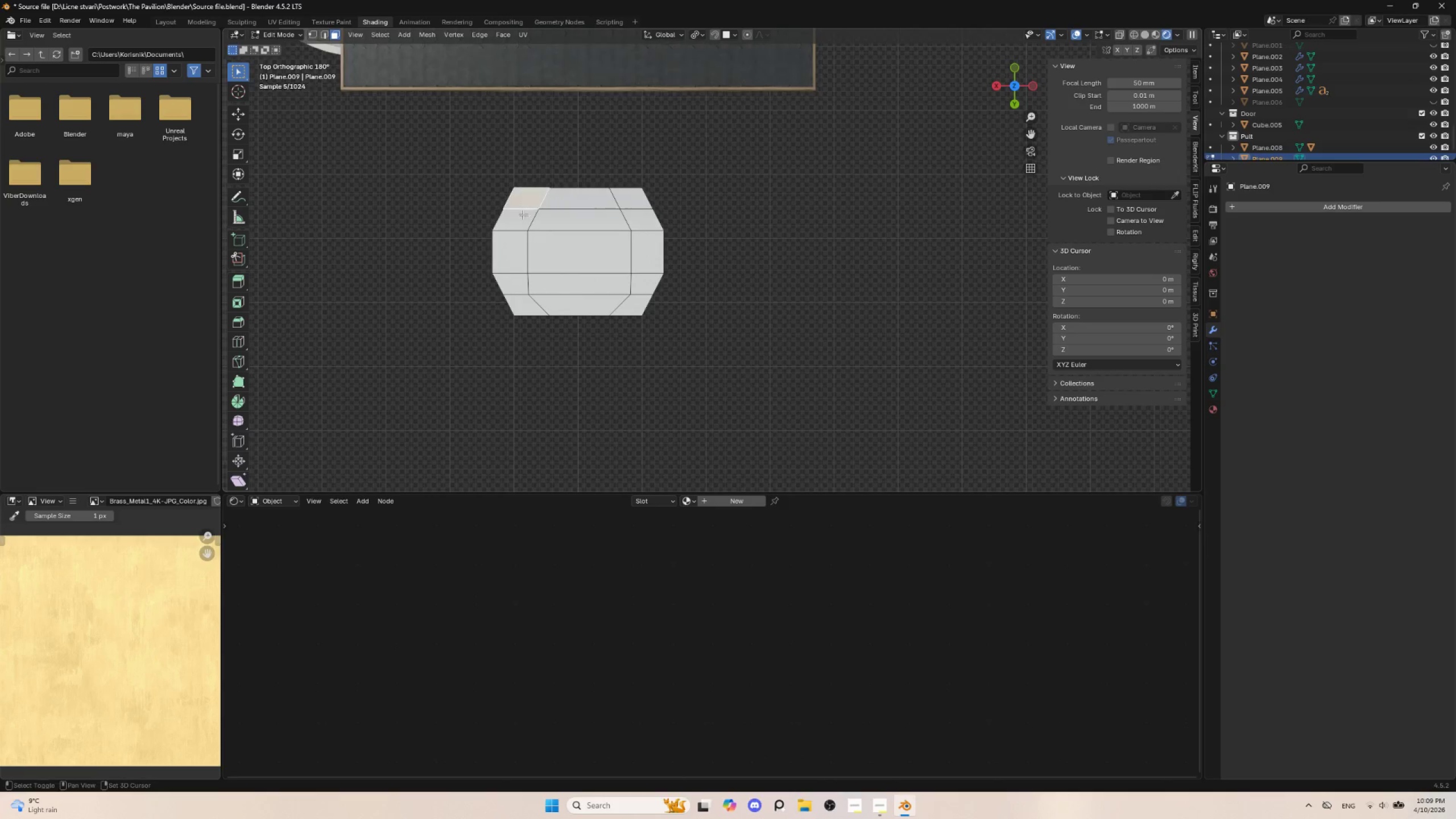 
hold_key(key=ShiftLeft, duration=1.52)
double_click([516, 221])
 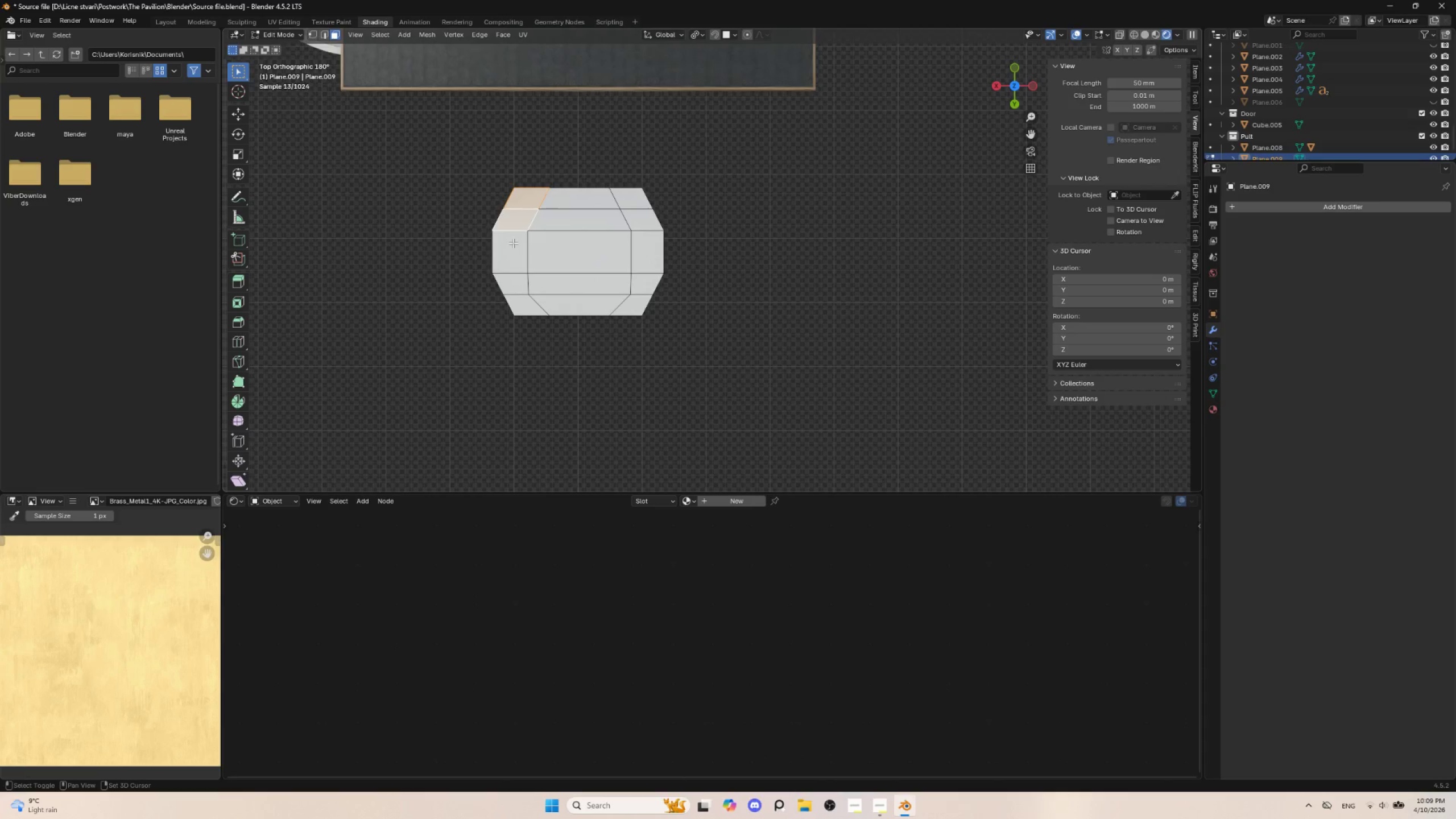 
triple_click([513, 243])
 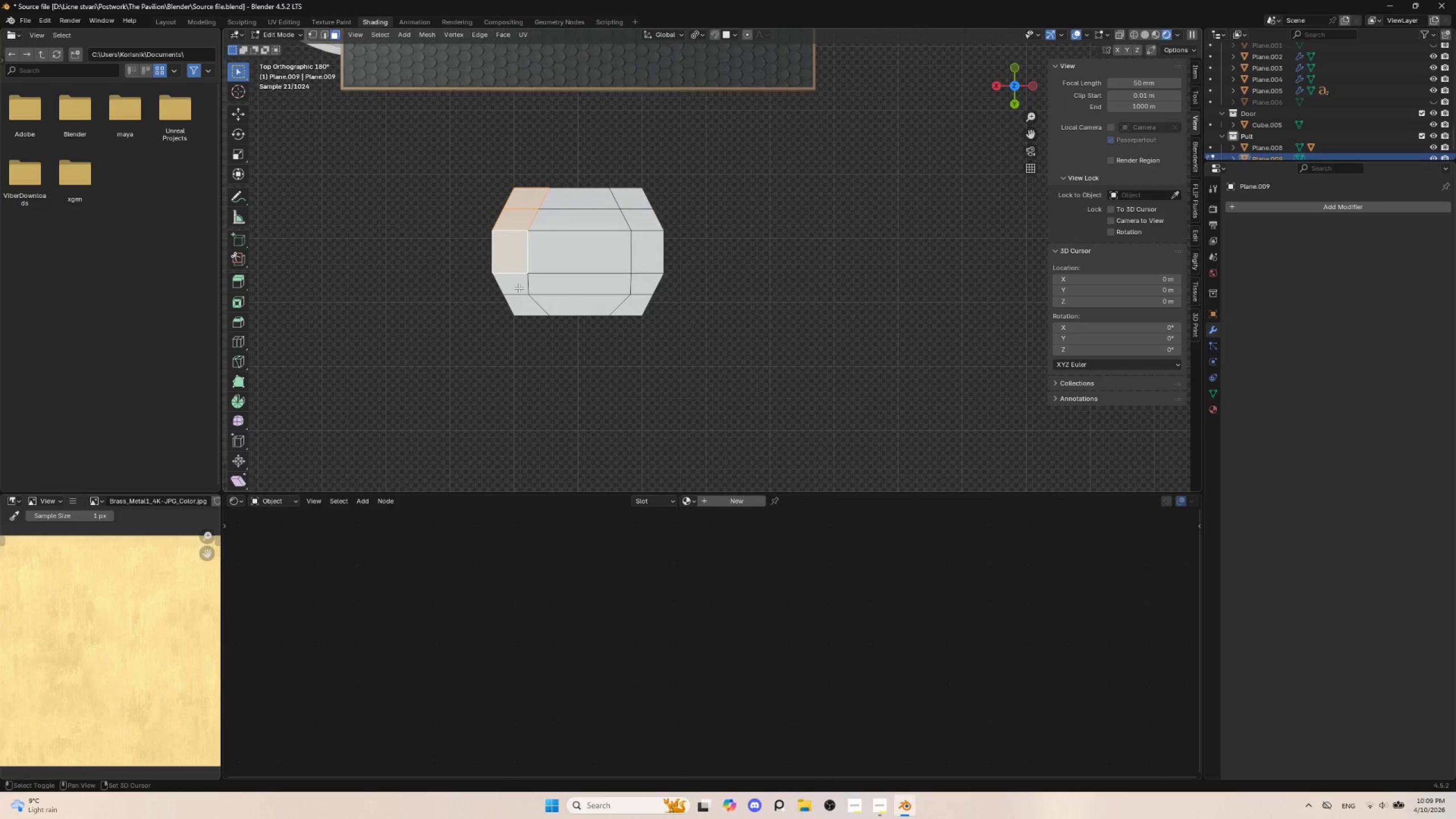 
left_click([519, 288])
 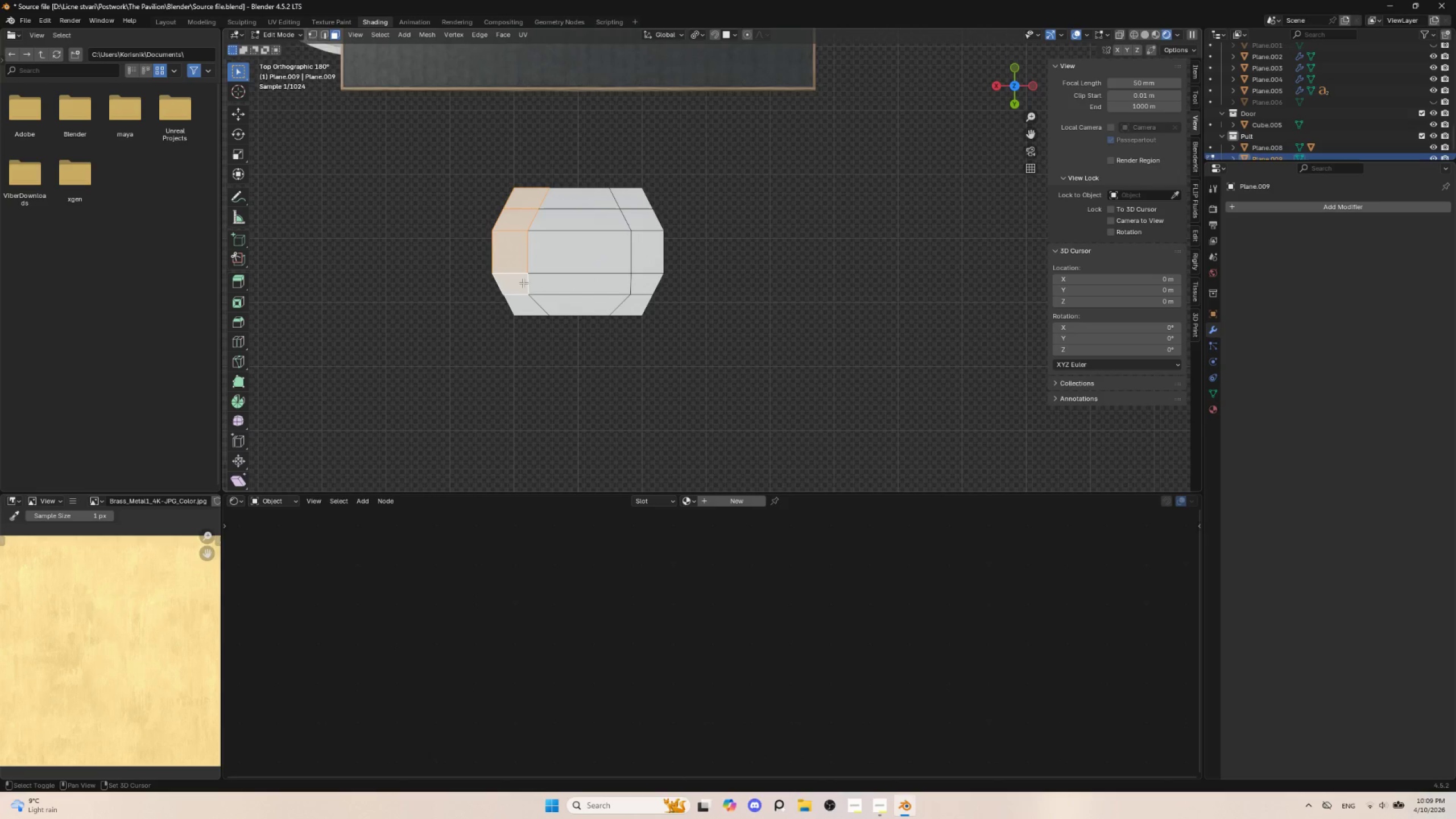 
hold_key(key=ShiftLeft, duration=1.5)
left_click([630, 195])
 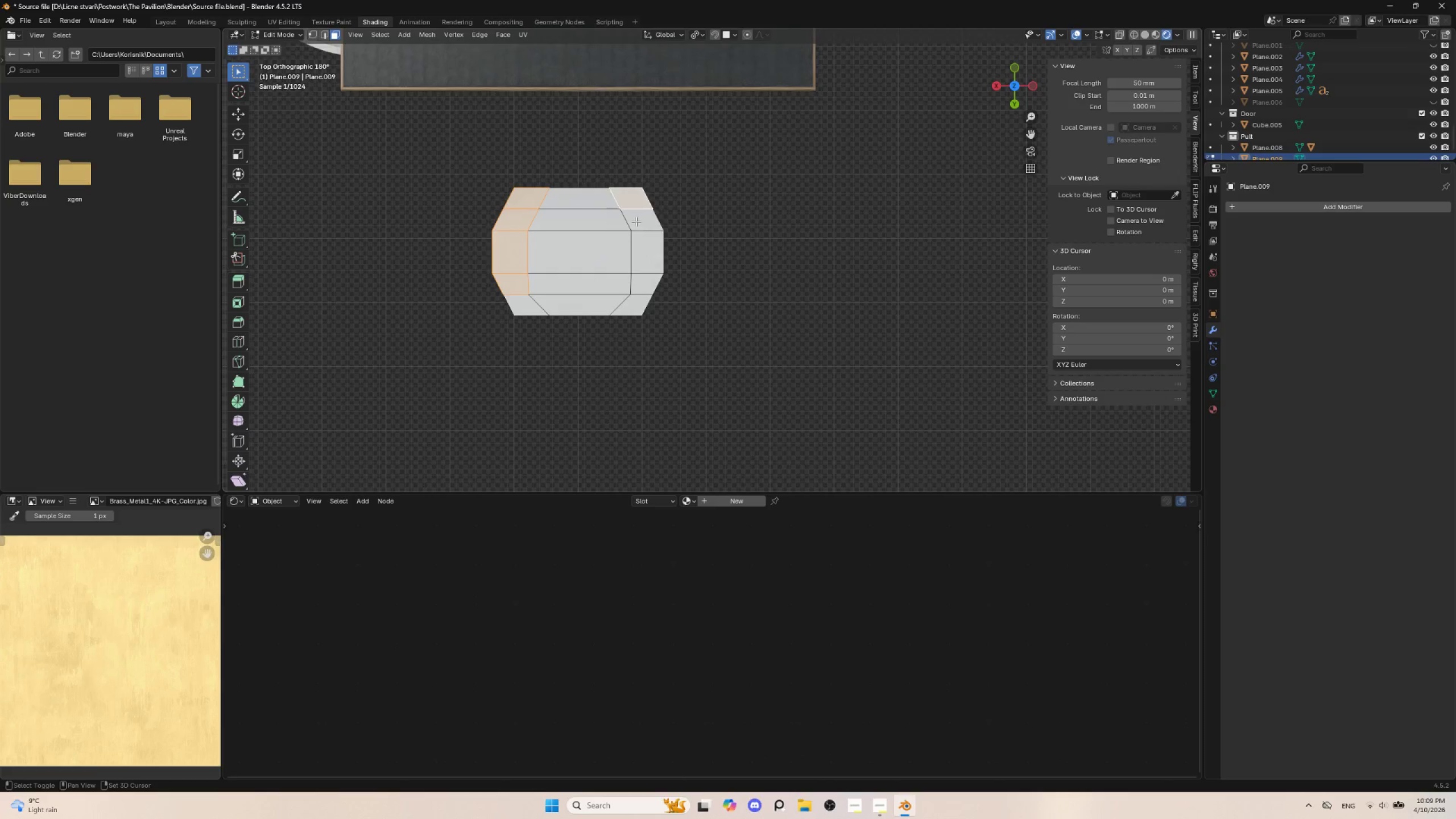 
double_click([636, 222])
 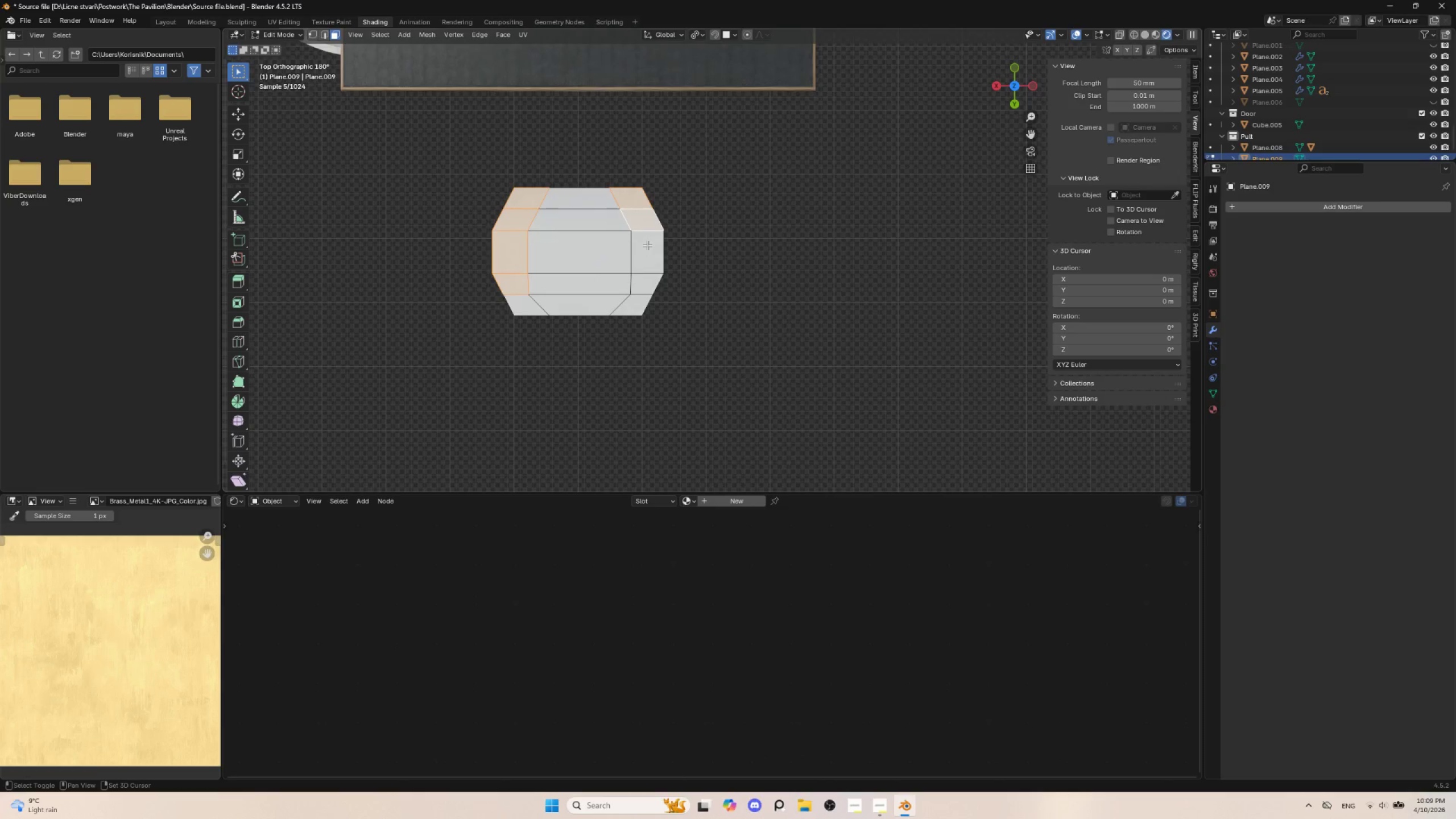 
hold_key(key=ShiftLeft, duration=1.52)
triple_click([647, 245])
 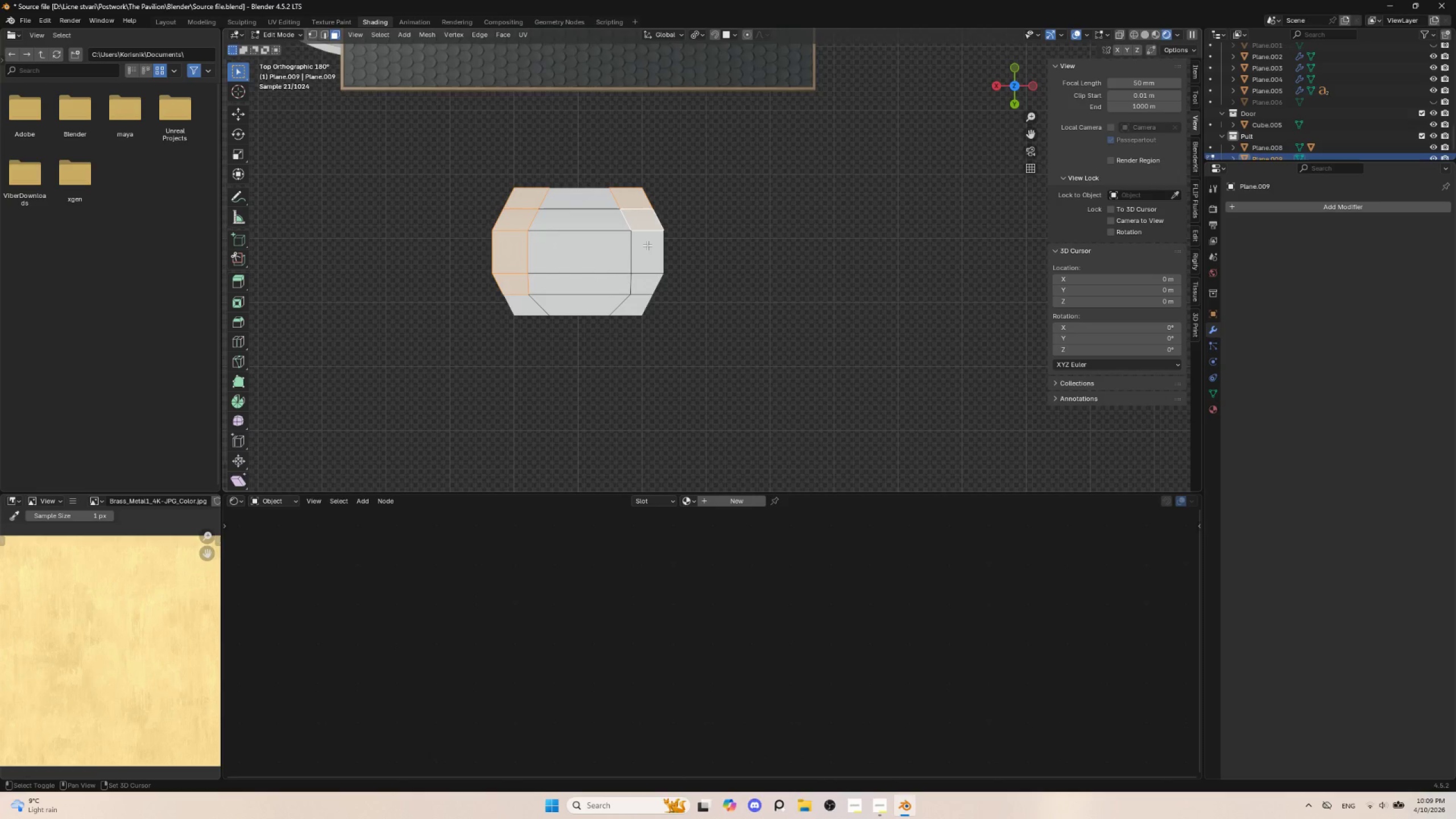 
left_click([644, 280])
 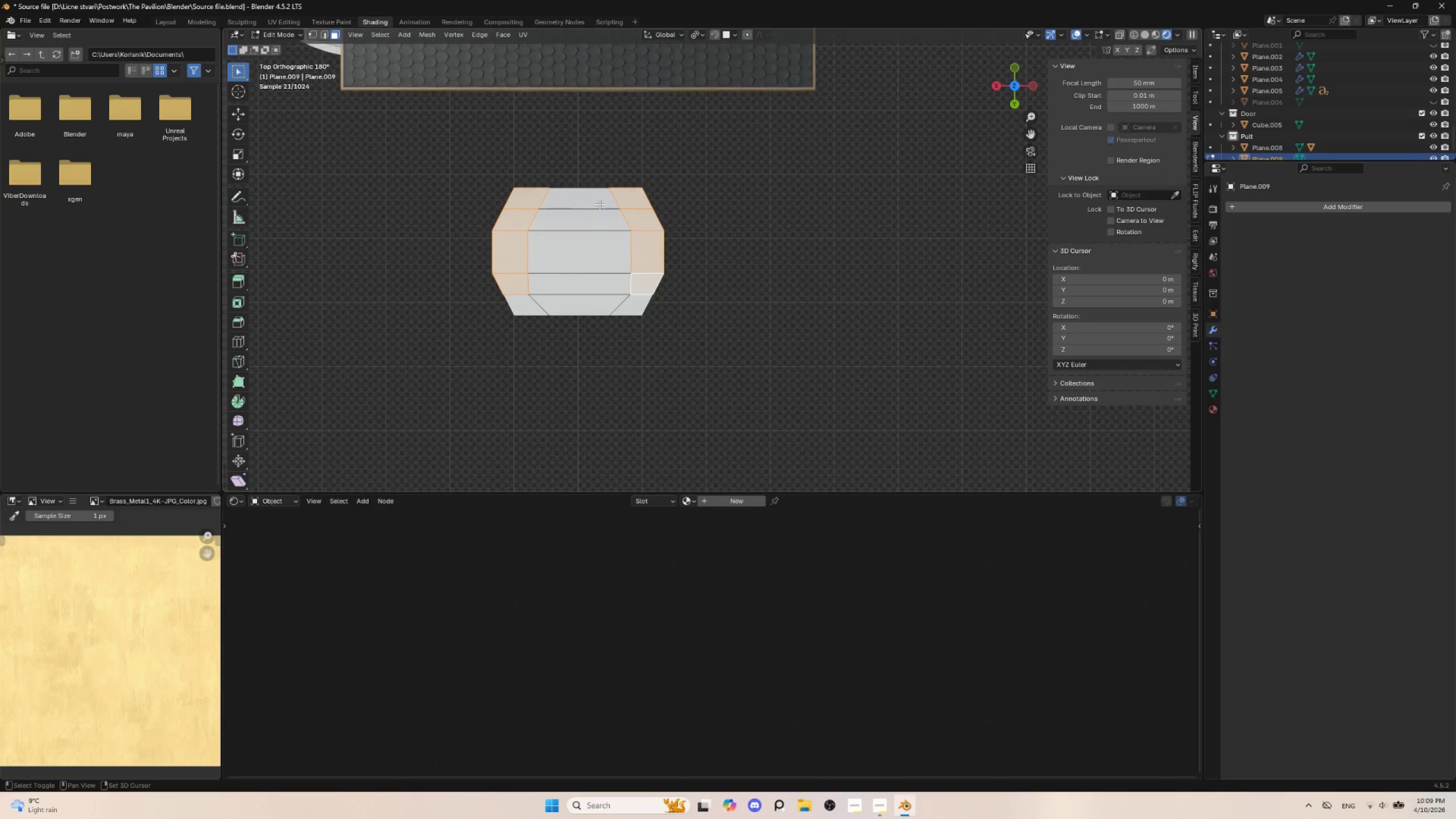 
left_click([597, 197])
 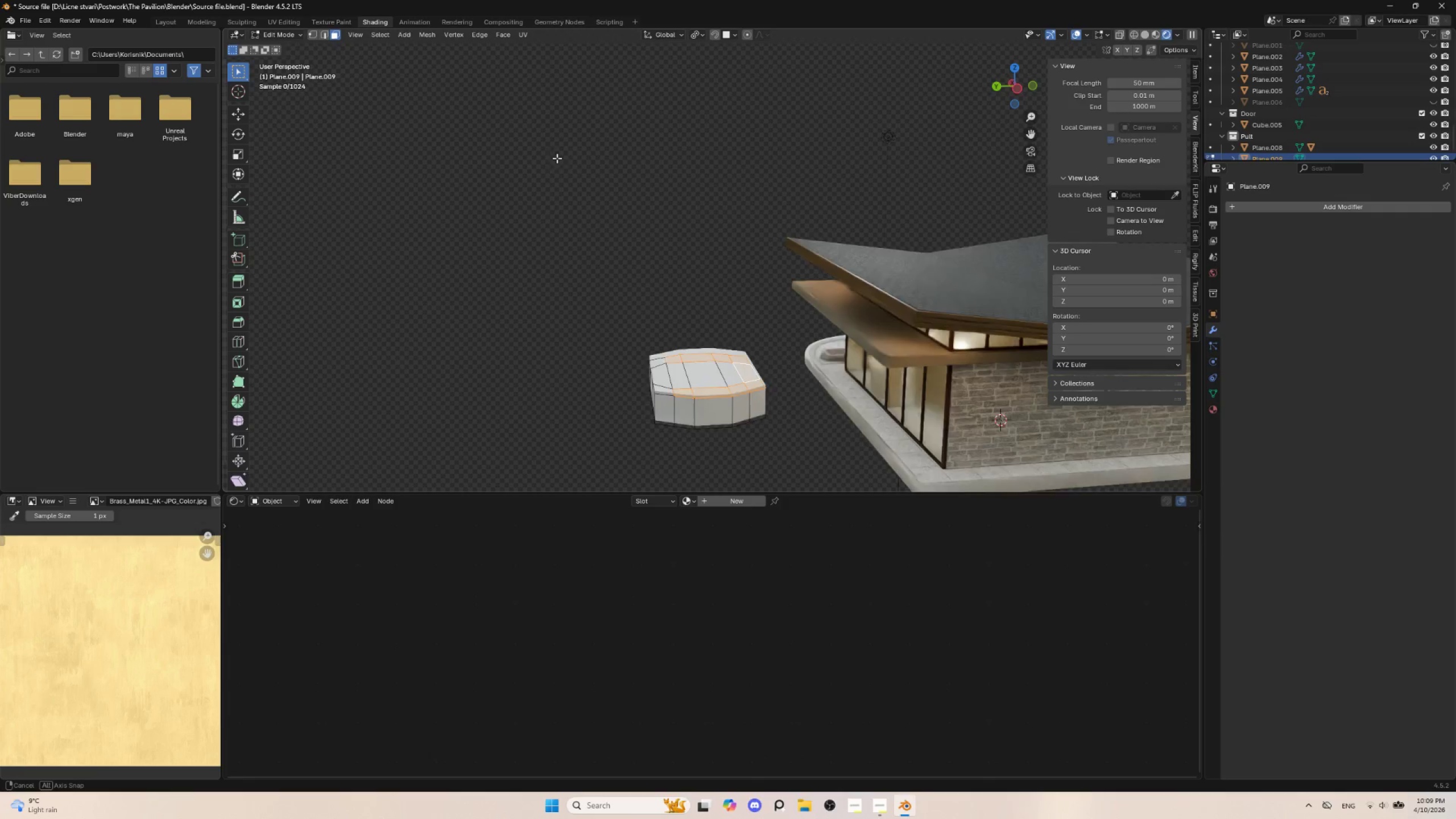 
hold_key(key=AltLeft, duration=0.42)
 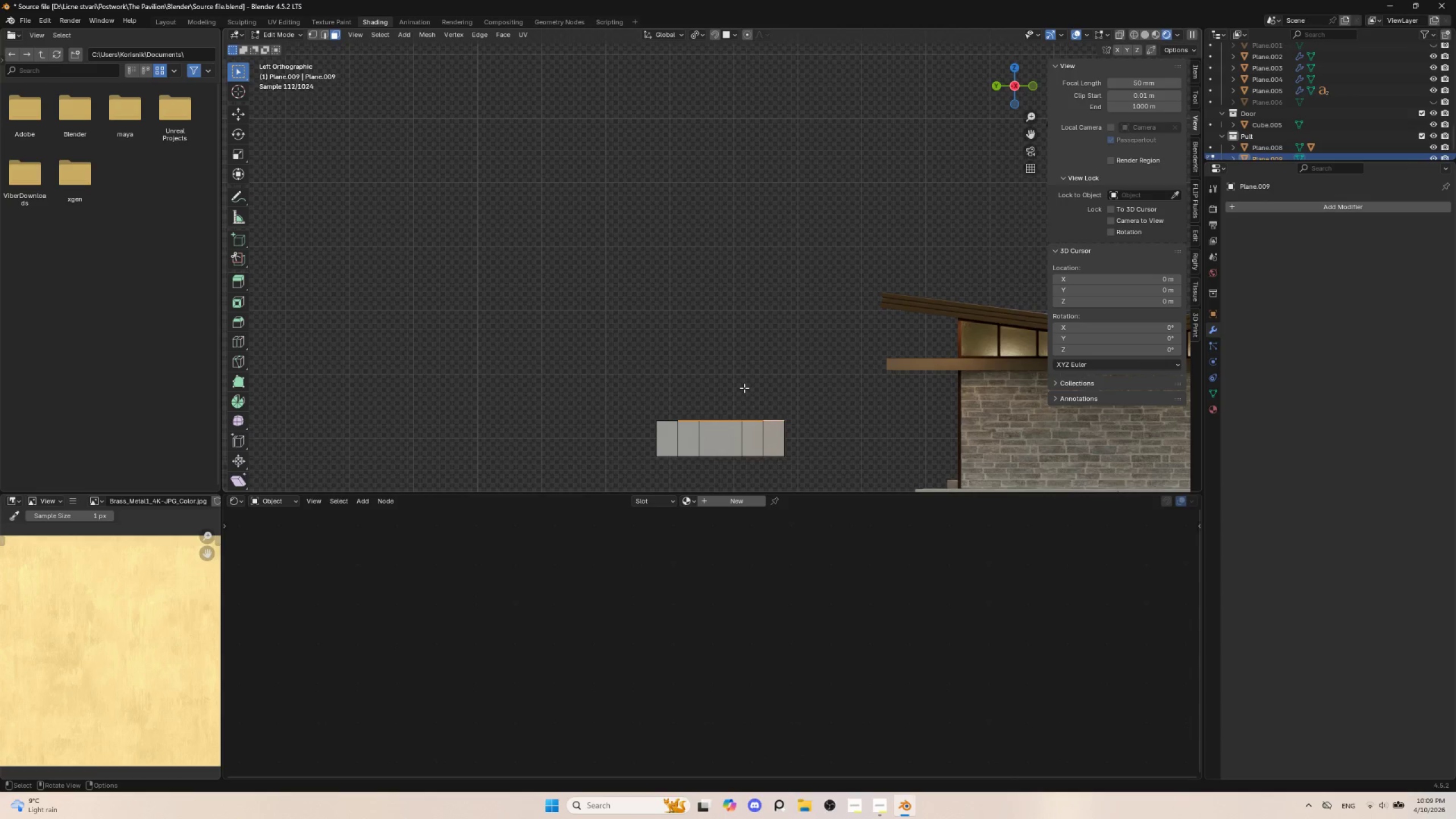 
type(ez)
 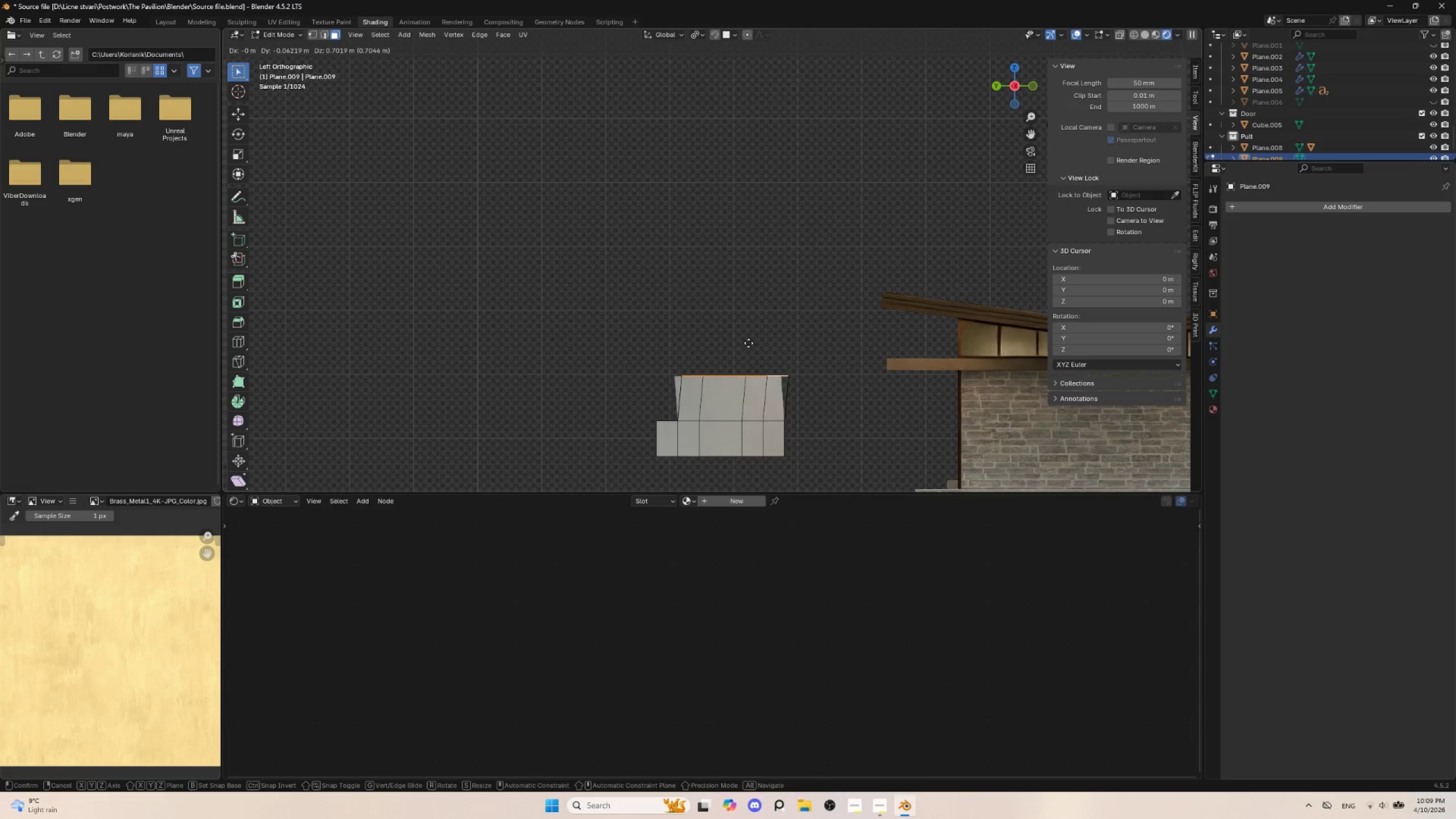 
key(Z)
 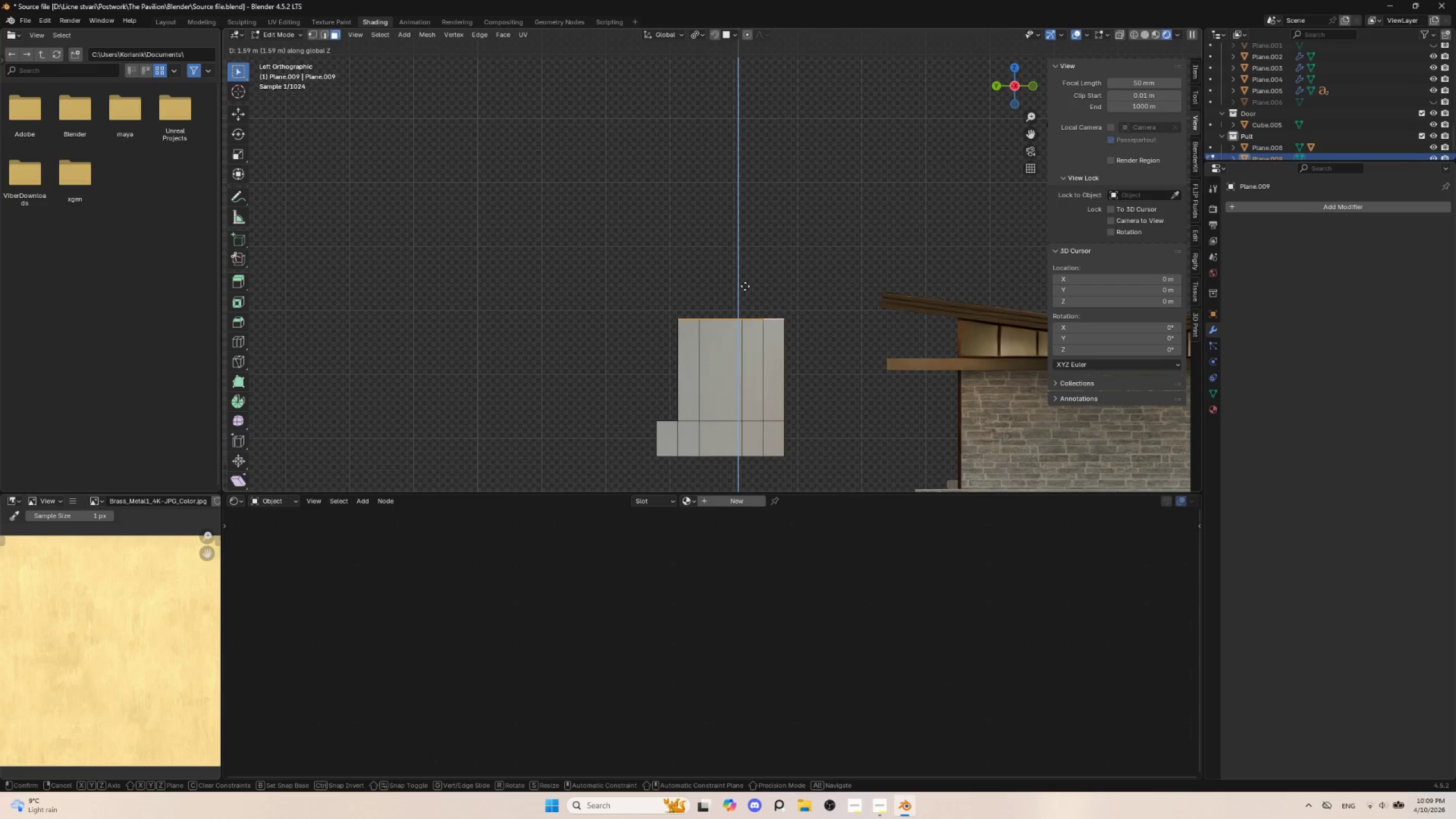 
left_click([744, 299])
 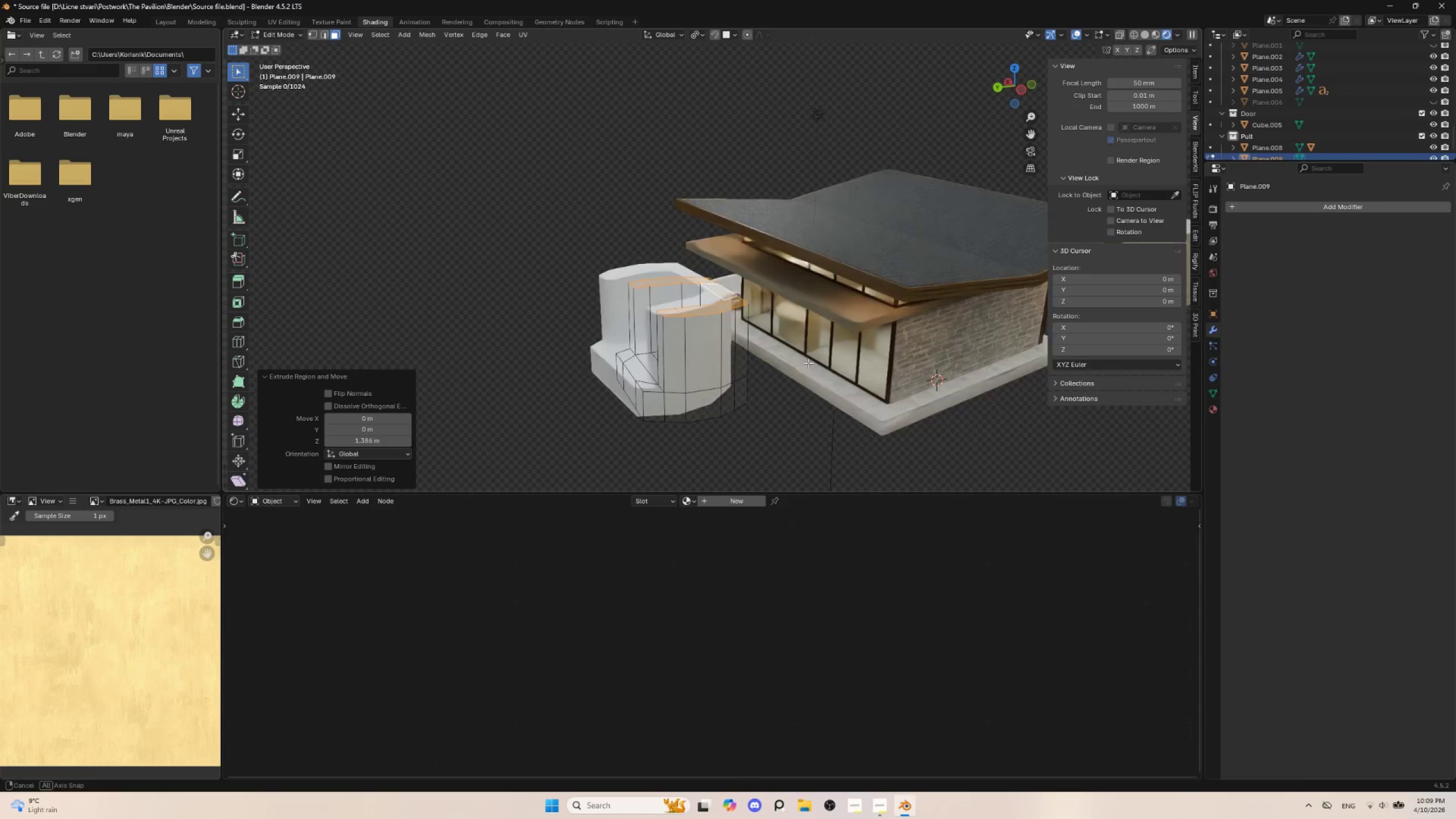 
hold_key(key=AltLeft, duration=0.45)
 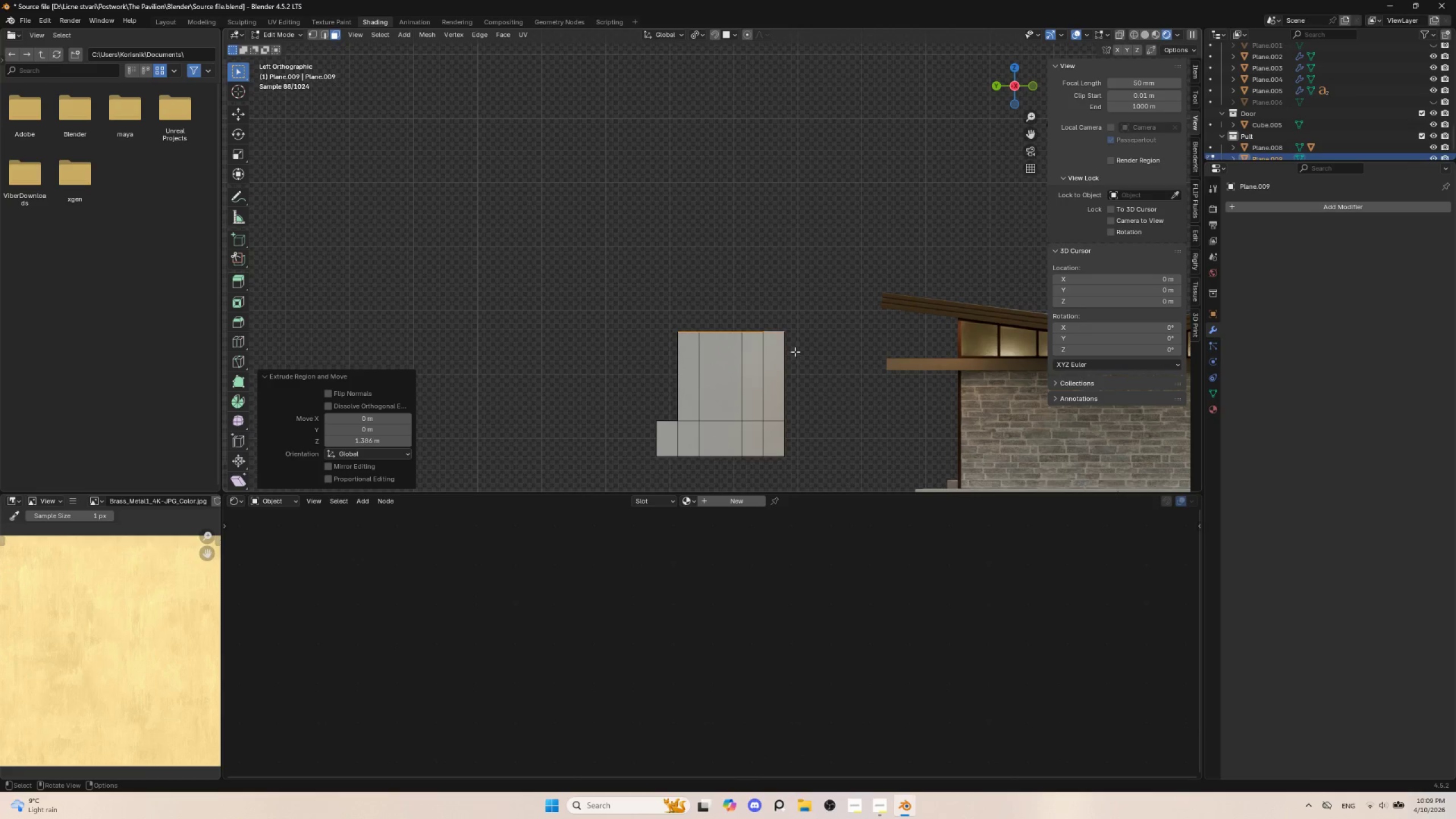 
type(gy)
 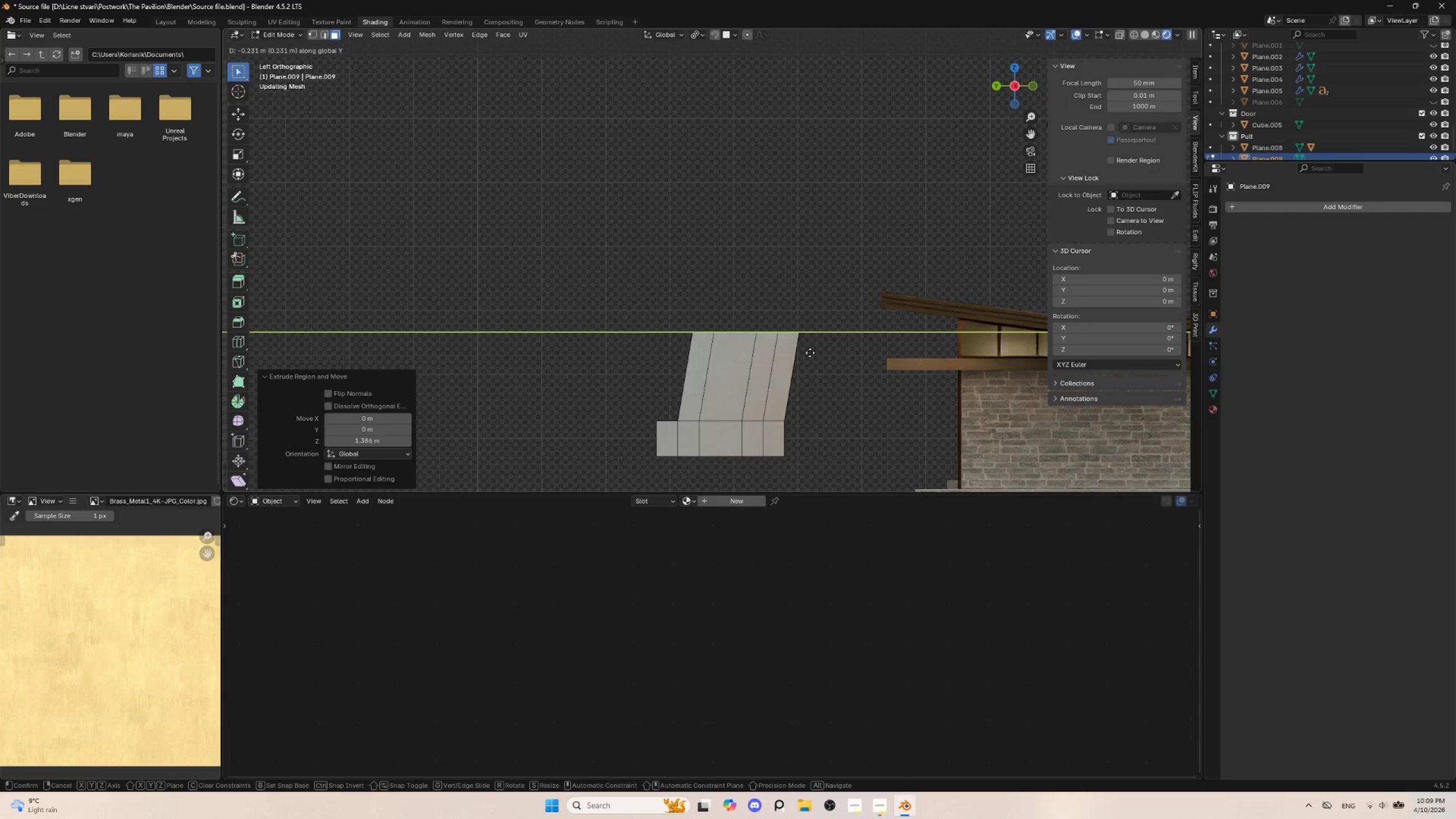 
left_click([810, 353])
 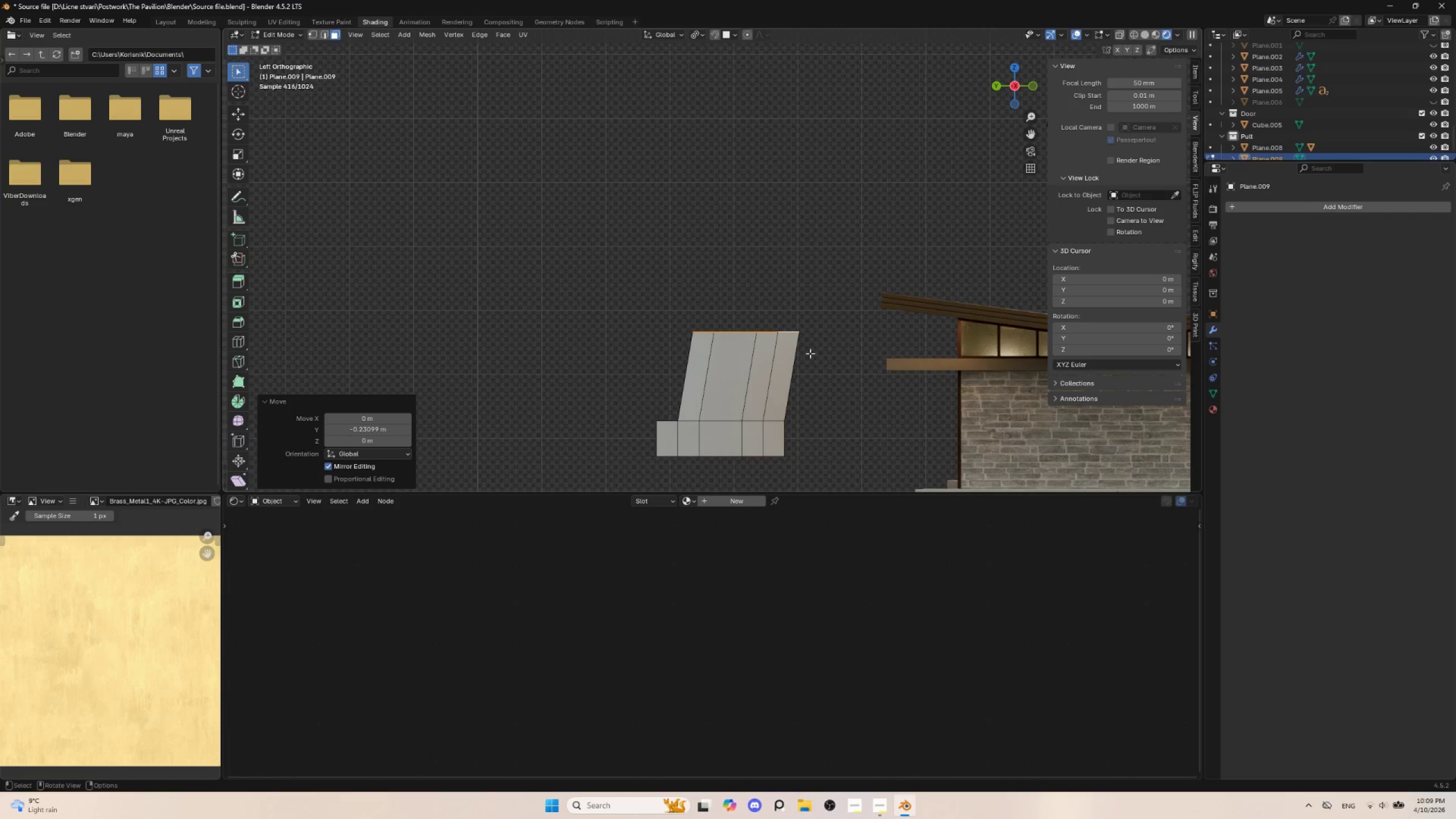 
type(gg)
 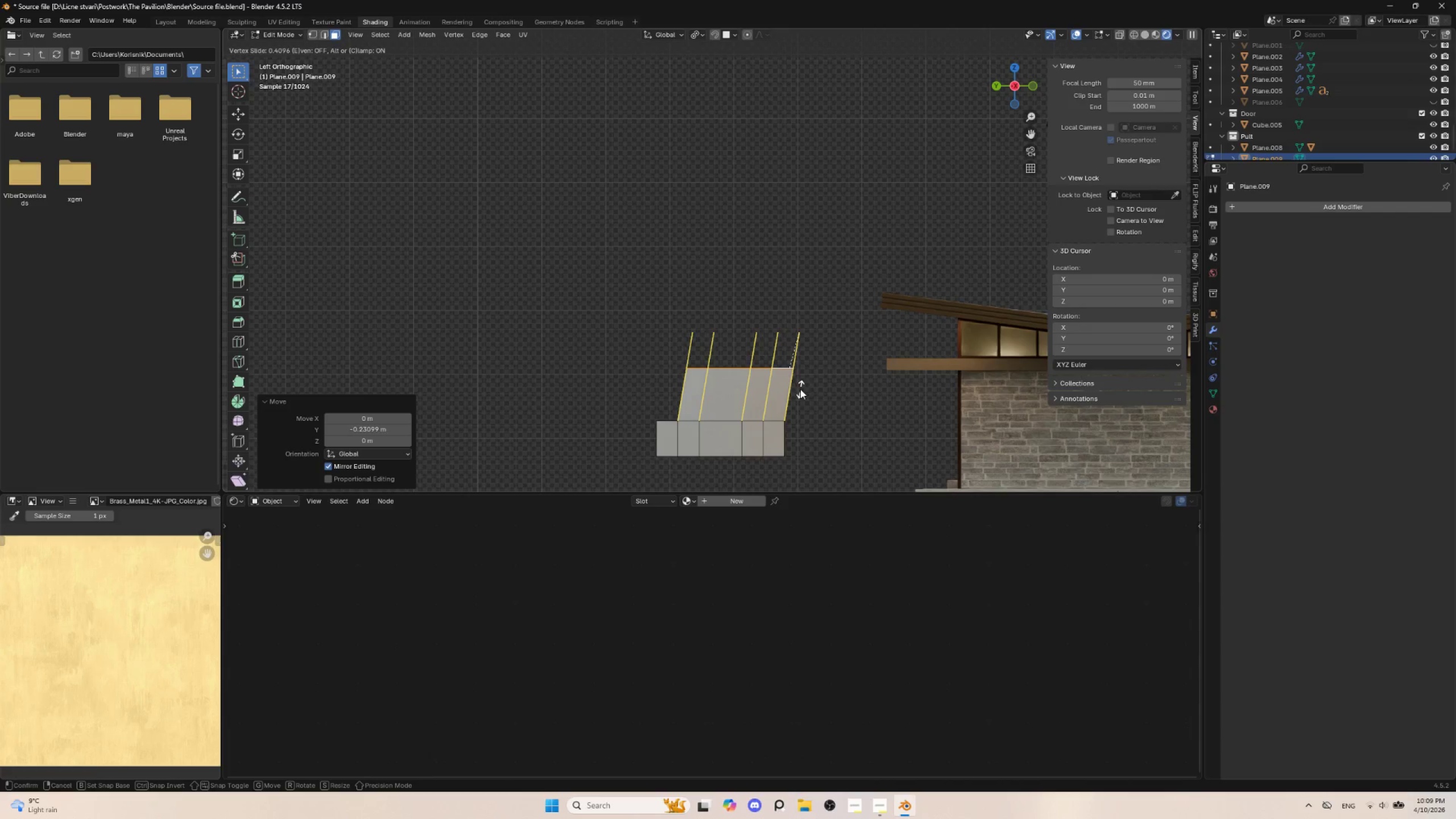 
left_click([800, 389])
 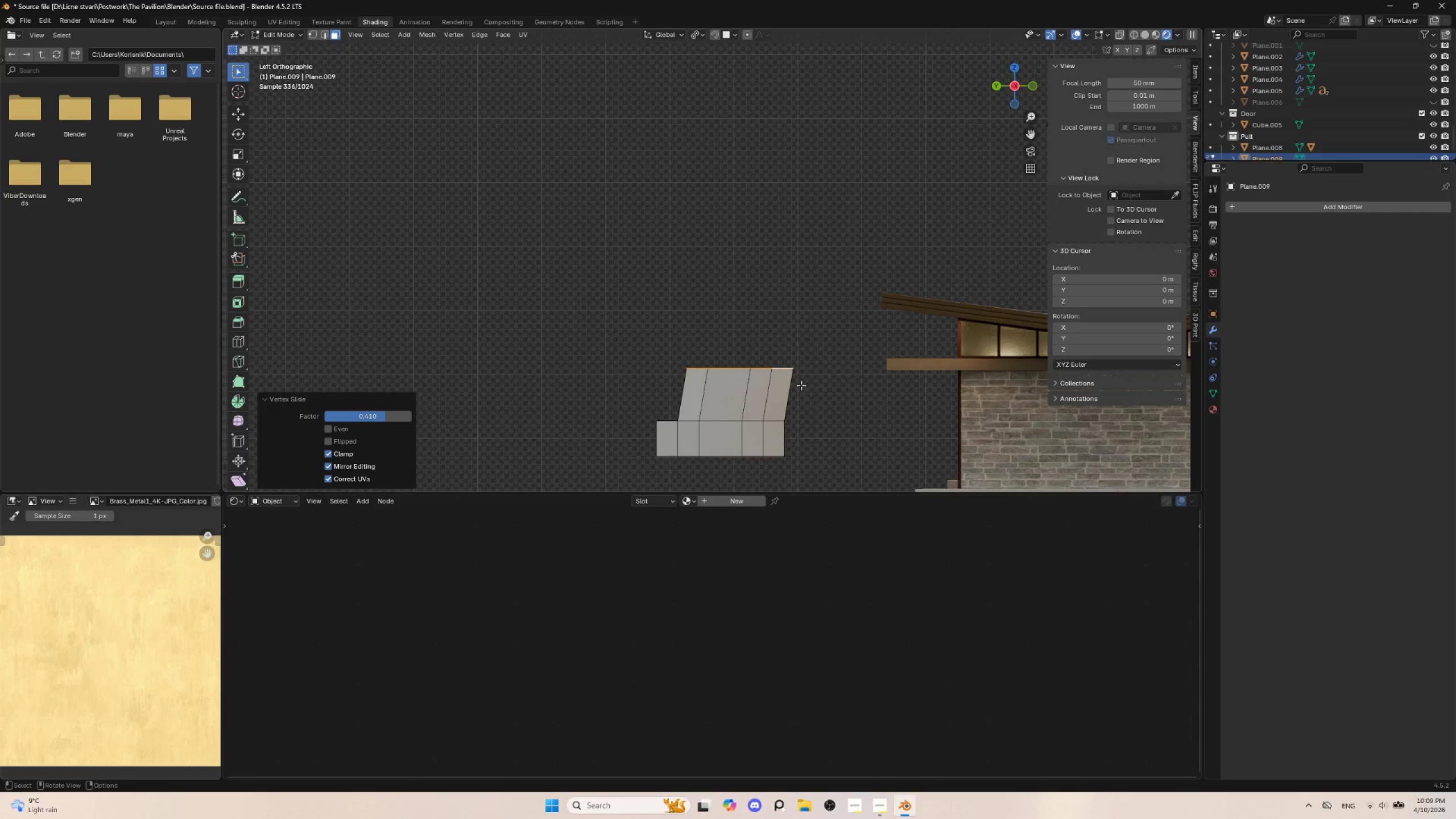 
type(ez)
 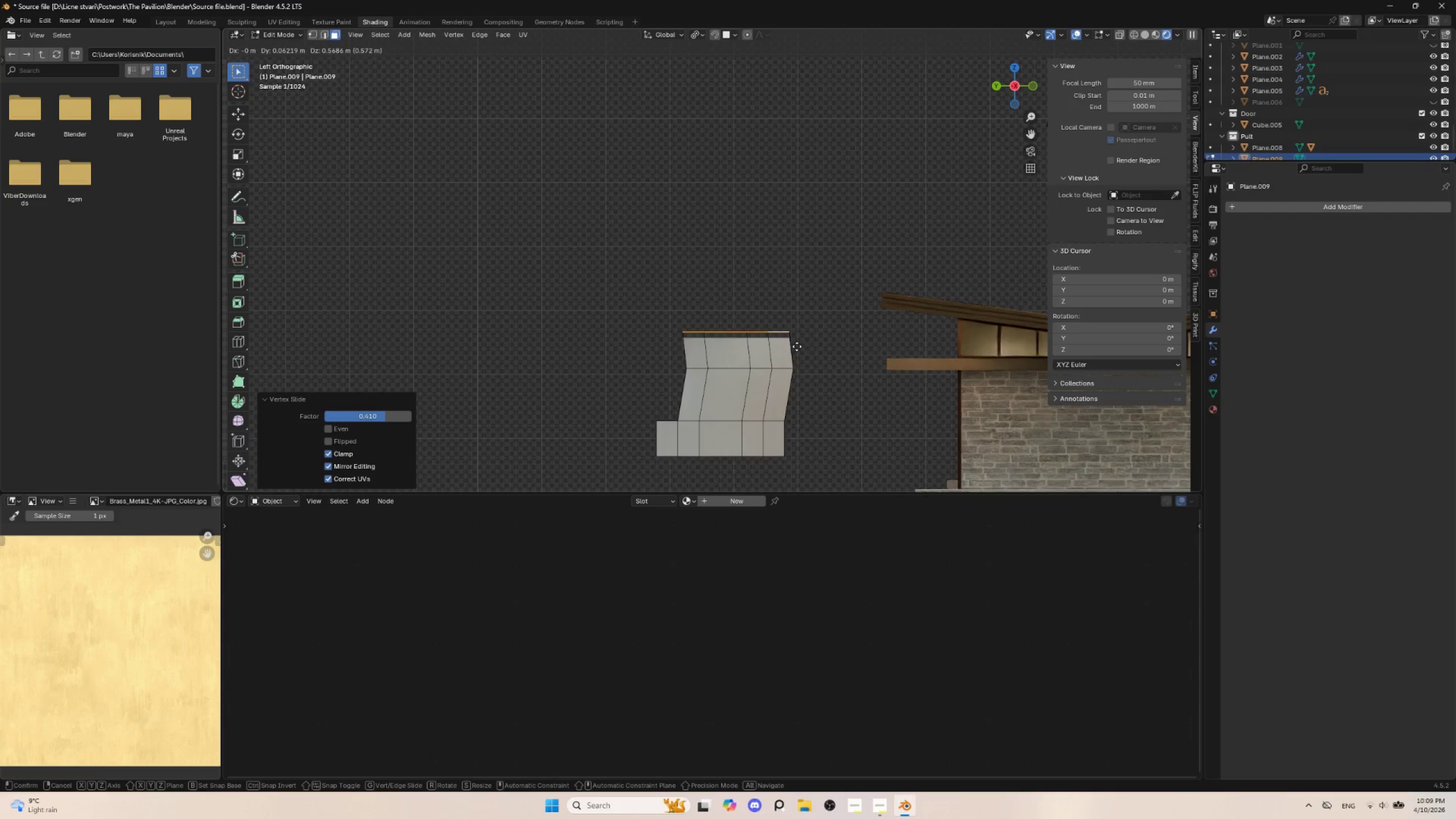 
key(Z)
 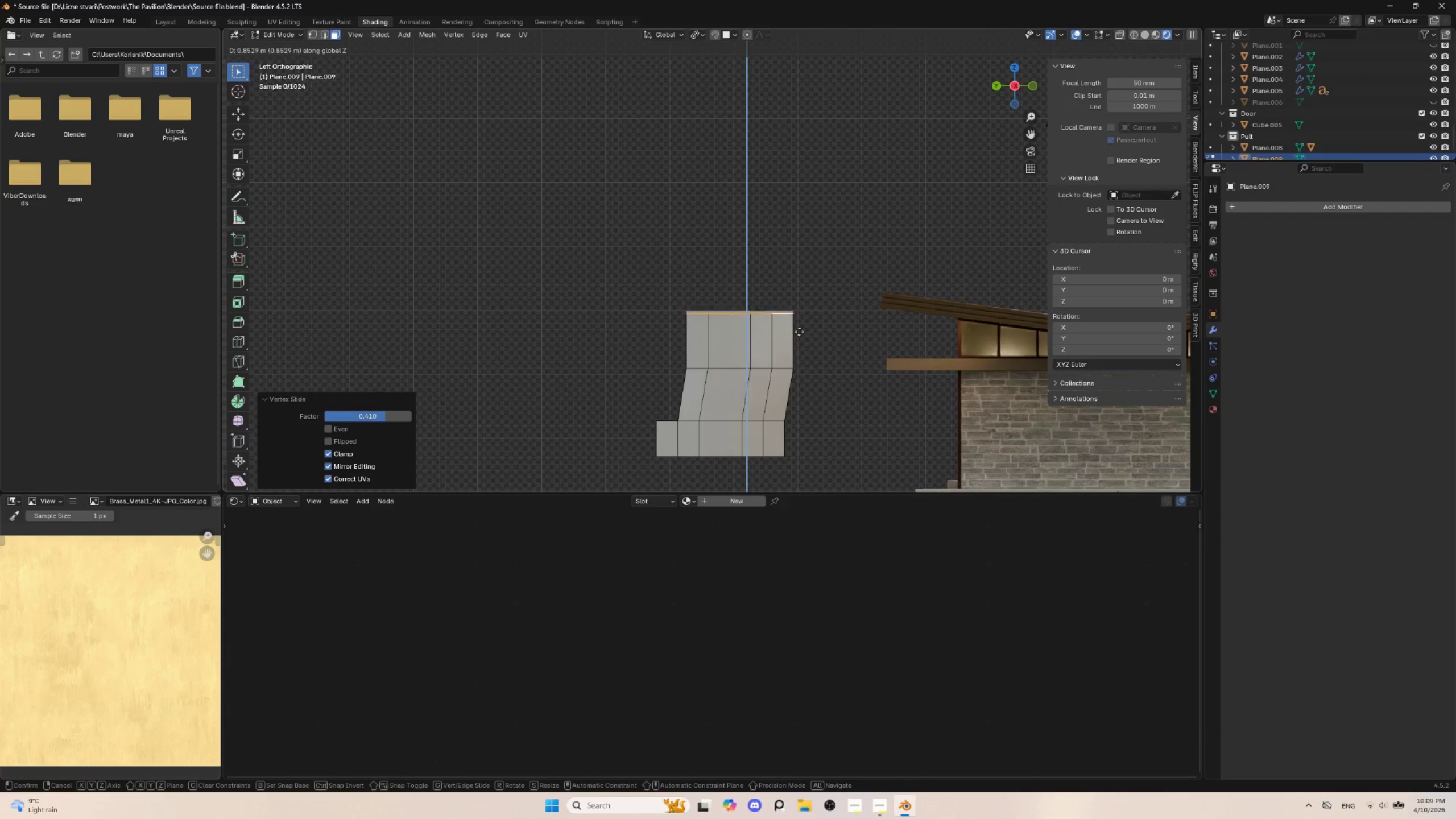 
left_click([799, 332])
 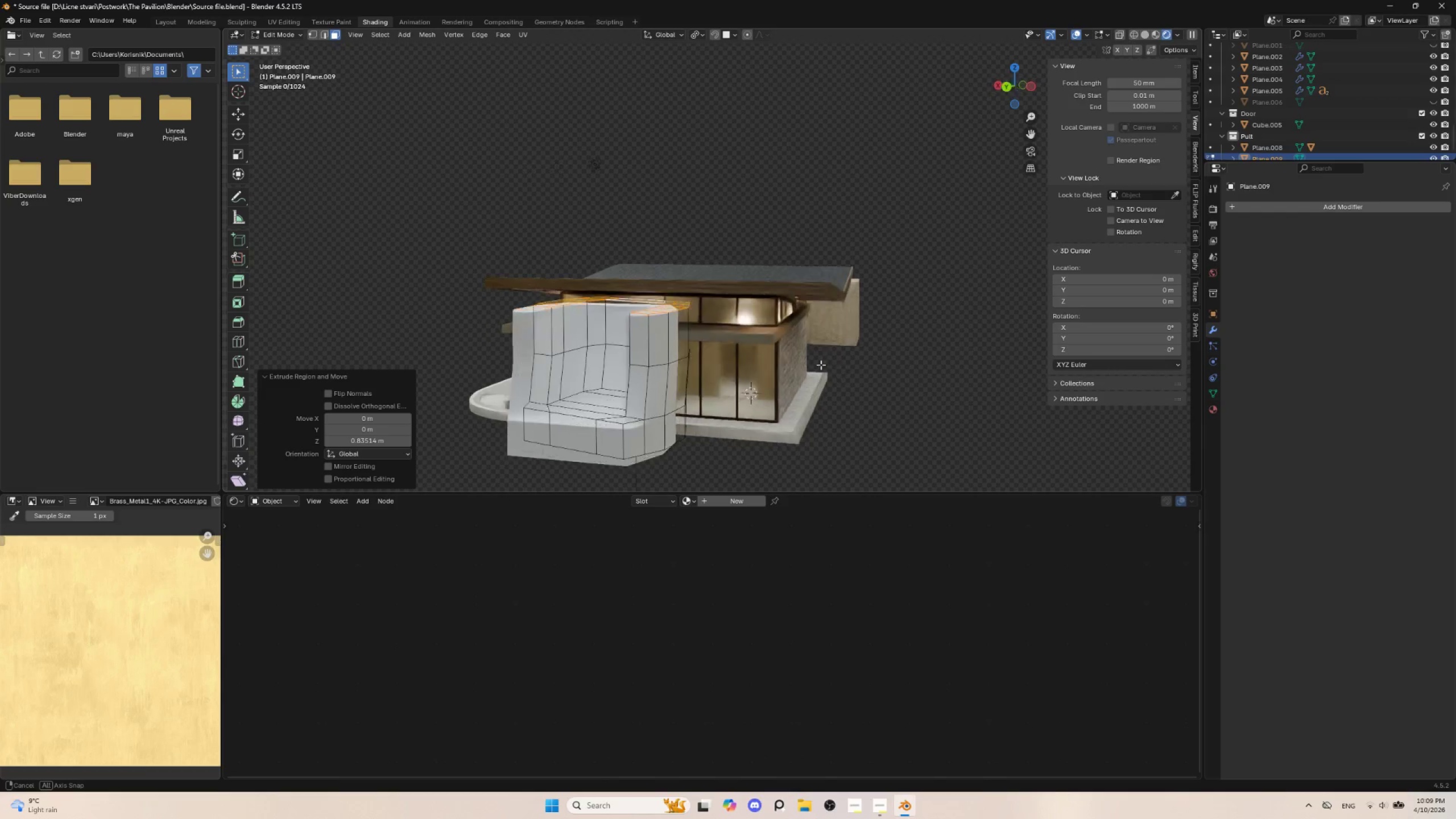 
key(Control+Z)
 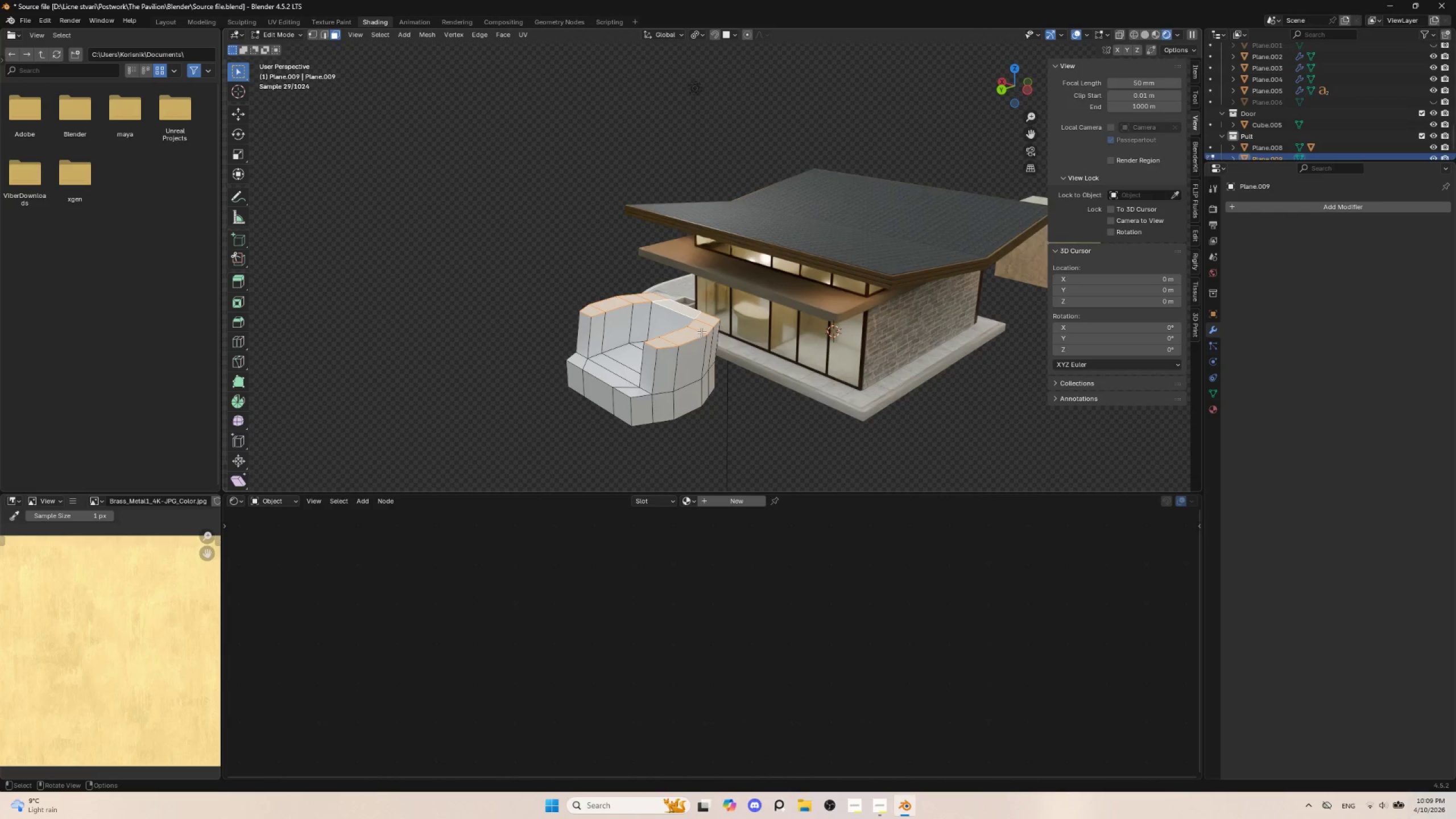 
hold_key(key=ControlLeft, duration=0.48)
 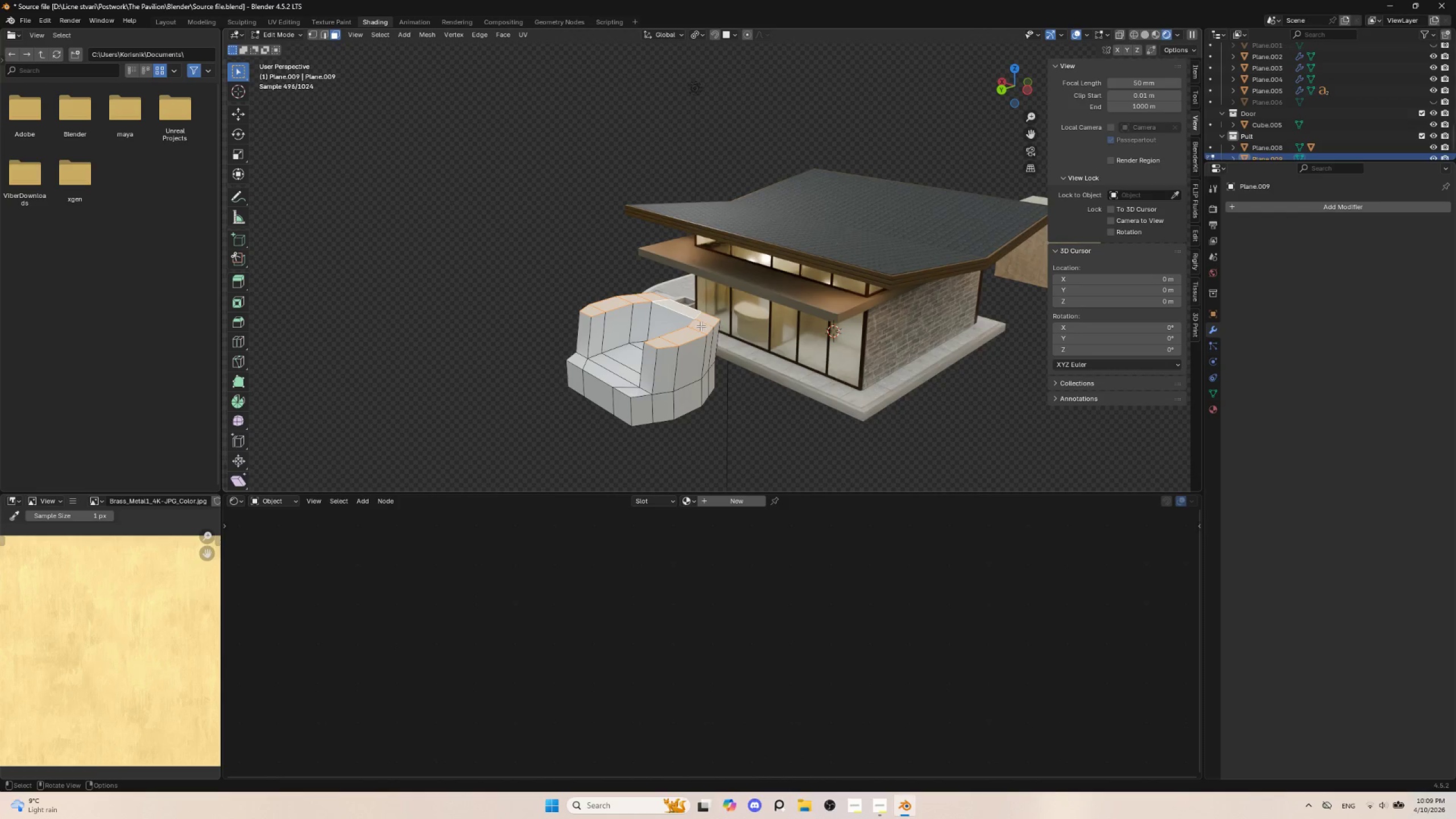 
left_click([701, 326])
 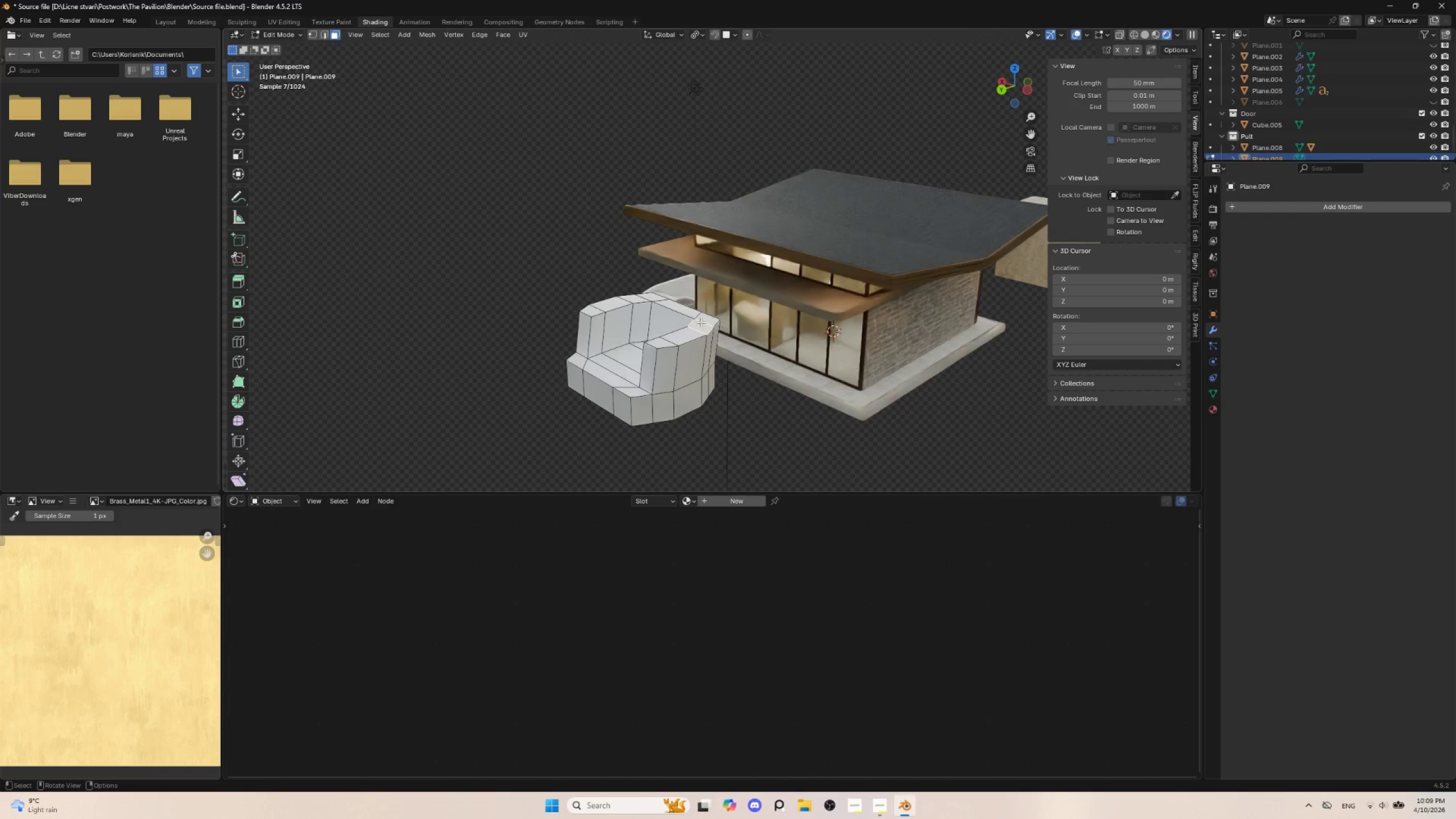 
hold_key(key=ShiftLeft, duration=0.53)
left_click([701, 317])
 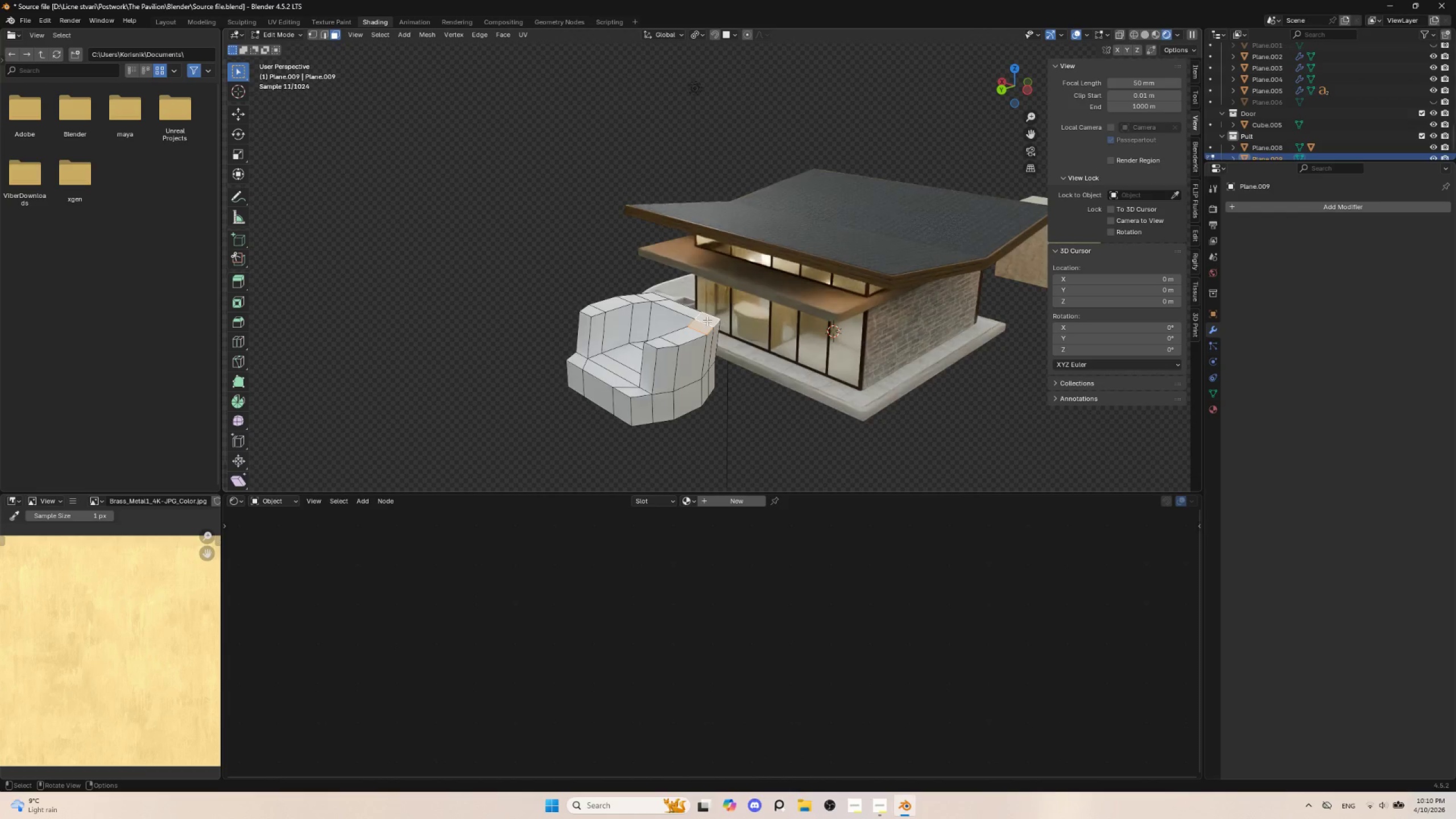 
left_click([707, 321])
 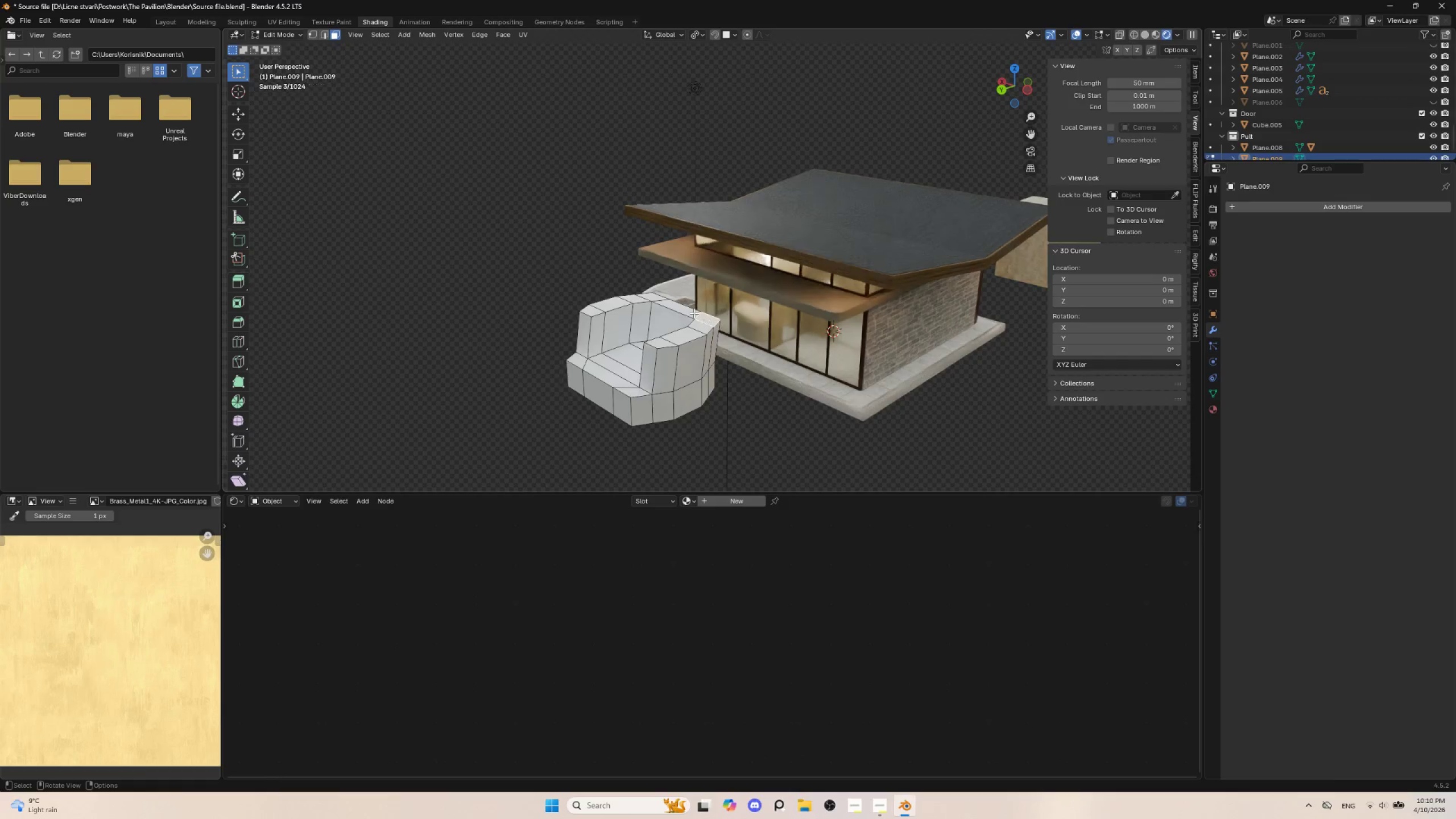 
hold_key(key=ShiftLeft, duration=0.98)
double_click([687, 309])
 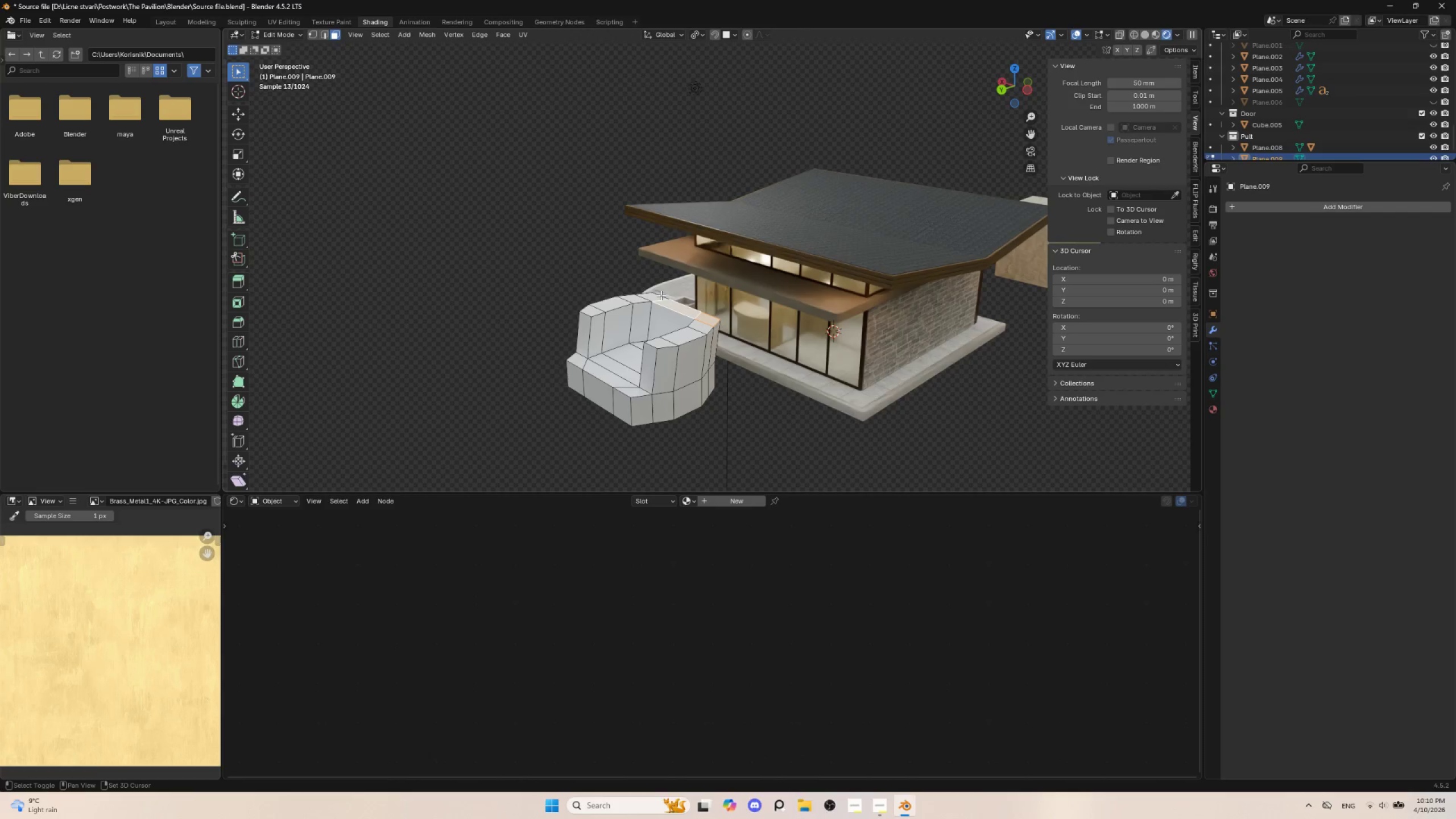 
left_click([661, 295])
 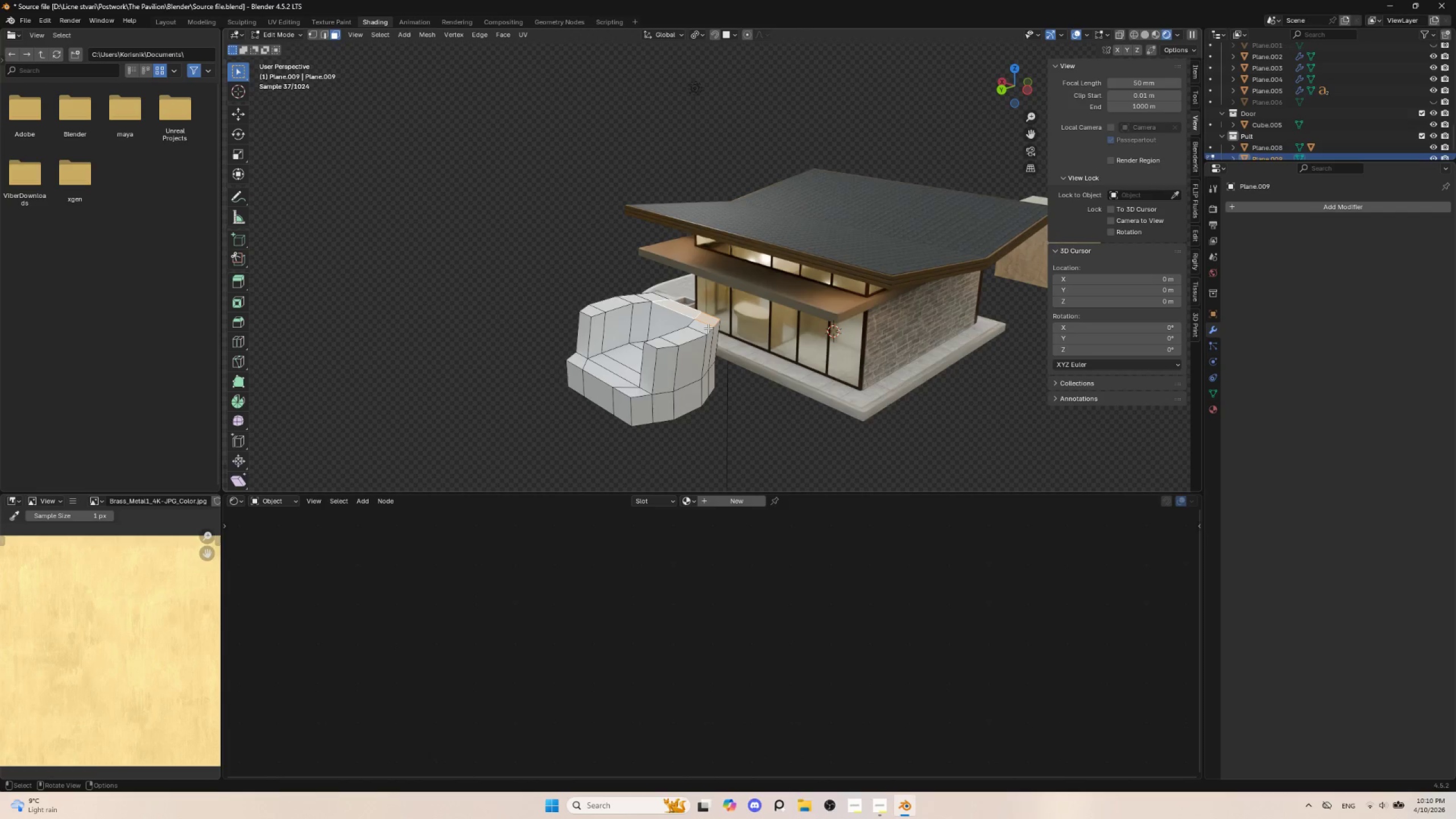 
key(Shift+ShiftLeft)
 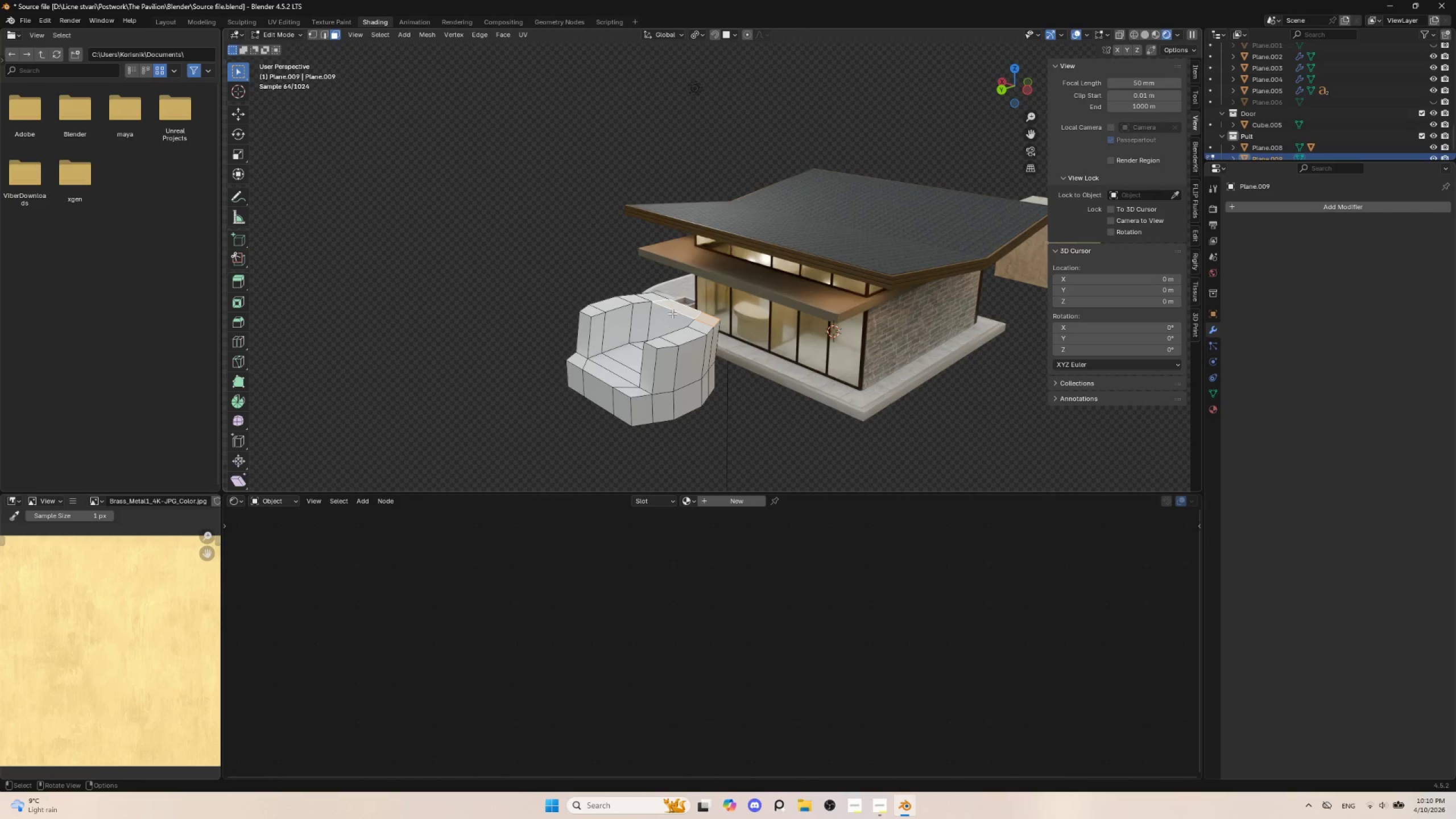 
hold_key(key=ShiftLeft, duration=0.8)
left_click([652, 300])
 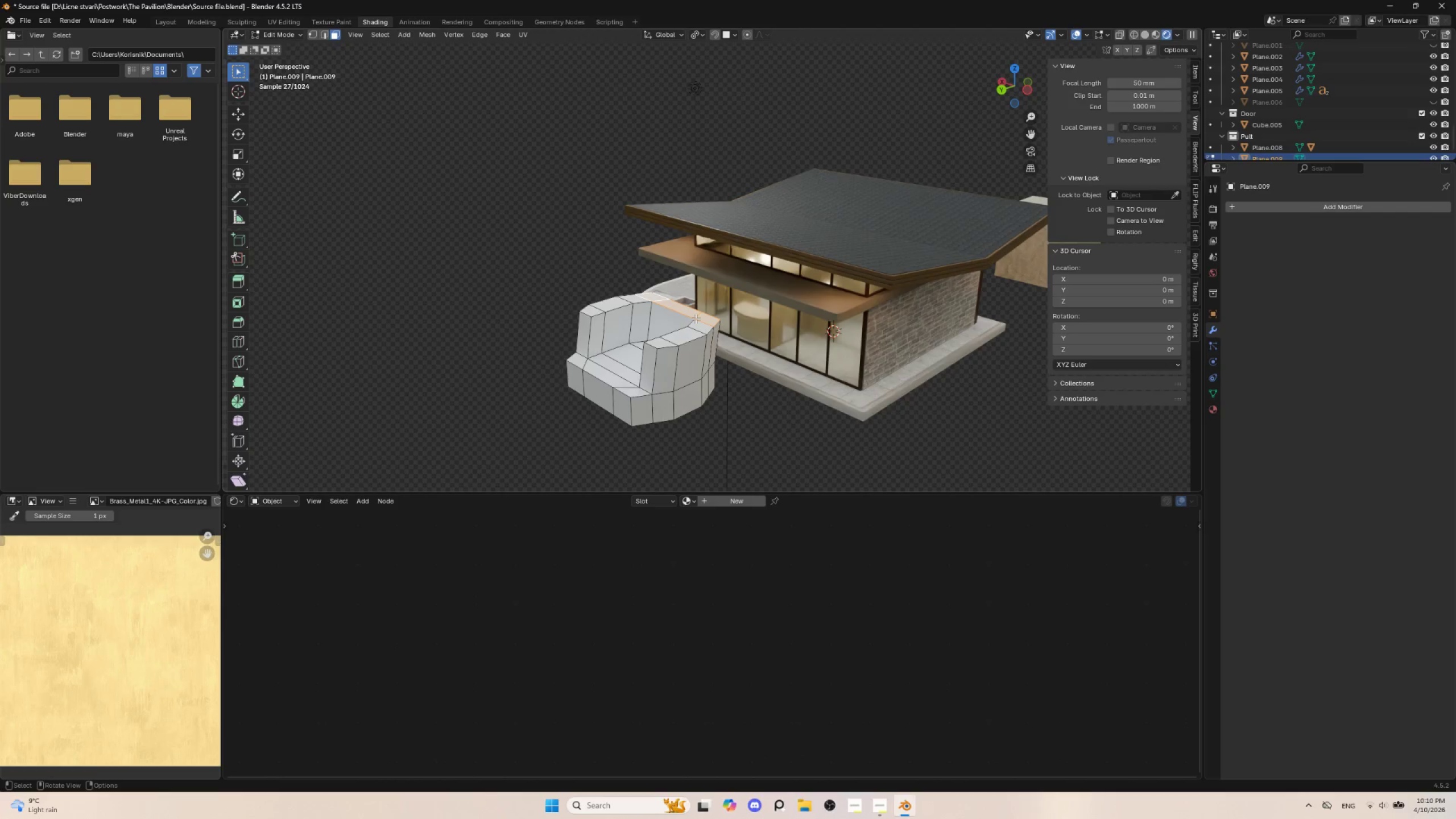 
type(ez)
 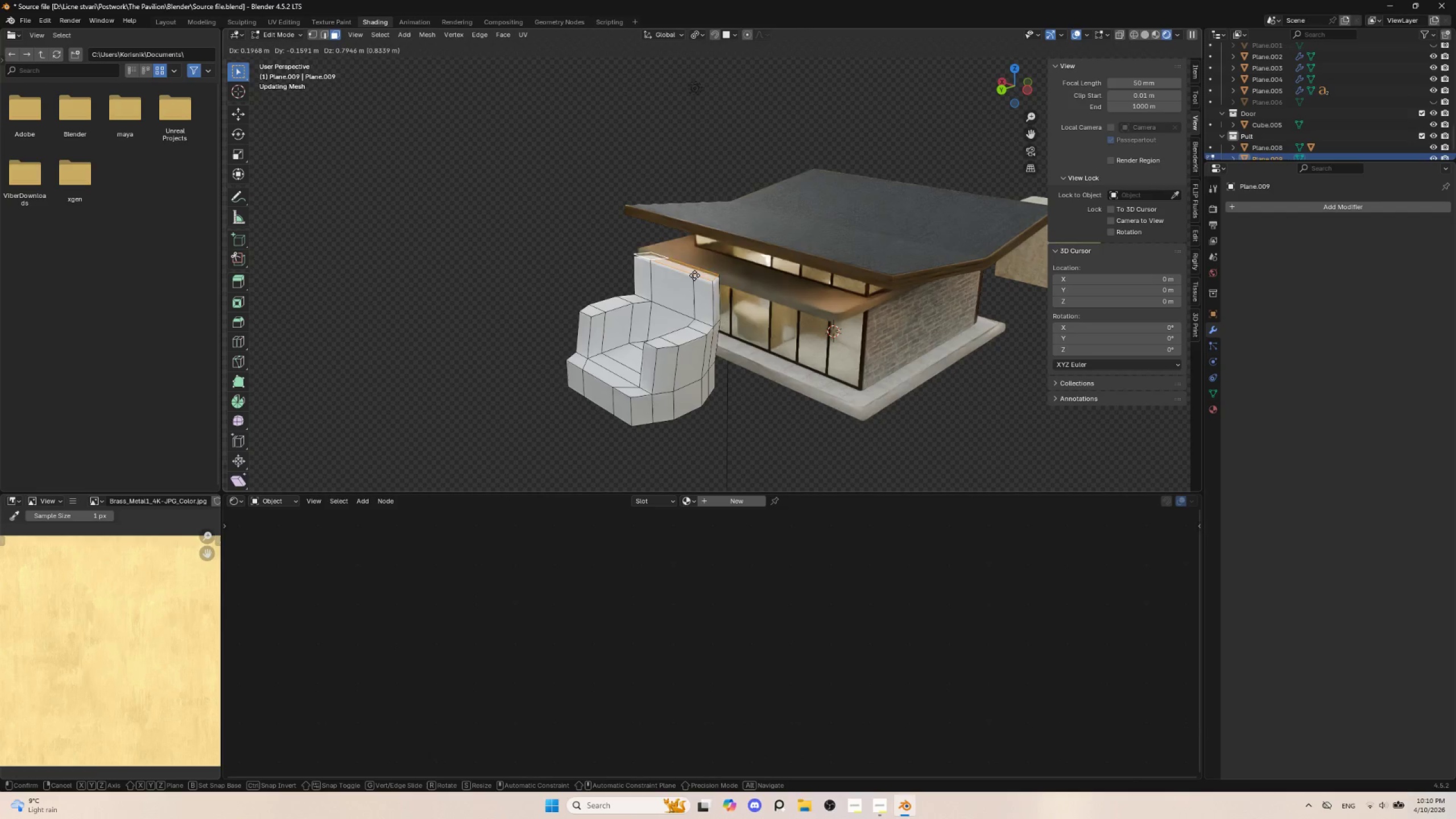 
key(Z)
 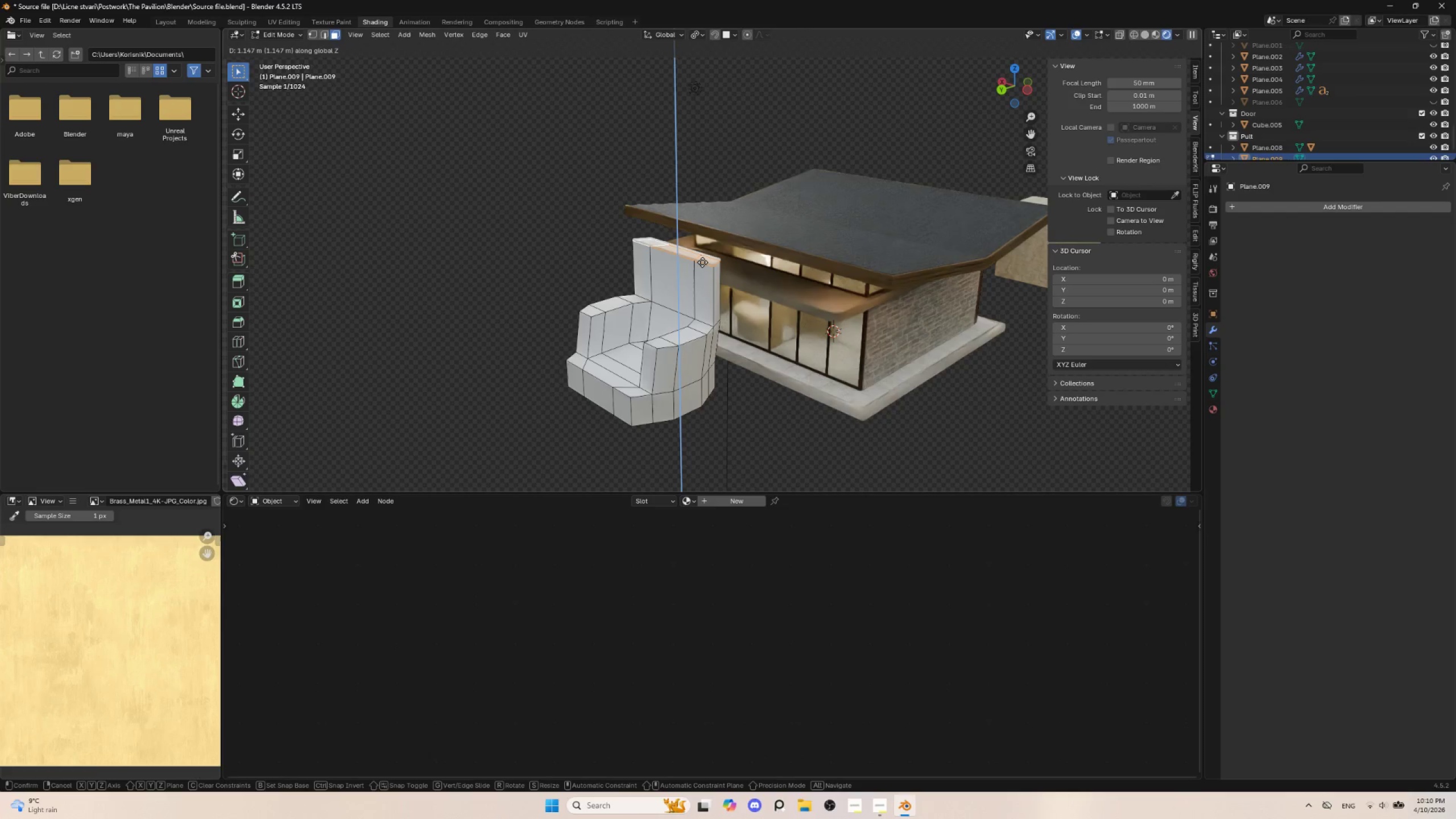 
left_click([702, 262])
 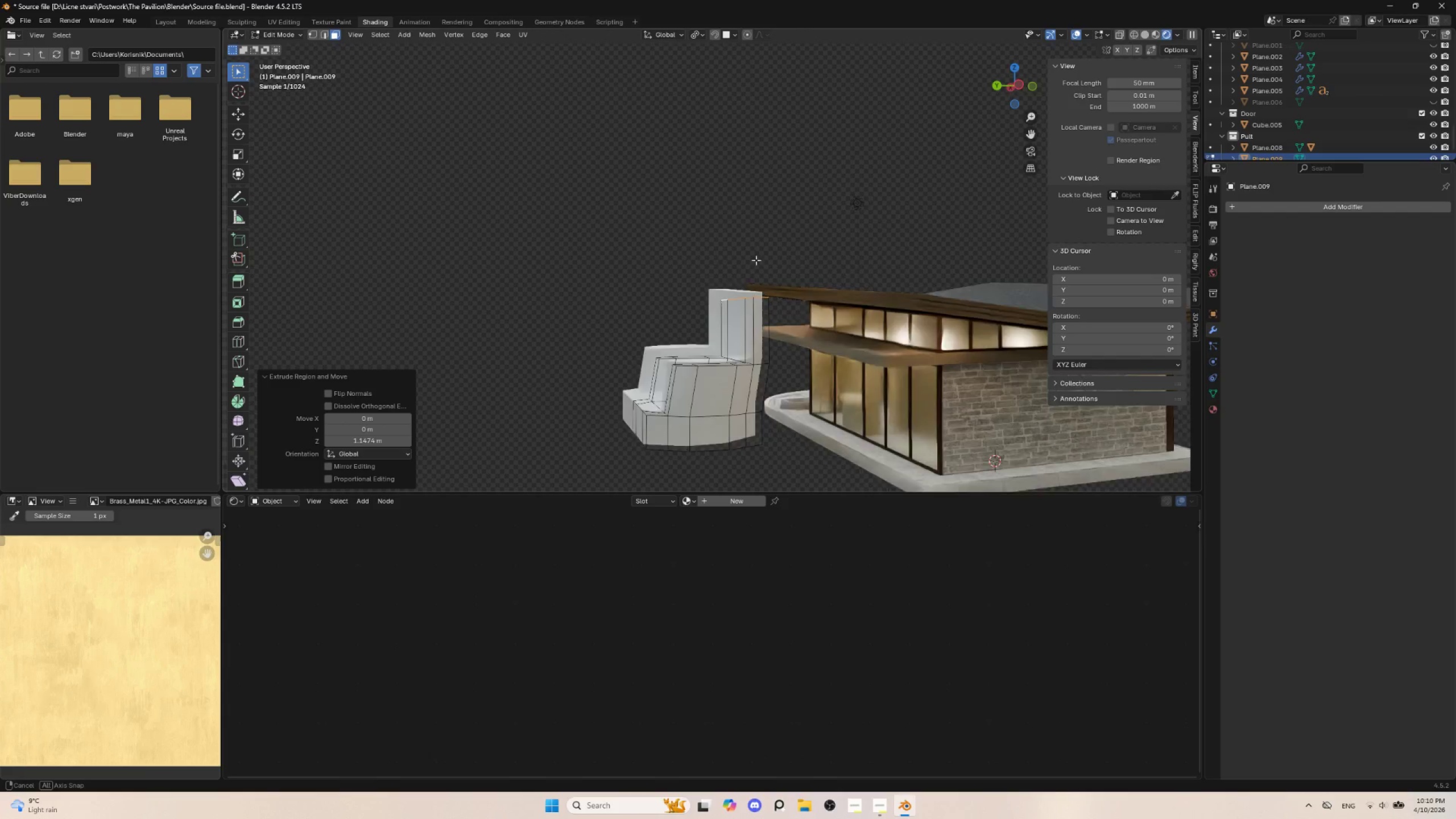 
hold_key(key=AltLeft, duration=0.52)
 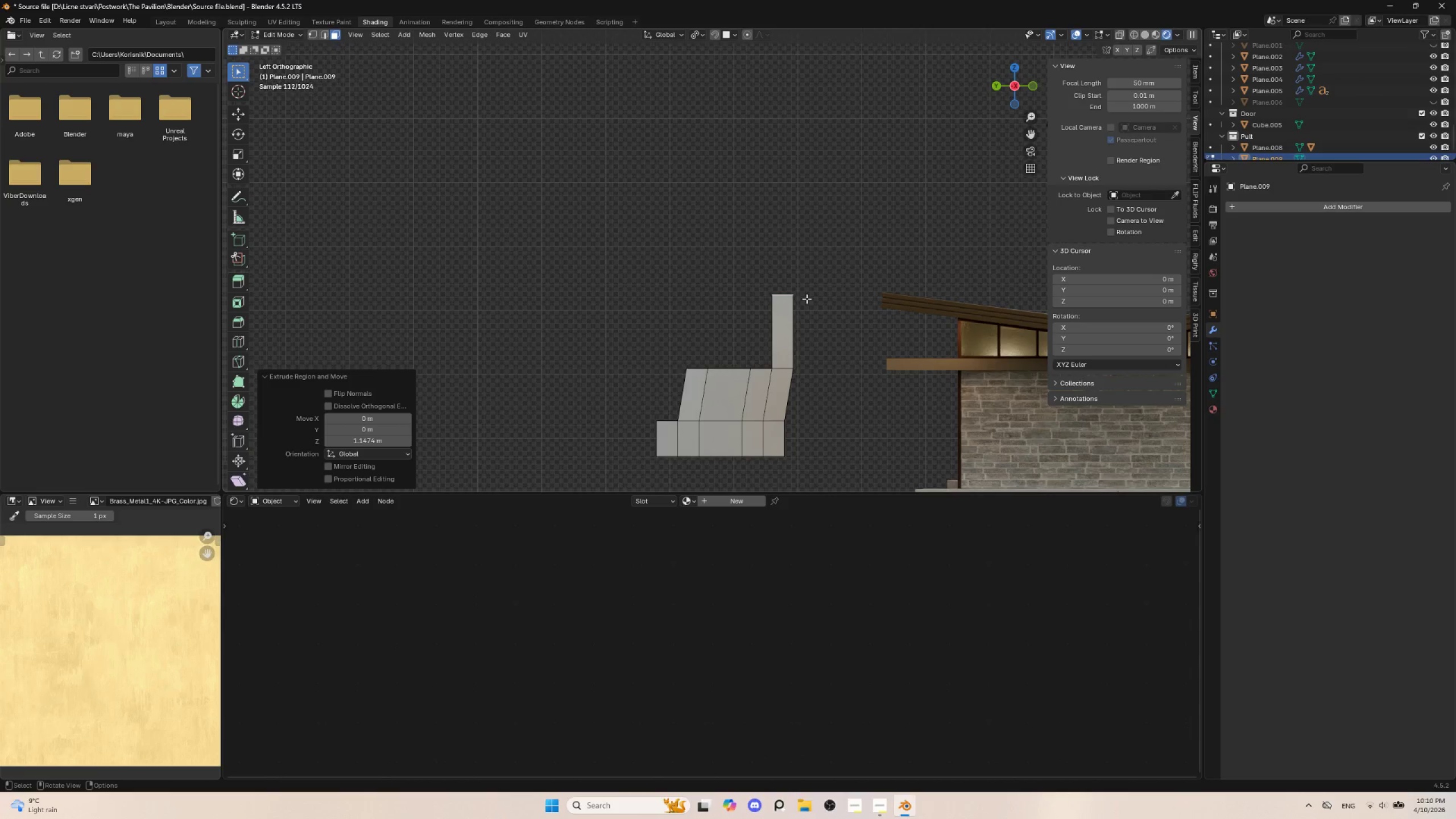 
key(G)
 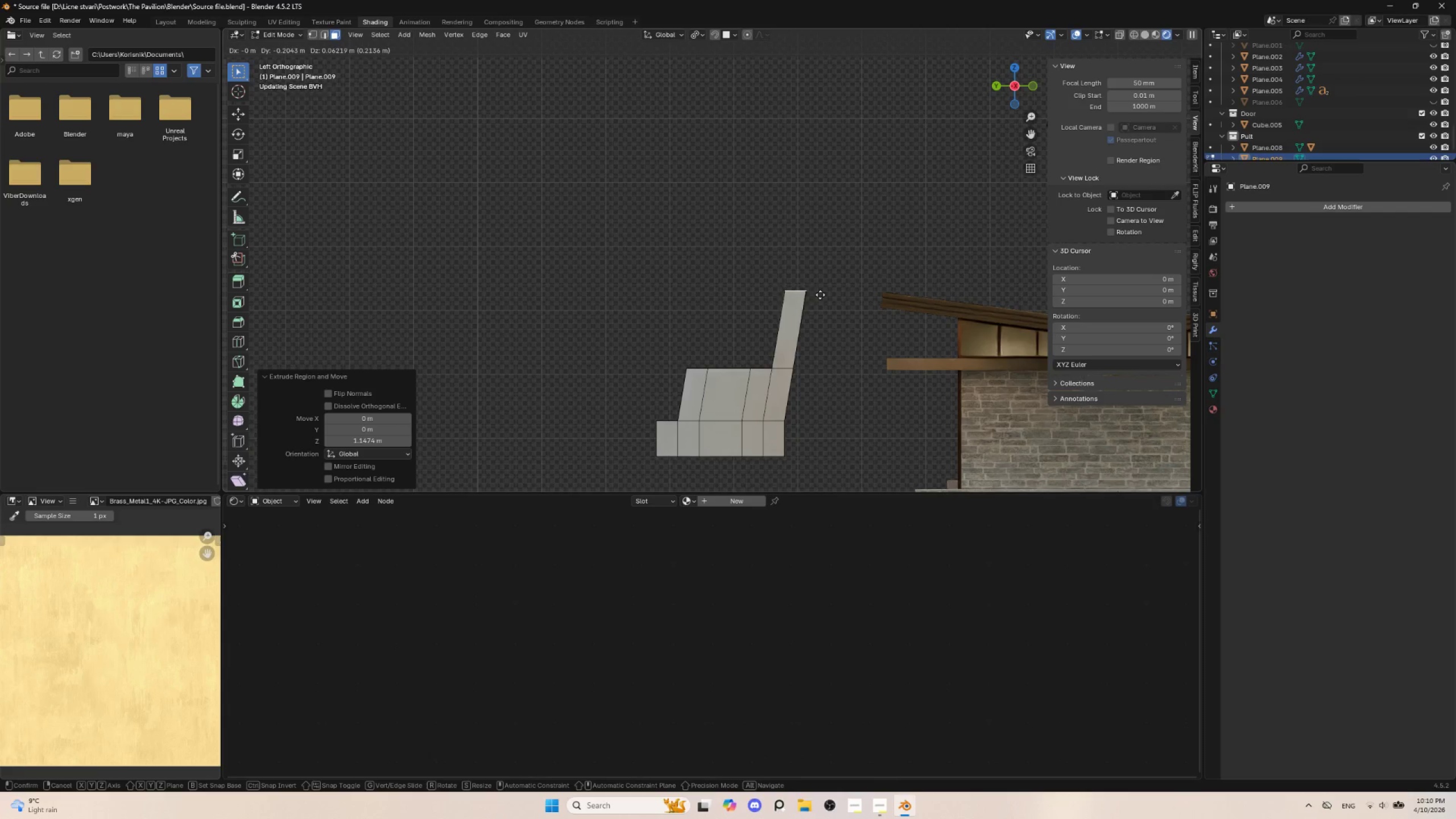 
left_click([822, 295])
 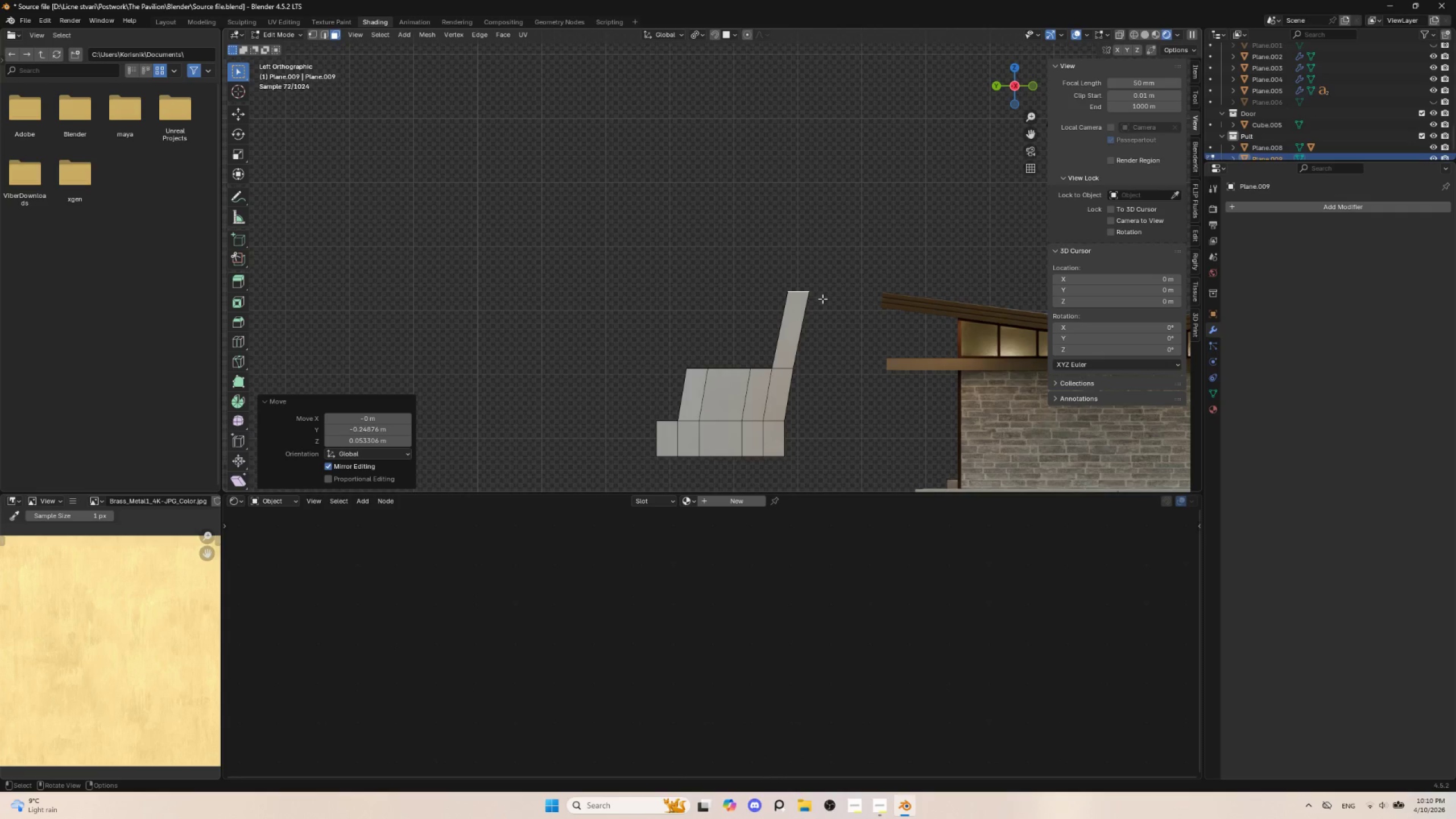 
key(E)
 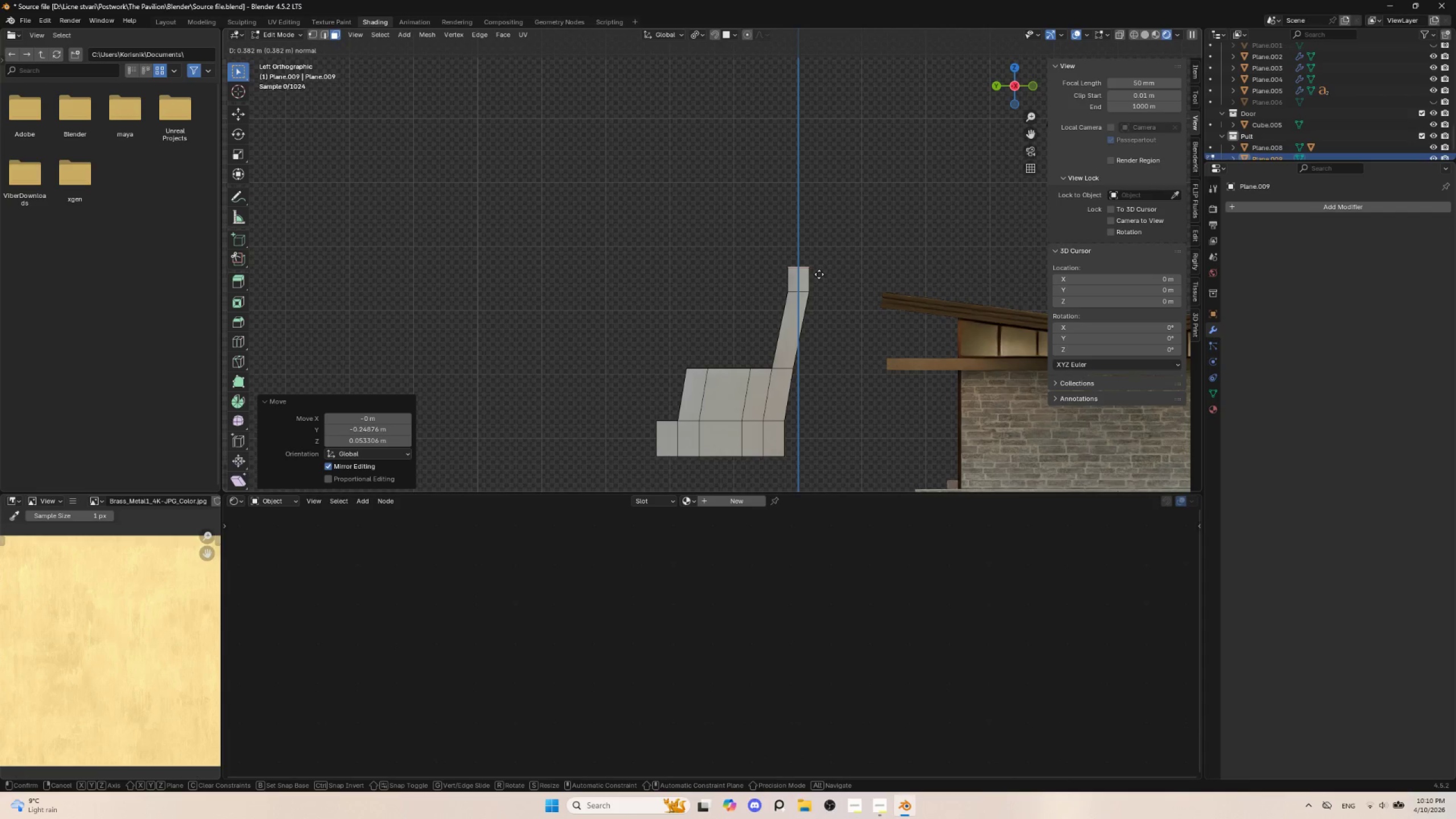 
left_click([819, 274])
 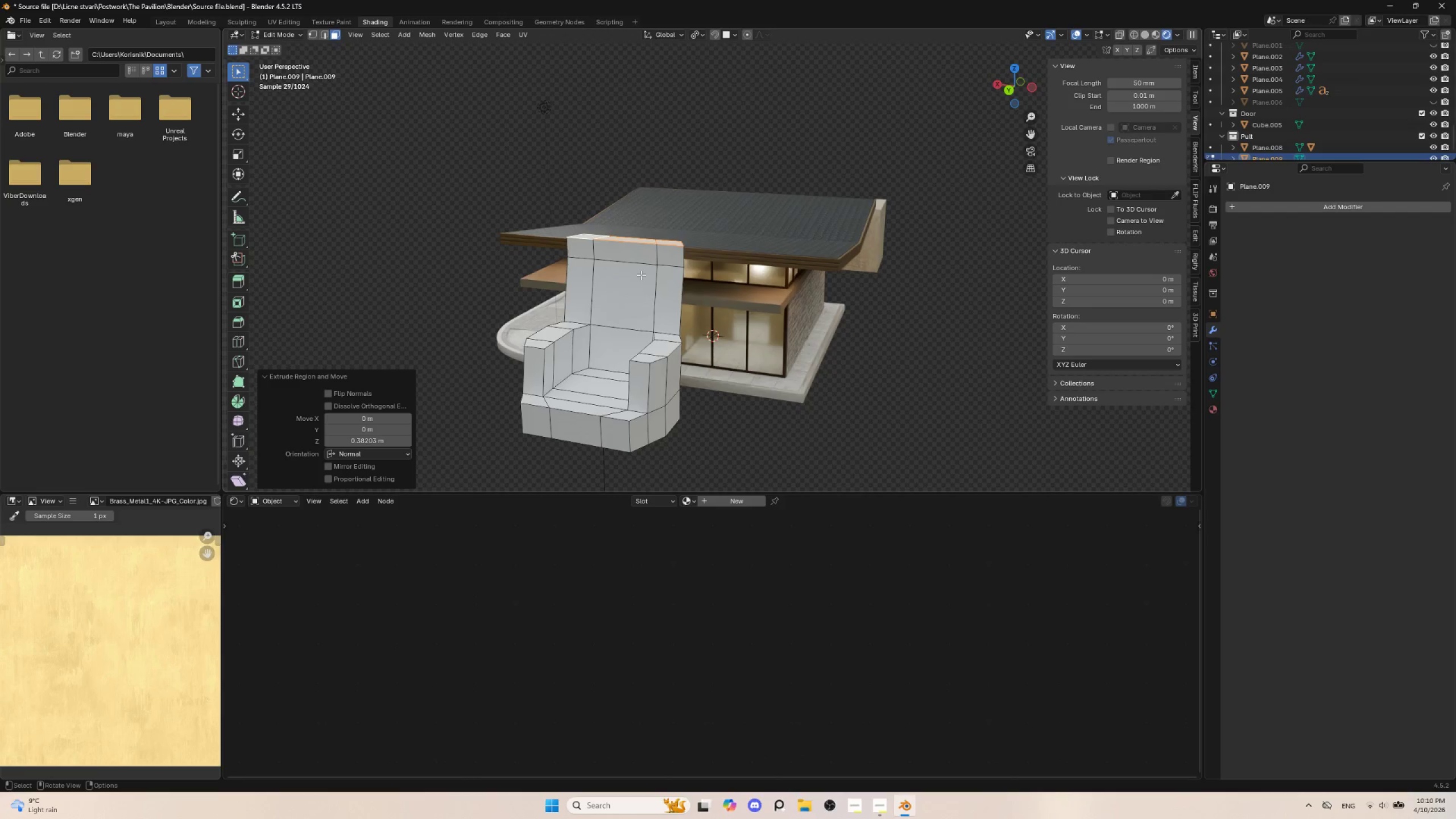 
left_click([626, 238])
 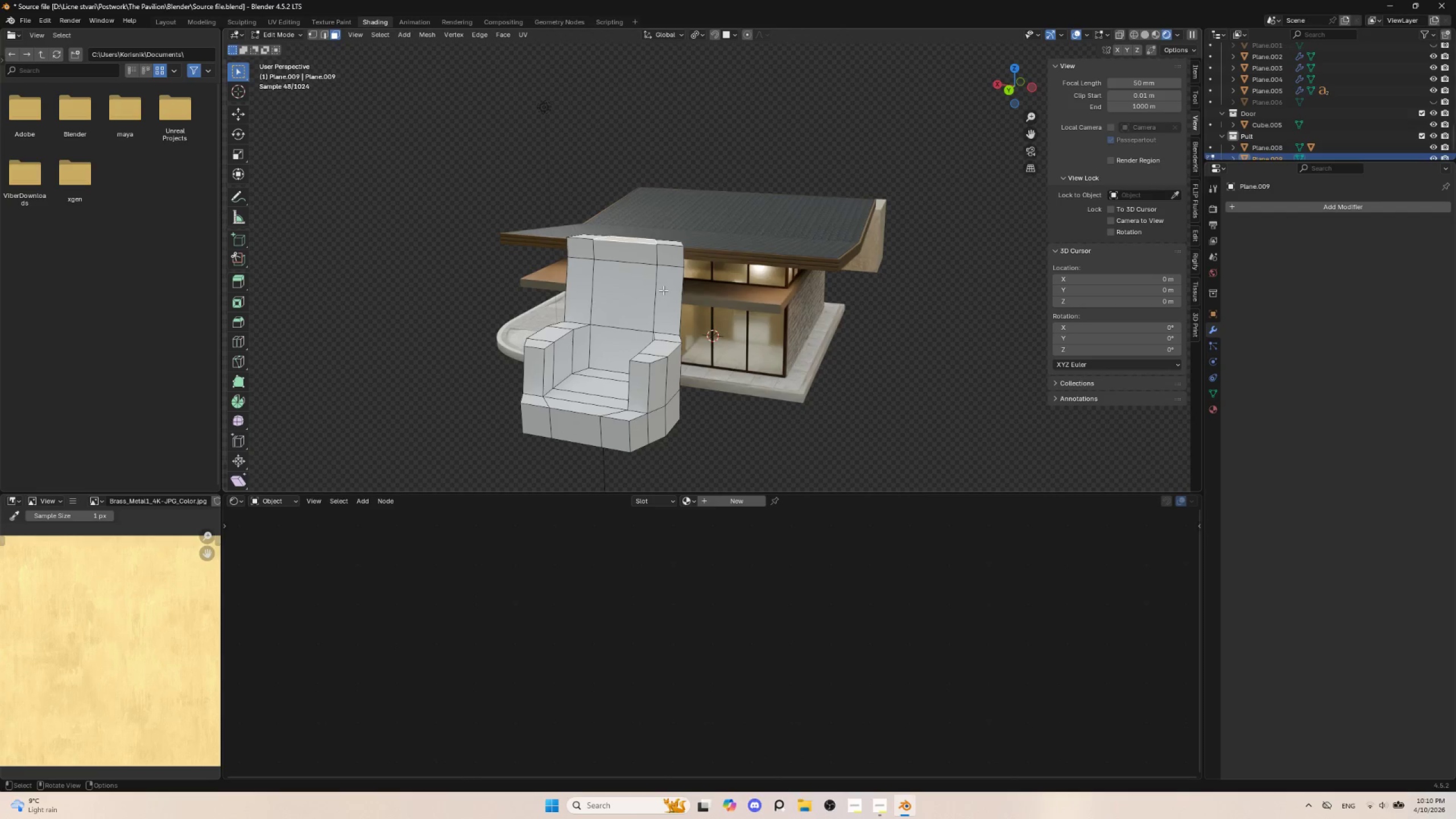 
type(gz)
 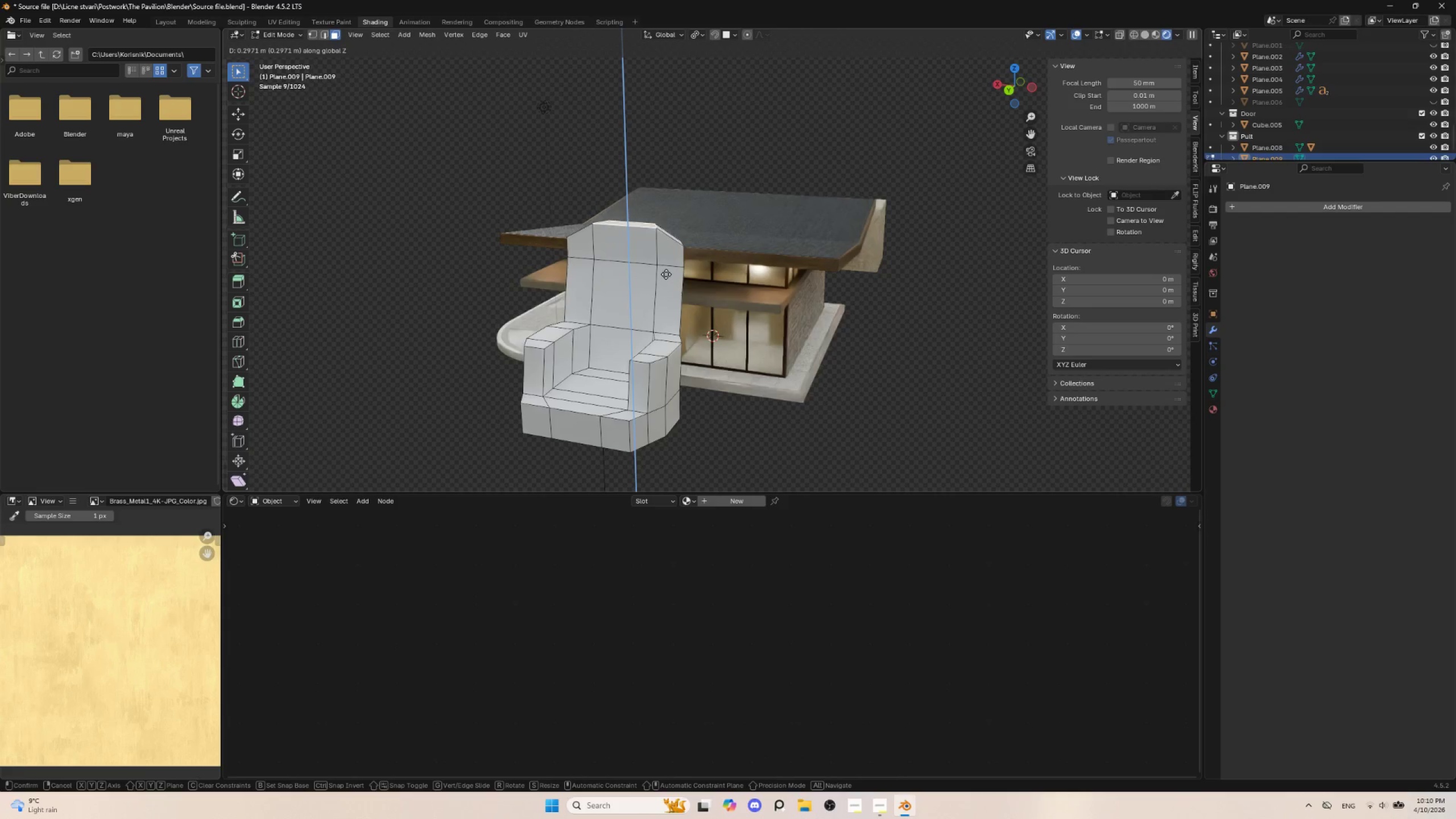 
left_click([666, 274])
 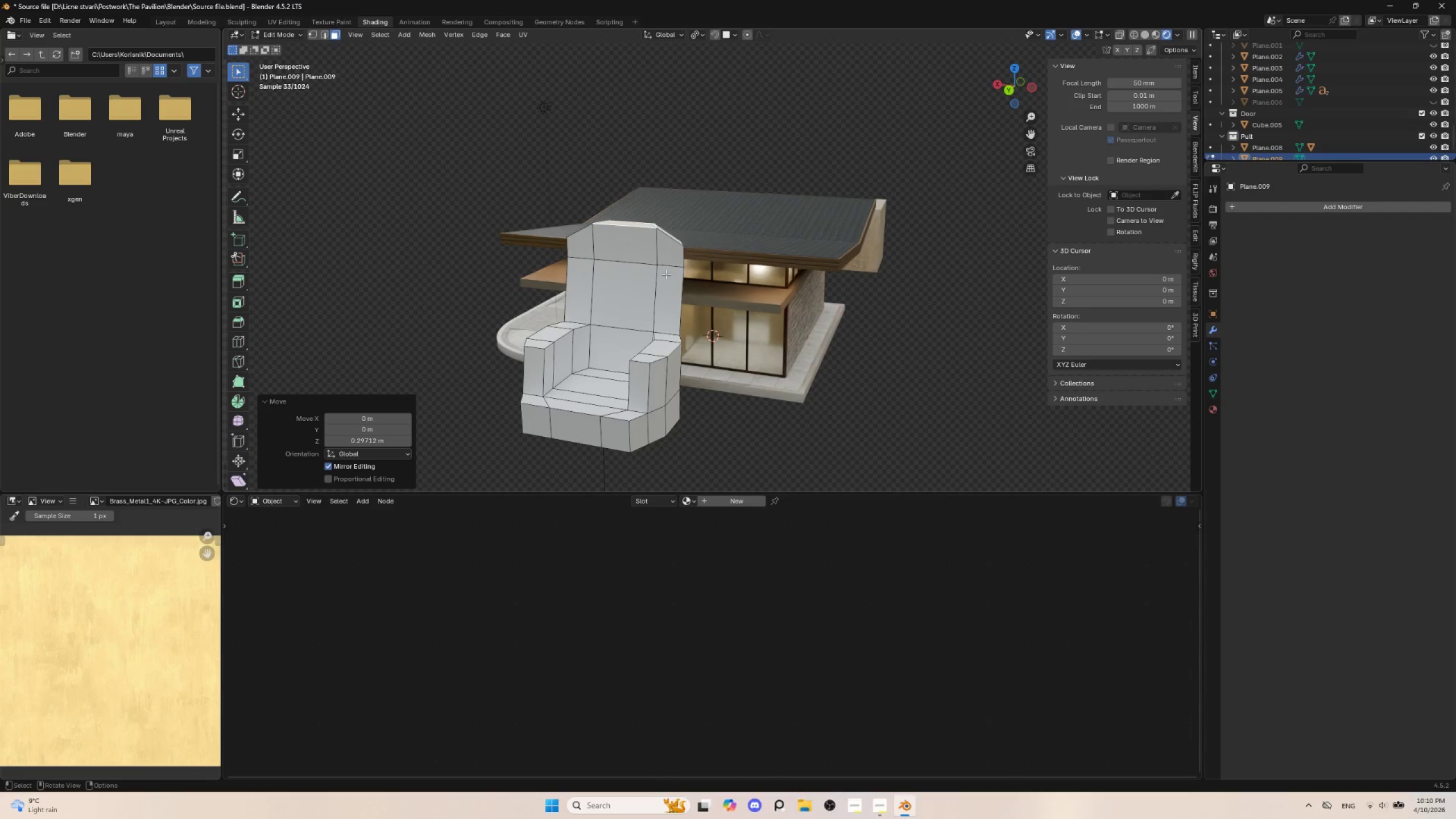 
key(Tab)
 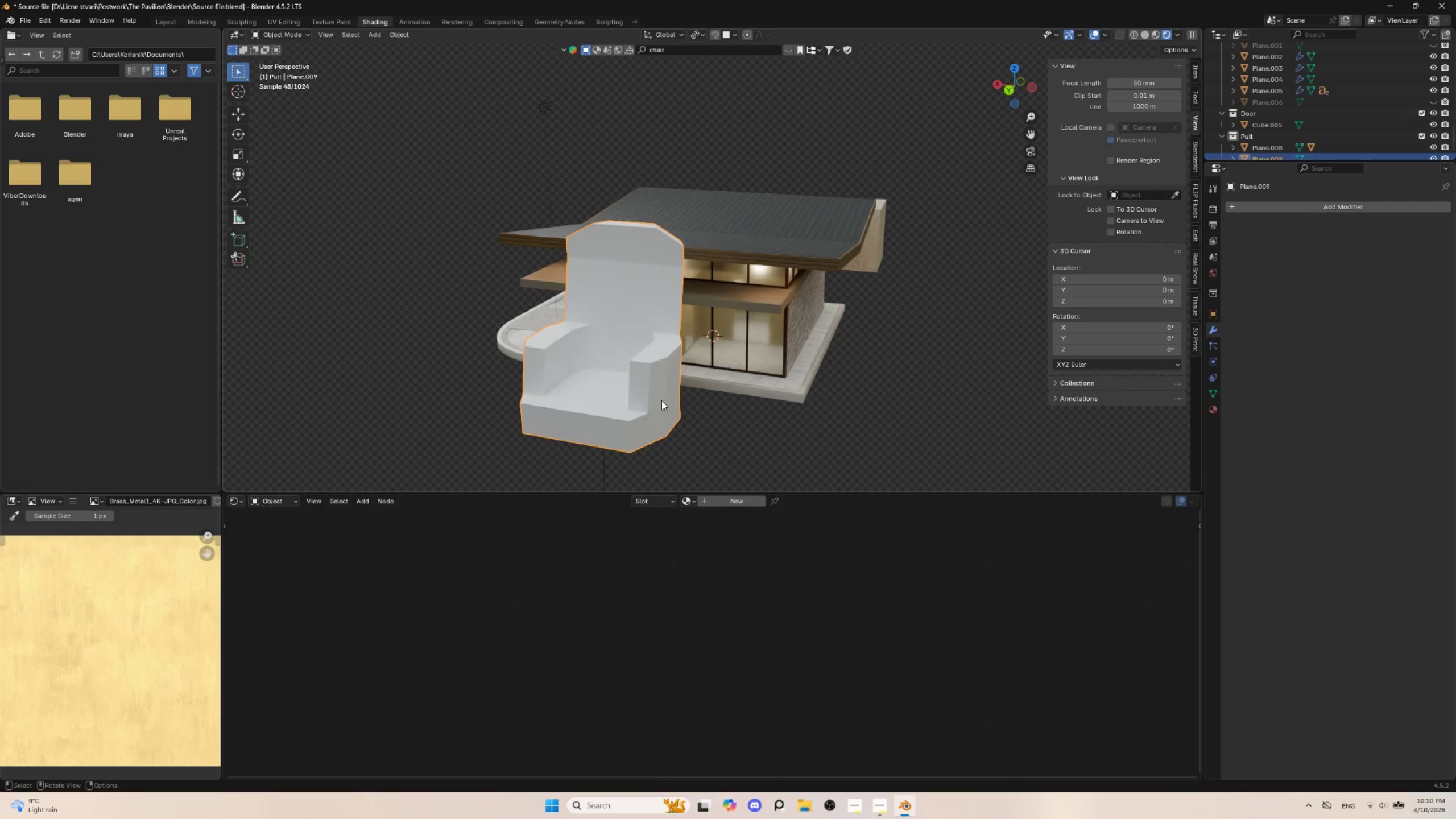 
key(Control+1)
 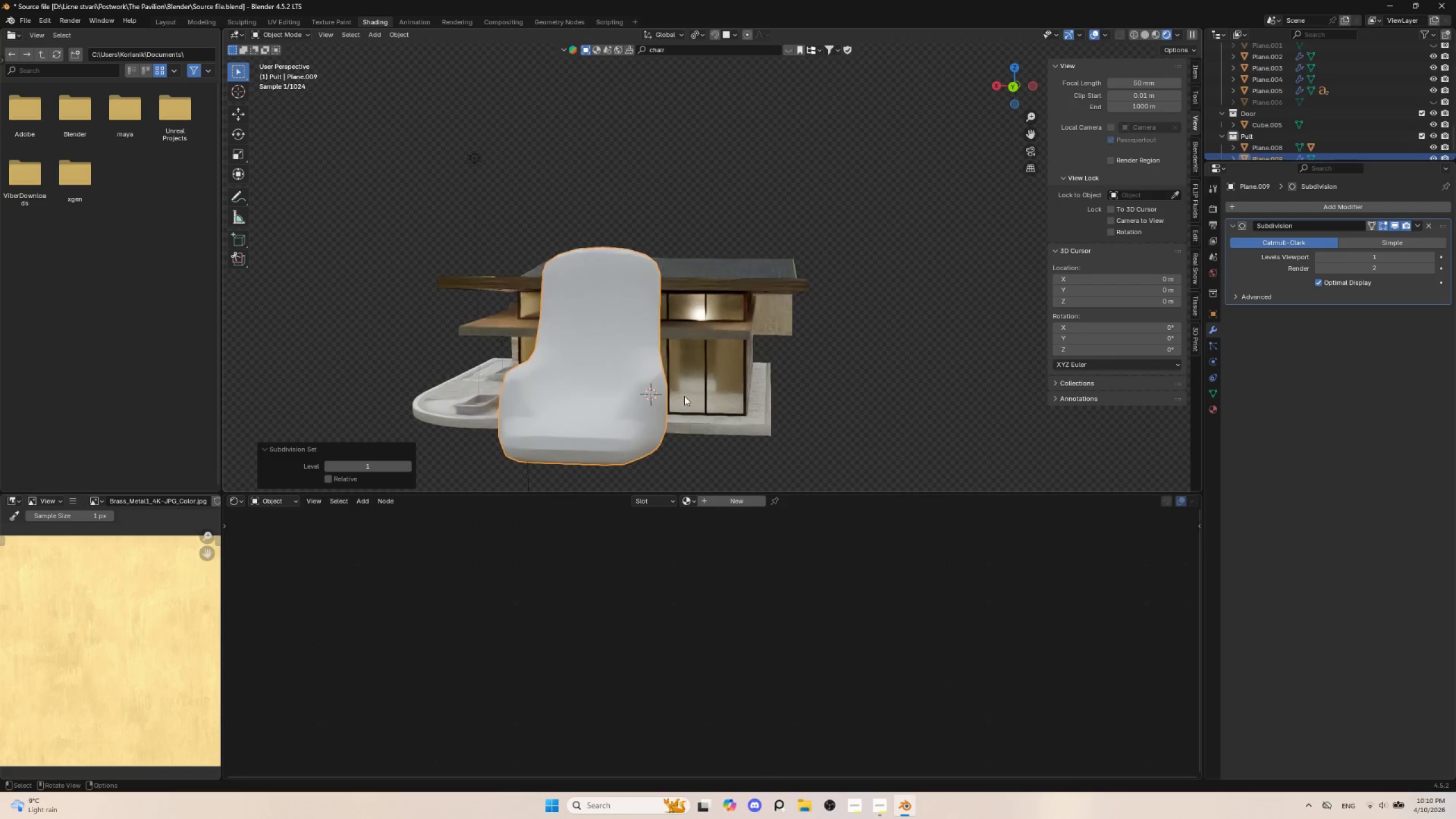 
right_click([605, 384])
 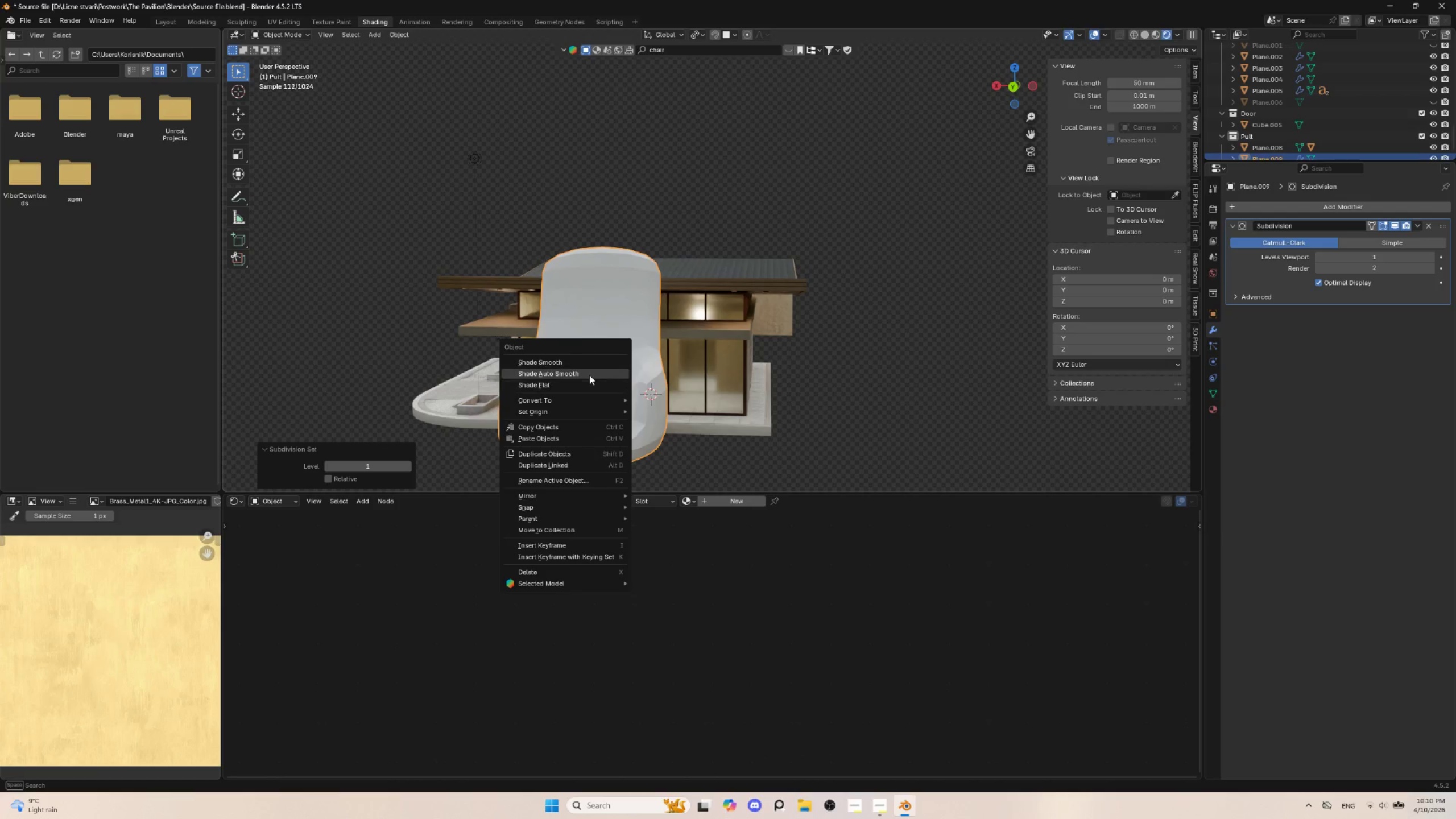 
left_click([589, 374])
 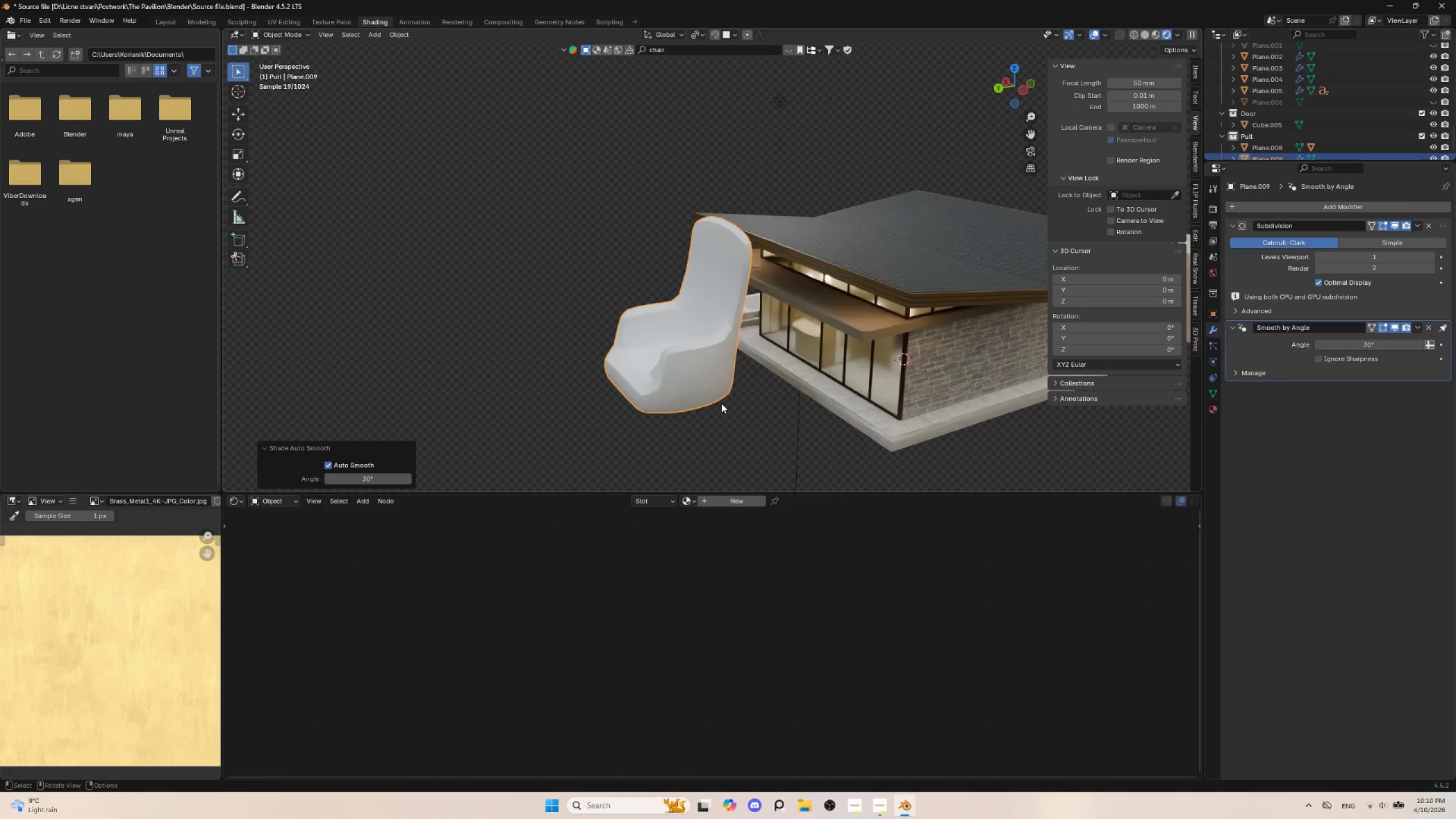 
hold_key(key=AltLeft, duration=0.52)
 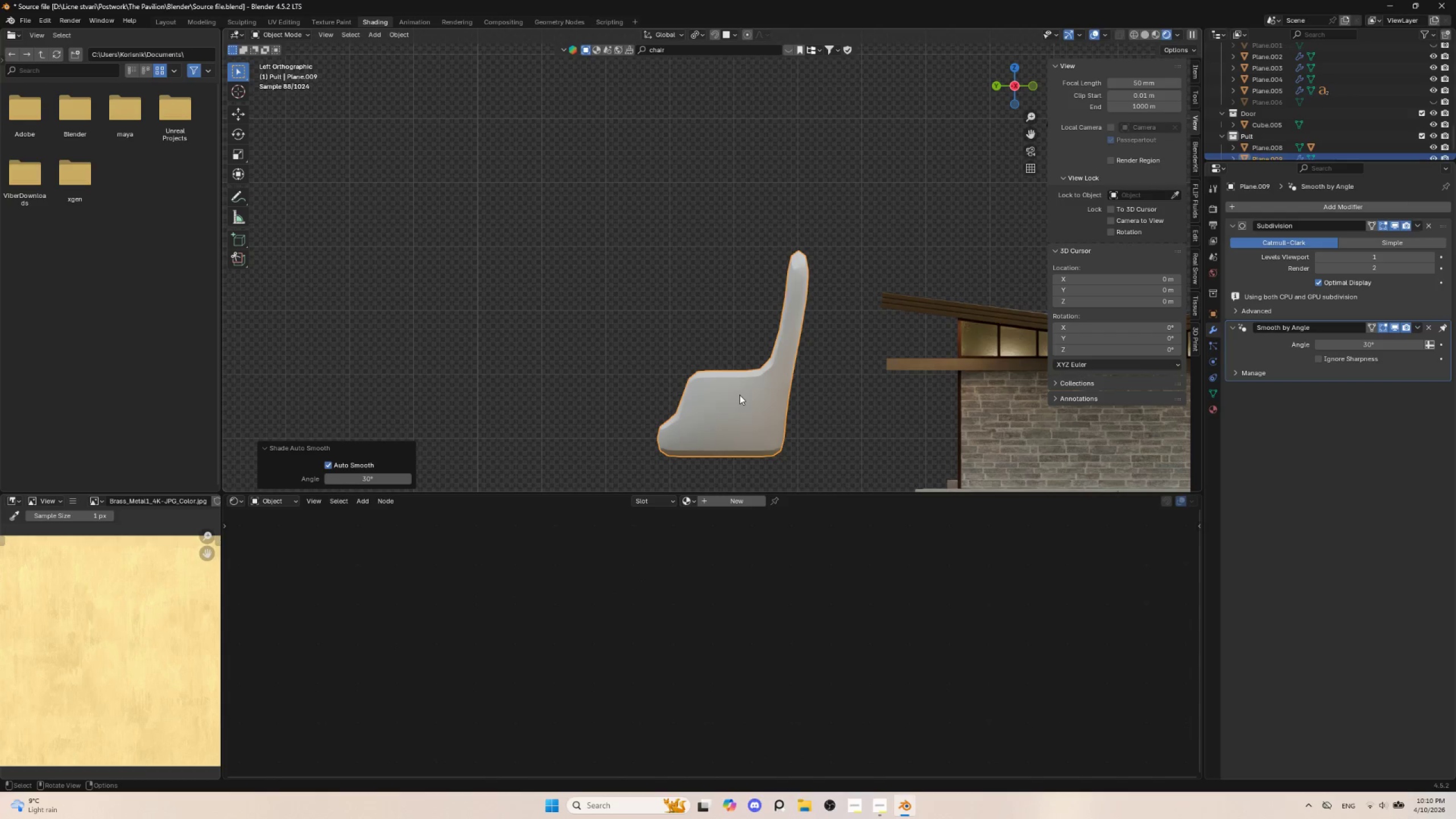 
scroll: coordinate [739, 404], scroll_direction: down, amount: 2.0
 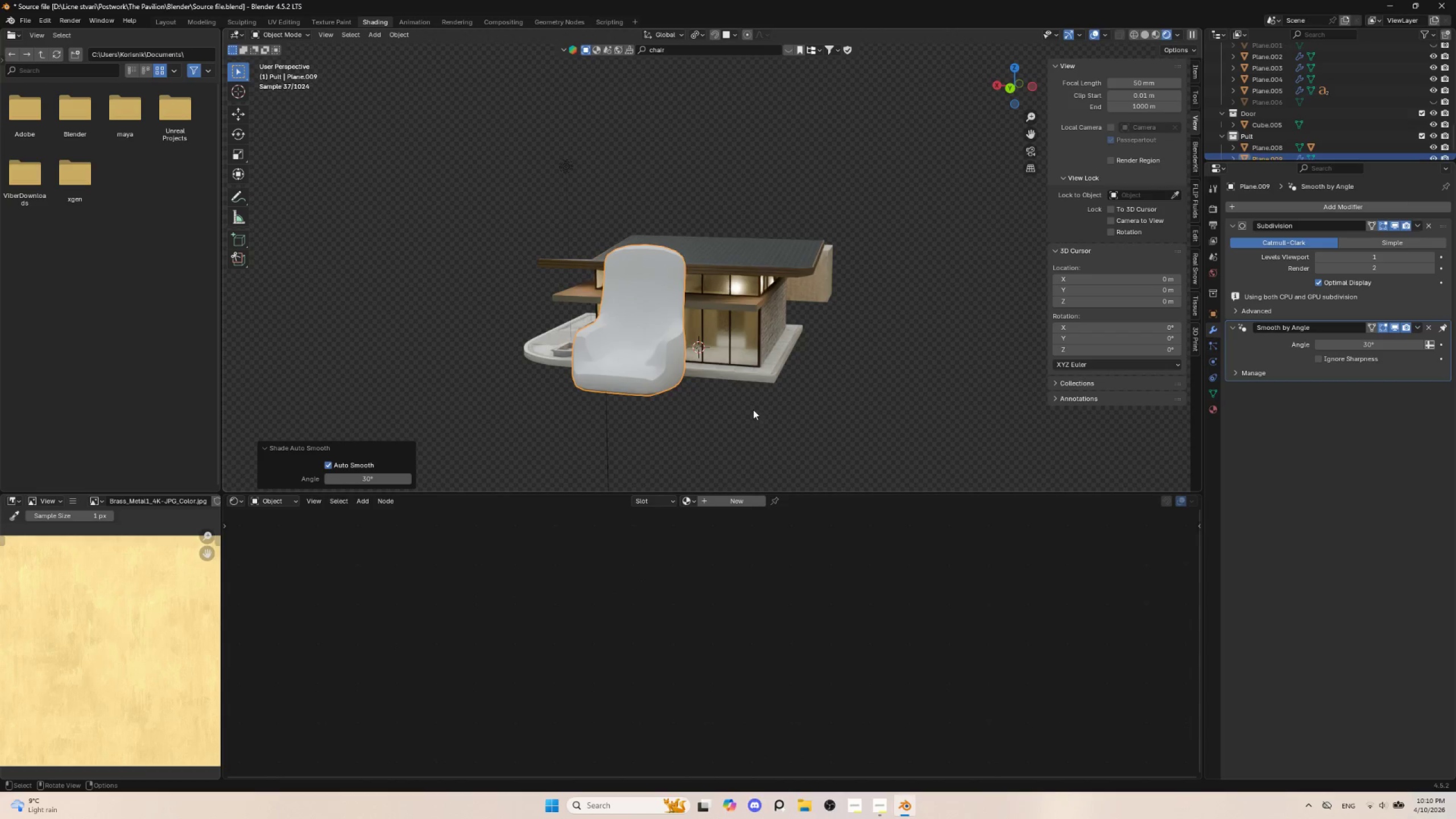 
hold_key(key=AltLeft, duration=0.38)
 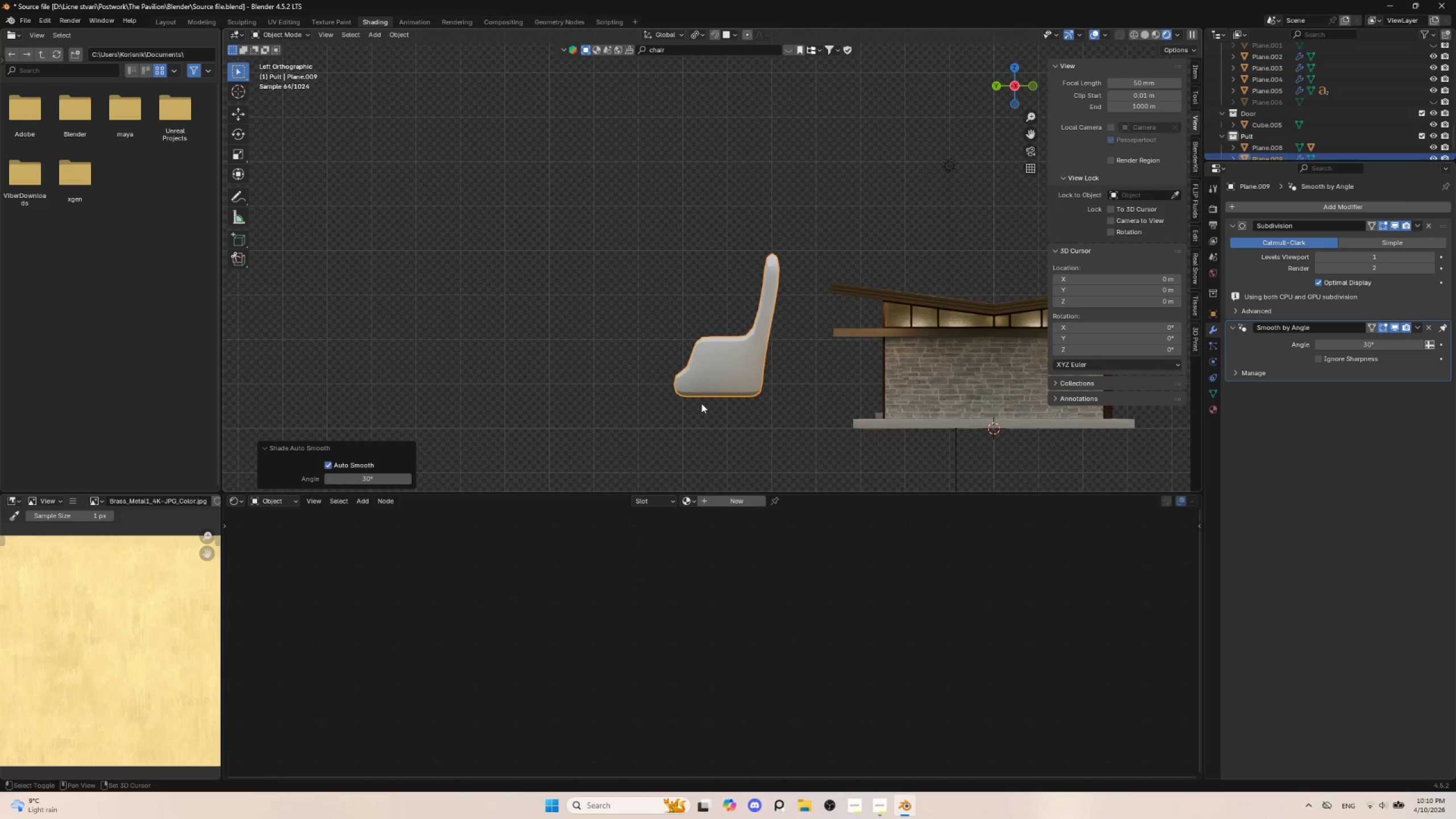 
hold_key(key=ShiftLeft, duration=0.5)
 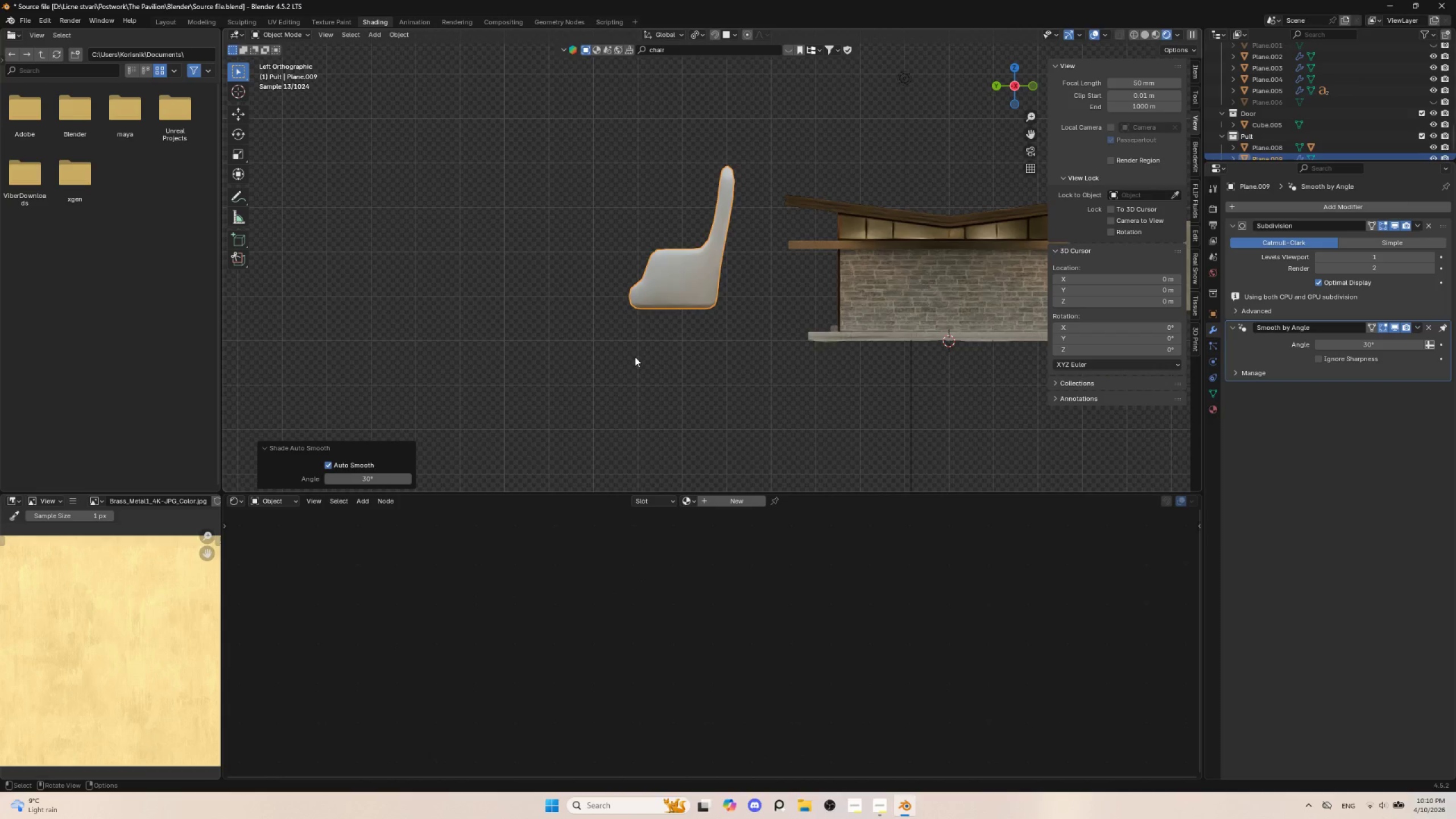 
left_click([635, 357])
 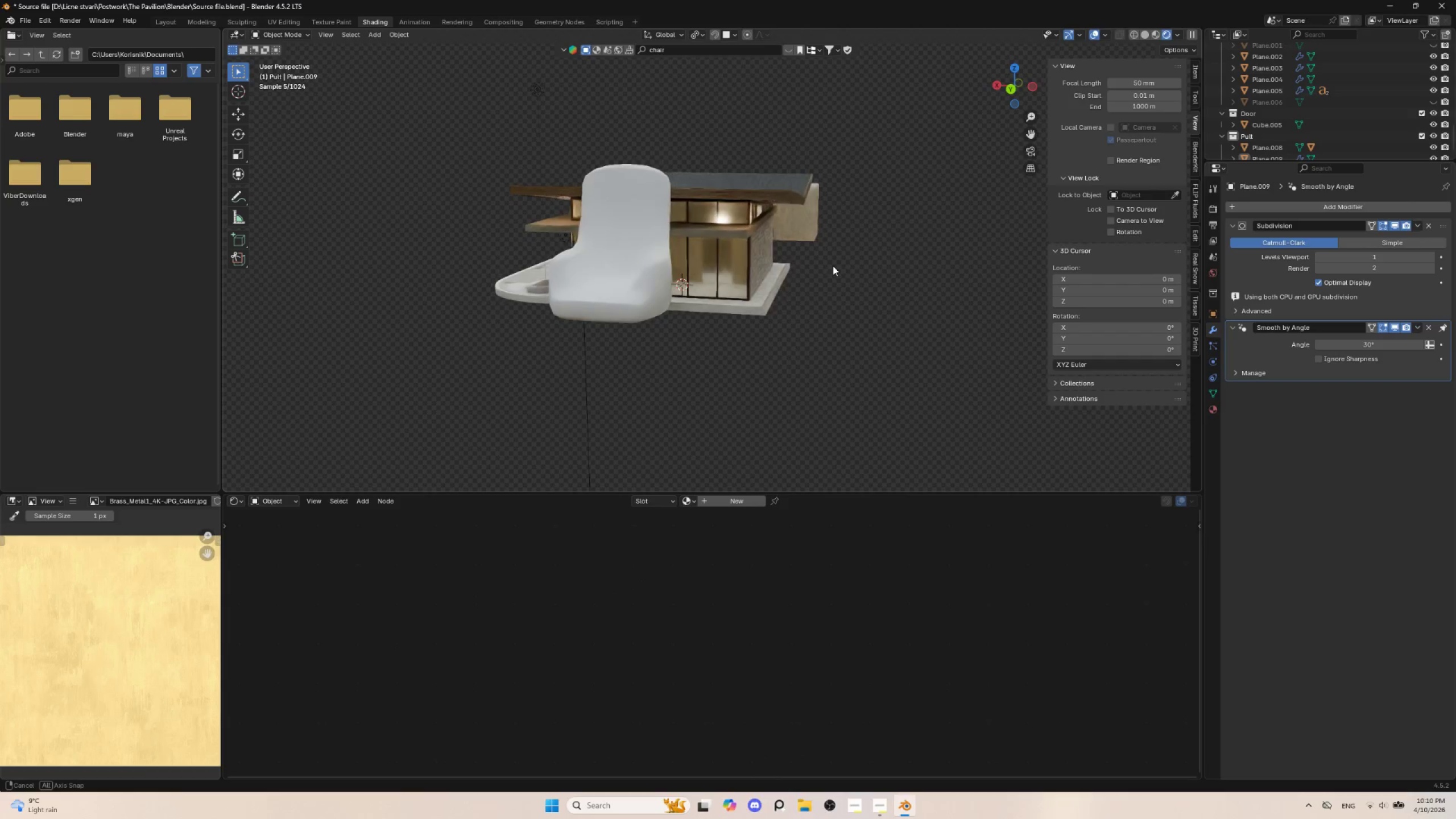 
hold_key(key=AltLeft, duration=0.75)
 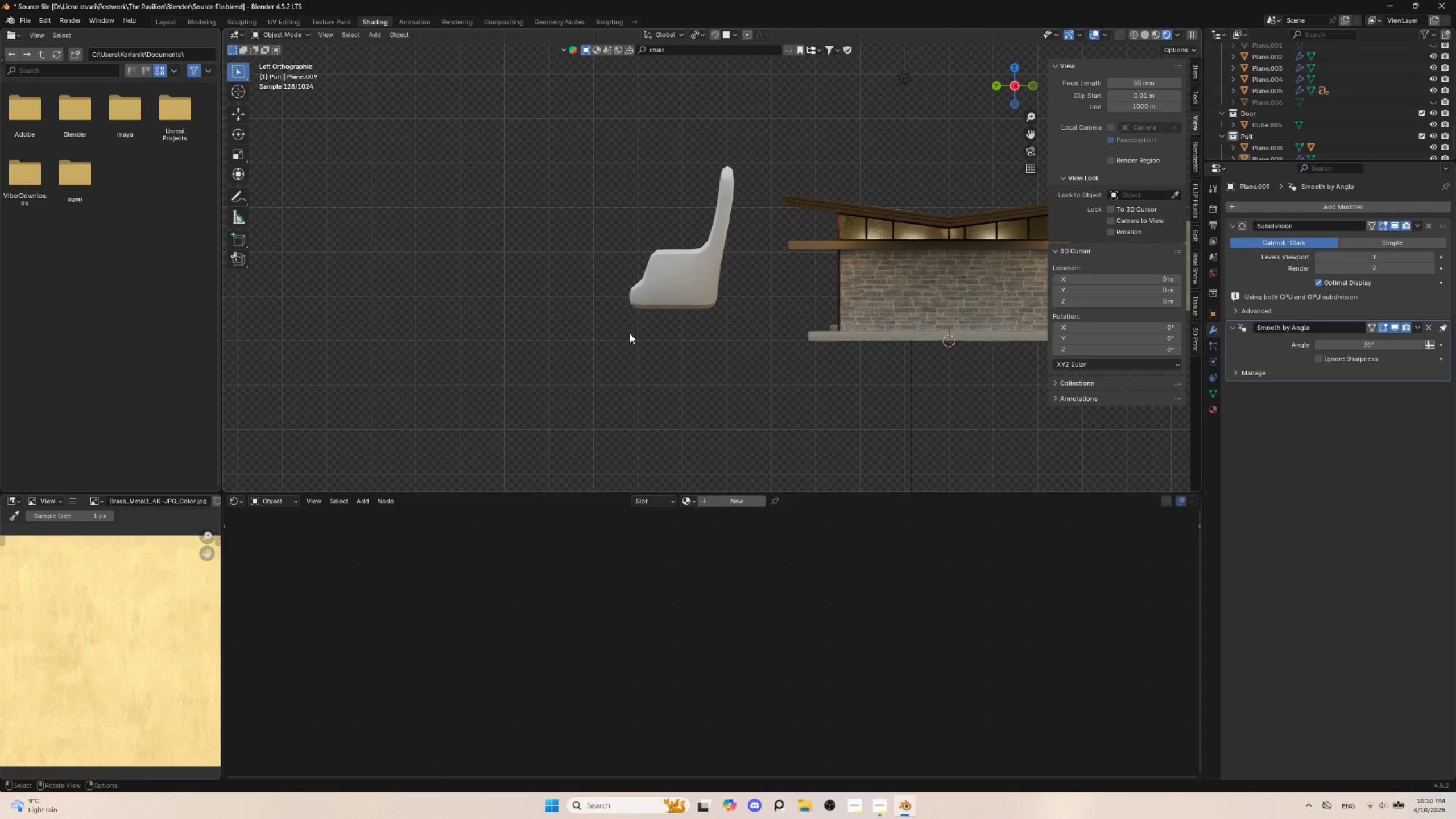 
key(Shift+A)
 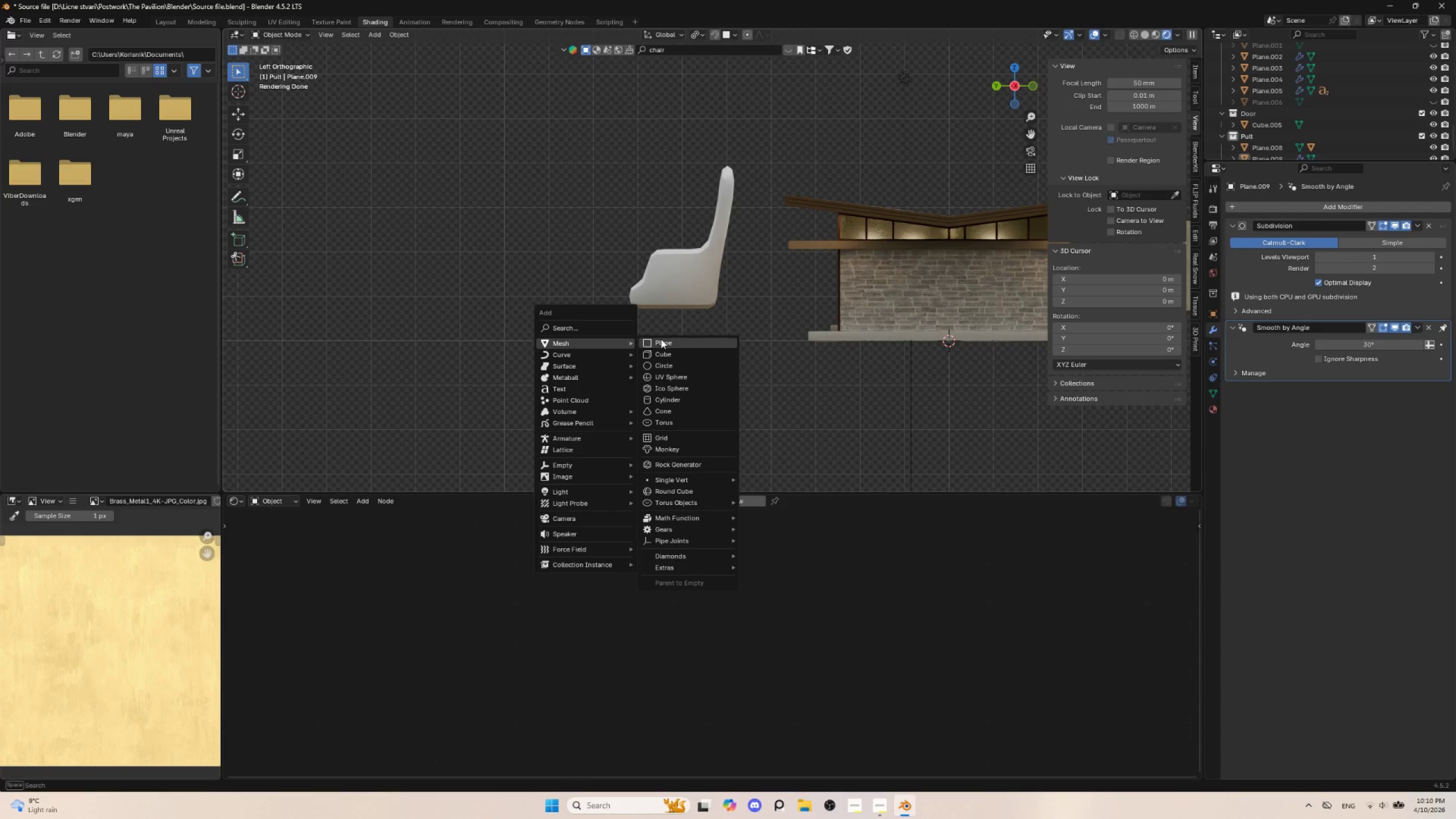 
left_click([661, 339])
 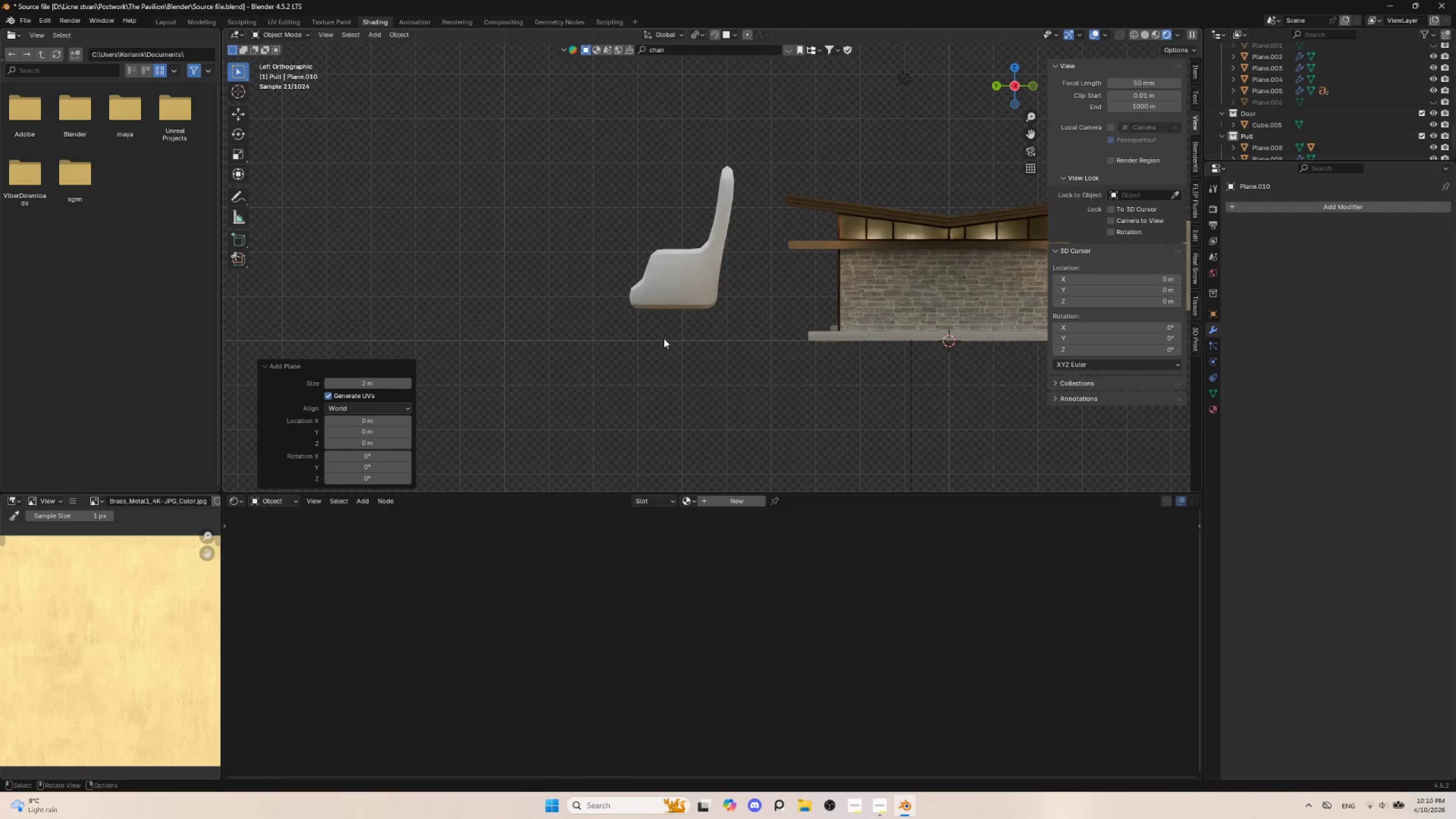 
scroll: coordinate [677, 337], scroll_direction: down, amount: 4.0
 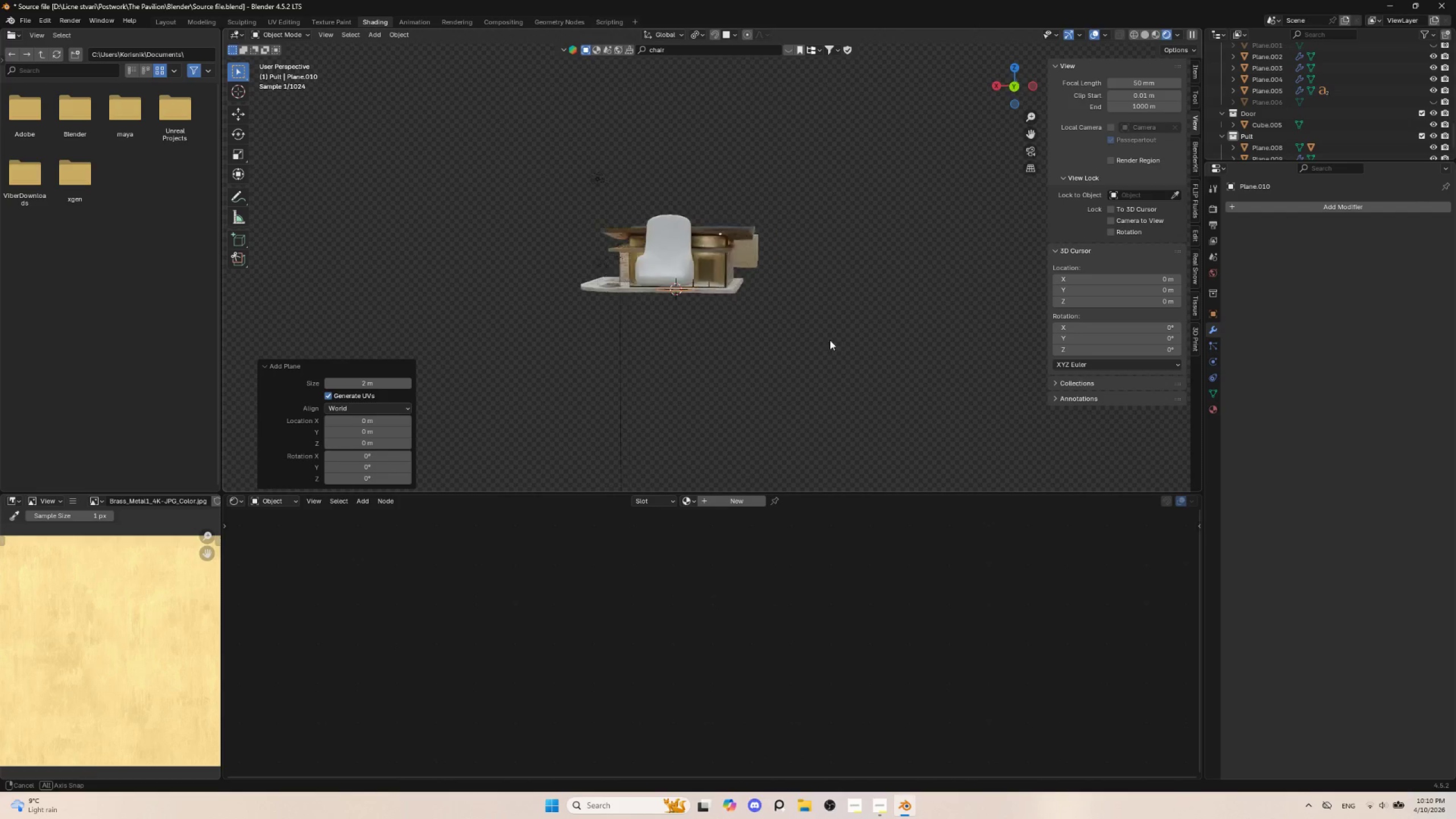 
hold_key(key=AltLeft, duration=1.14)
 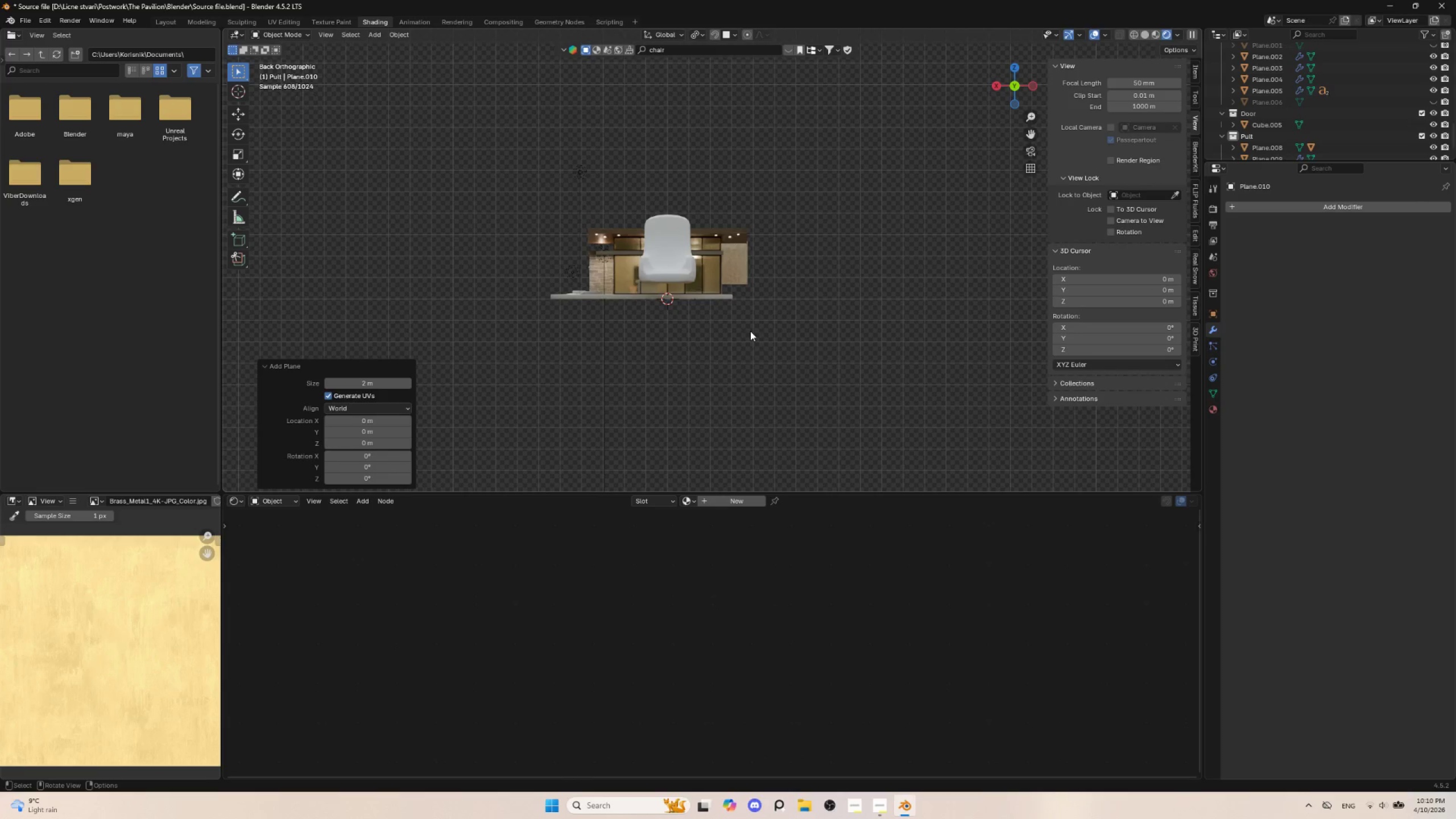 
key(R)
 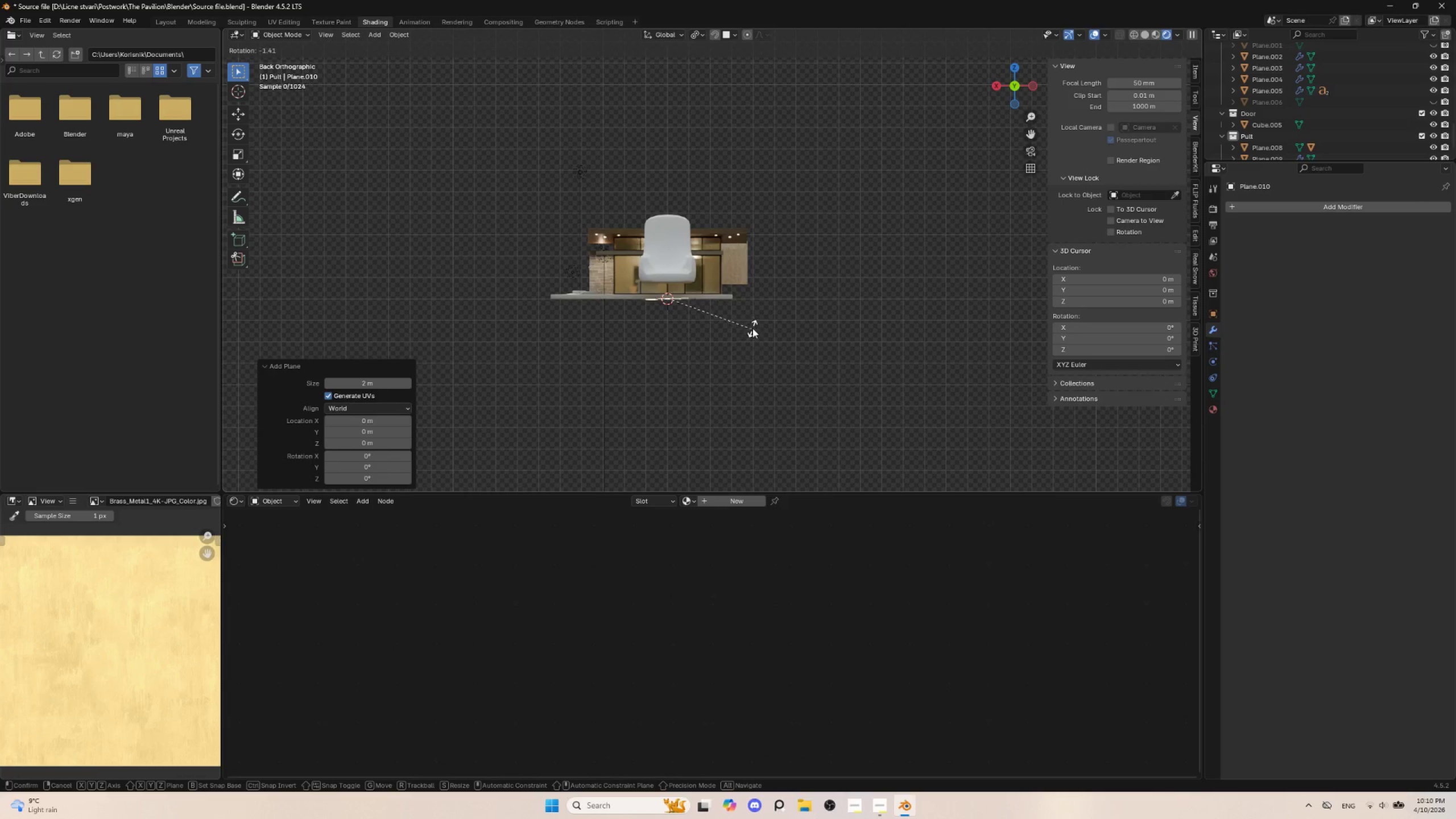 
key(Escape)
 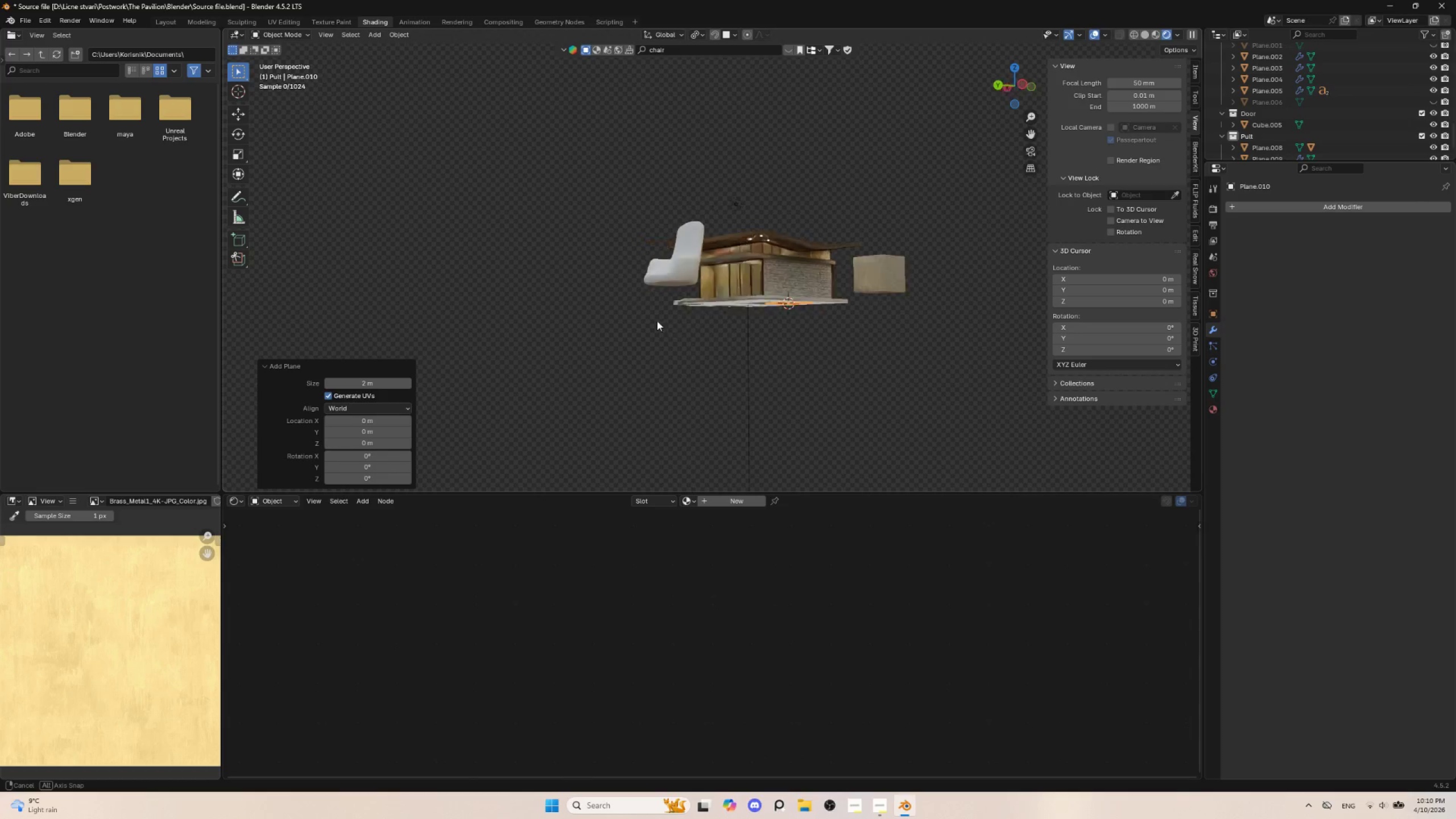 
hold_key(key=AltLeft, duration=0.67)
 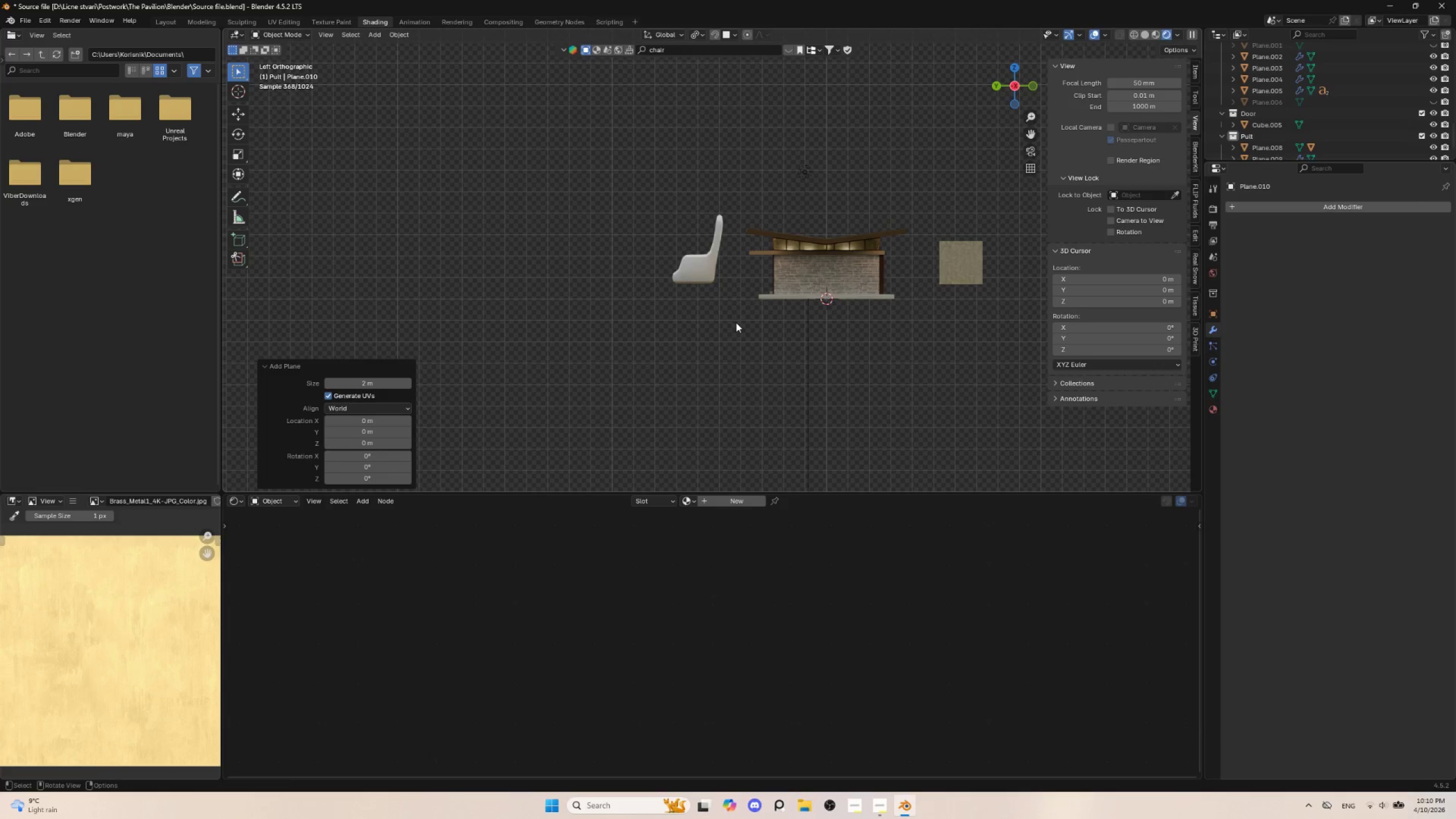 
type(rxy90)
 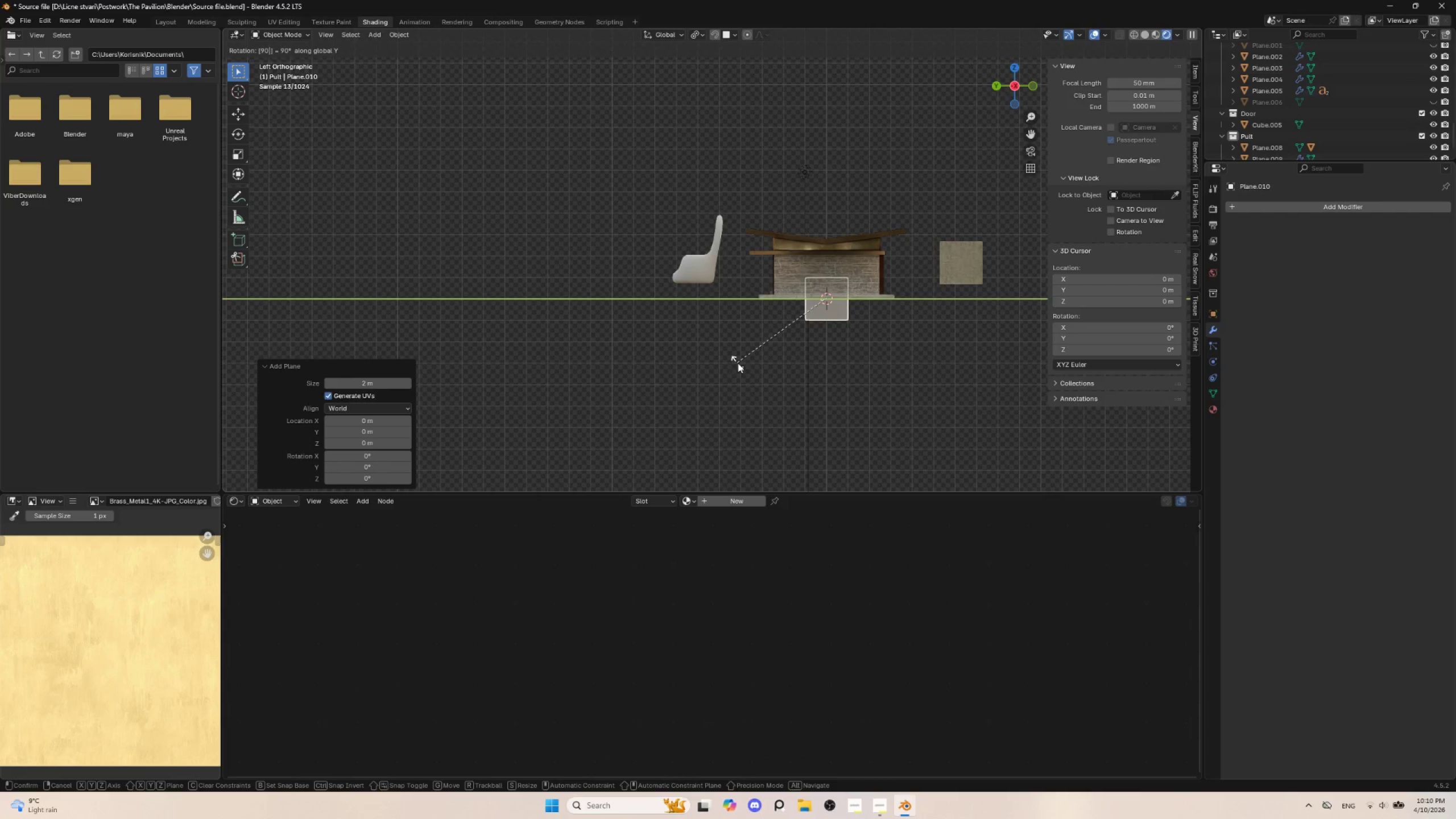 
left_click([738, 363])
 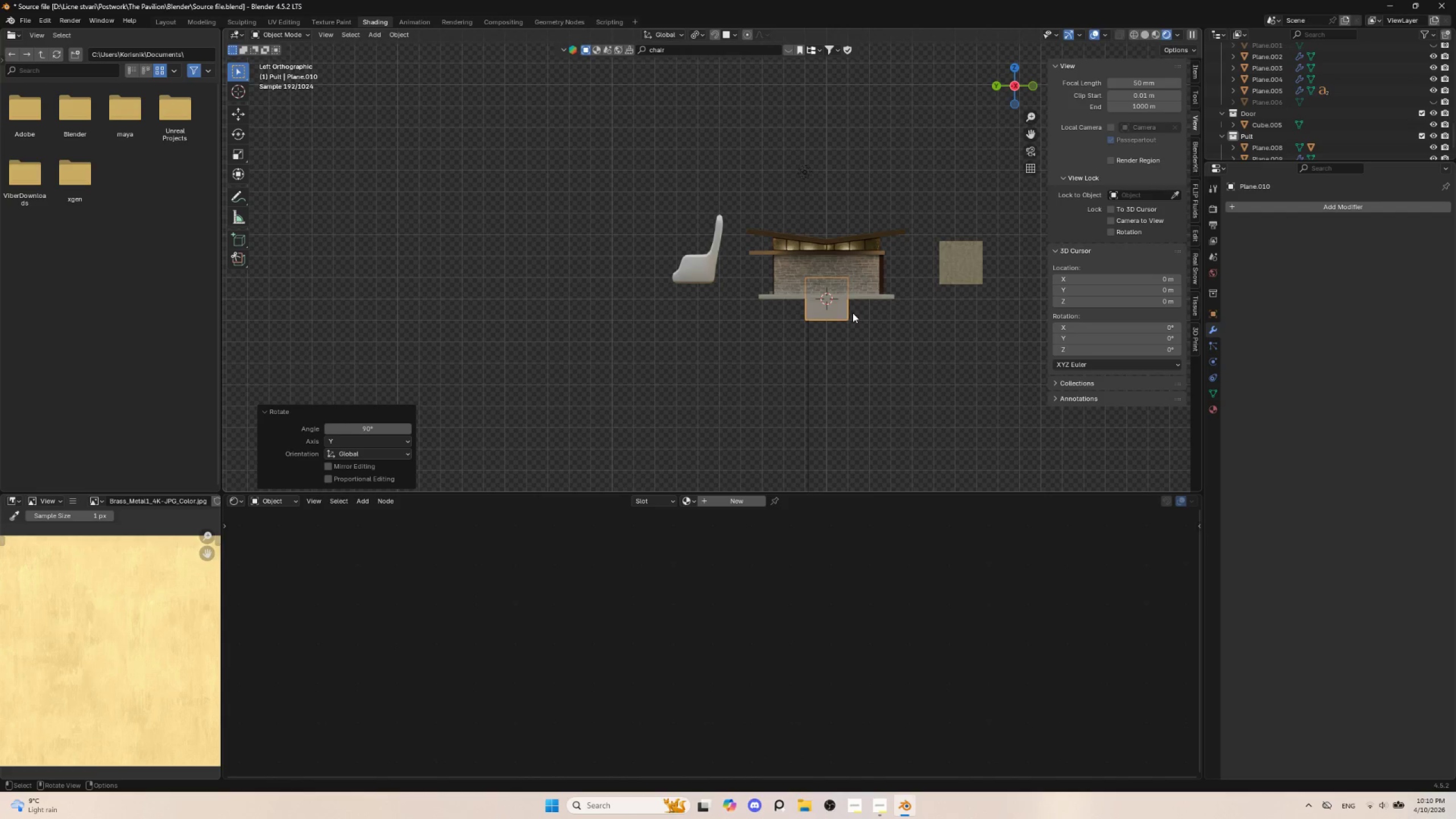 
key(G)
 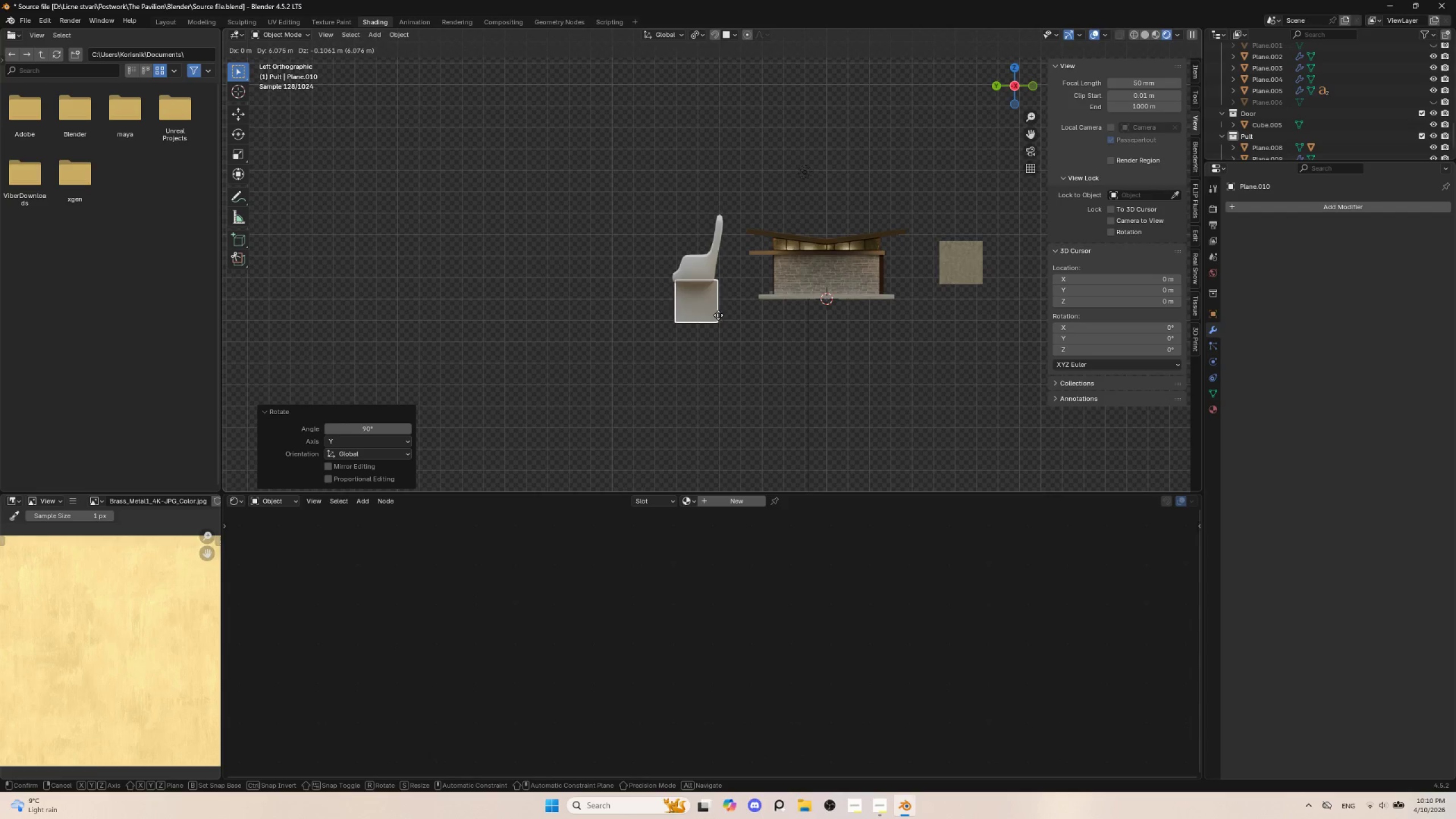 
left_click([715, 315])
 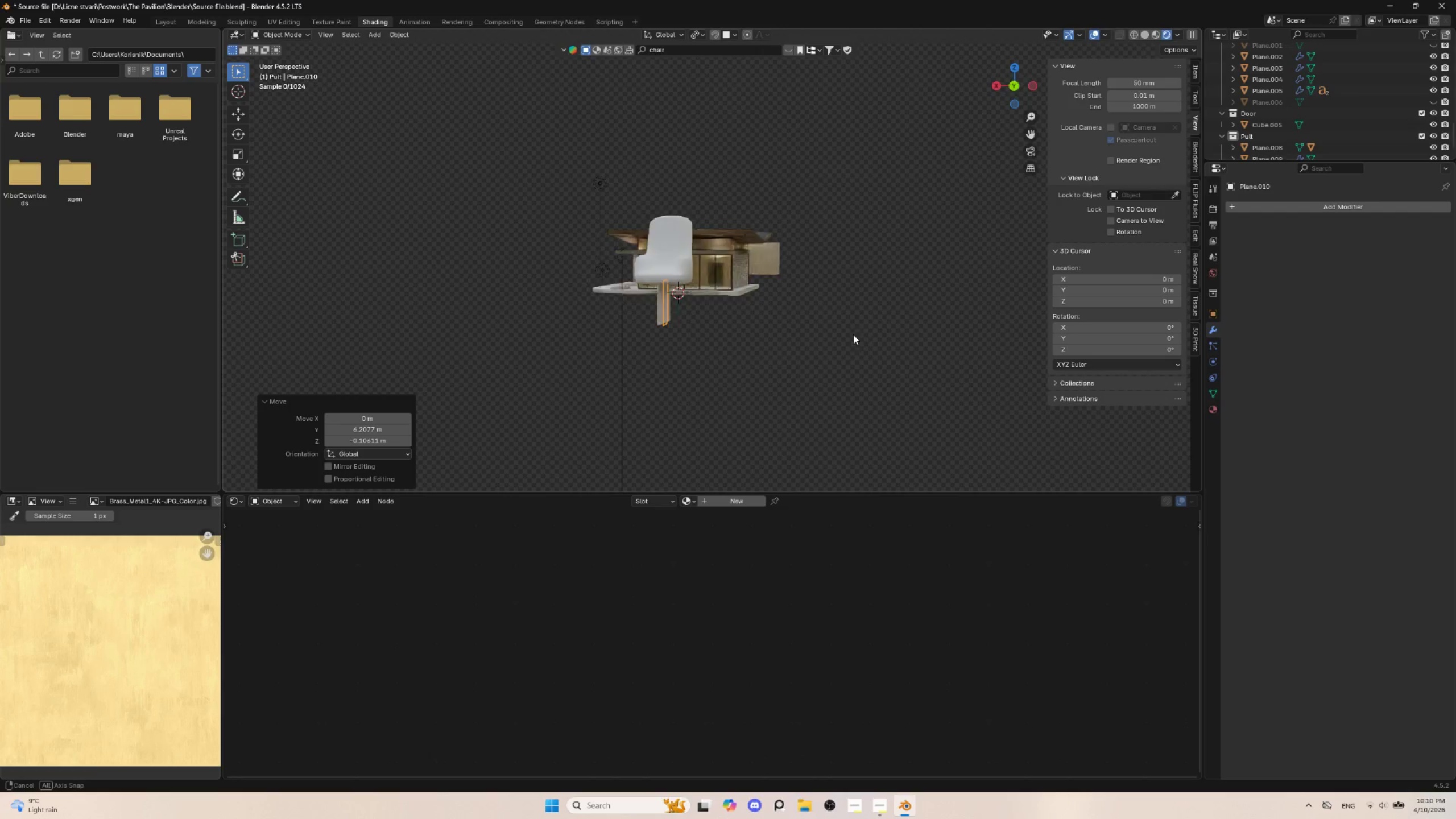 
hold_key(key=AltLeft, duration=0.47)
 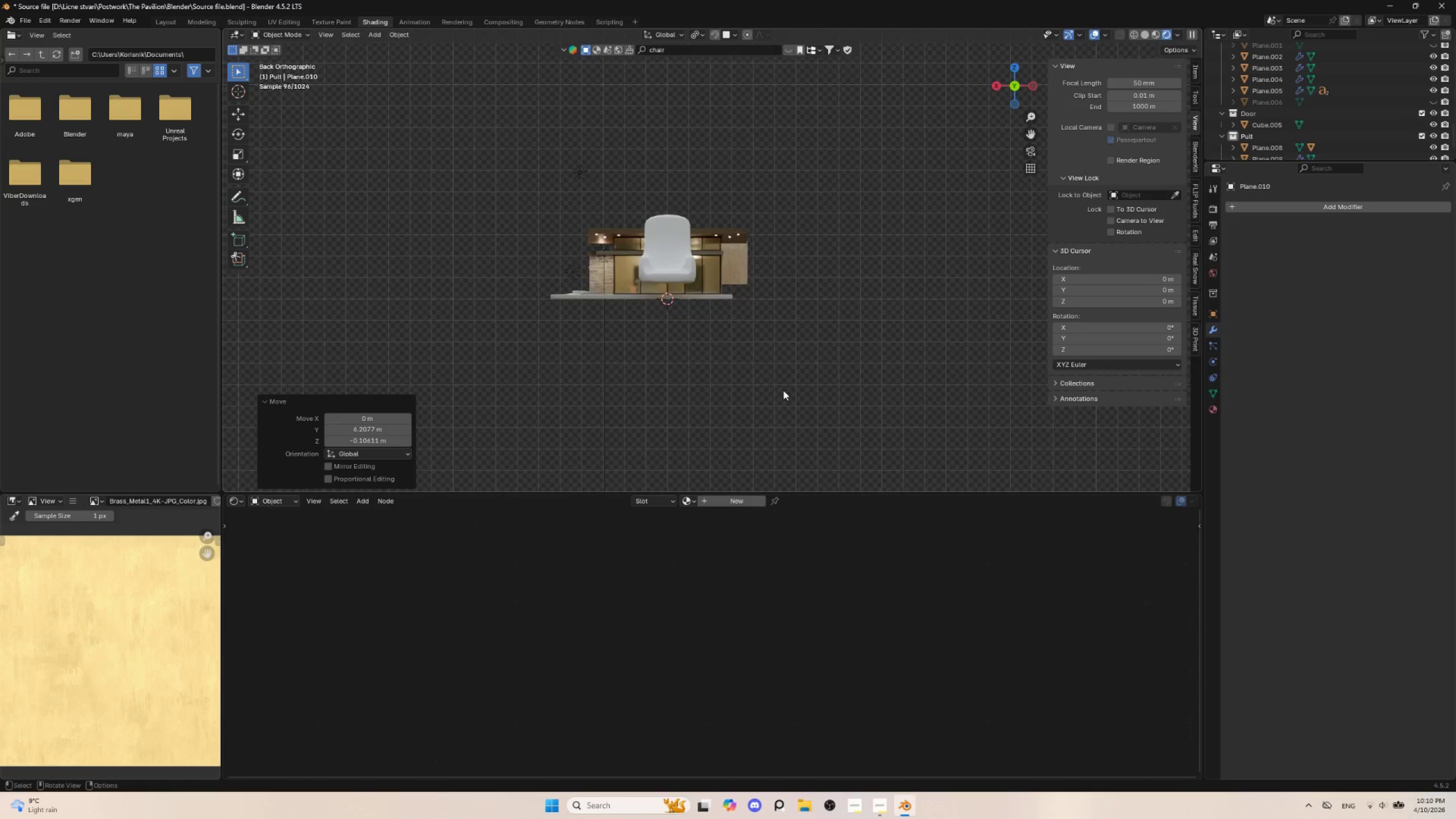 
scroll: coordinate [783, 390], scroll_direction: up, amount: 3.0
 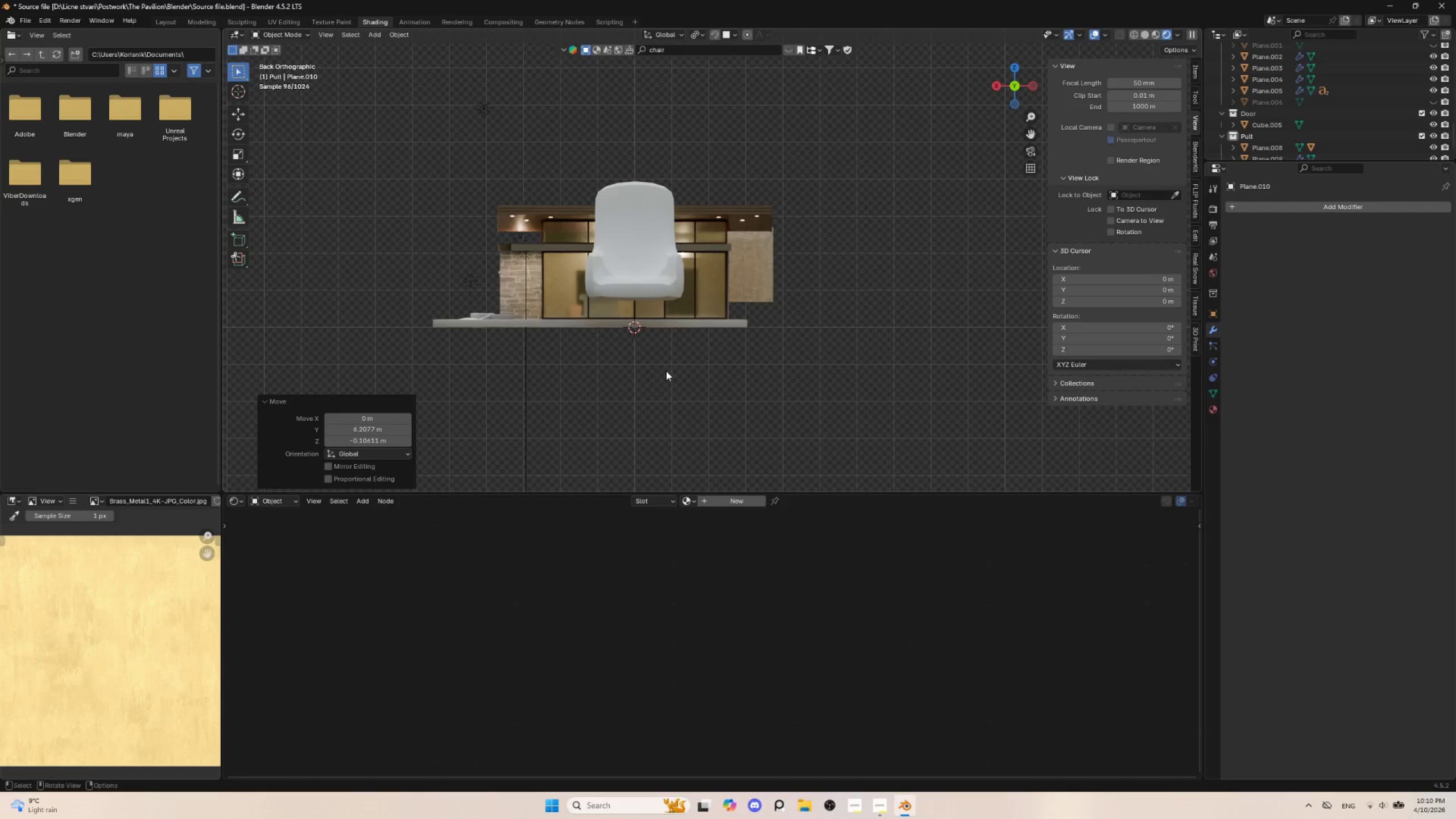 
type(gy)
 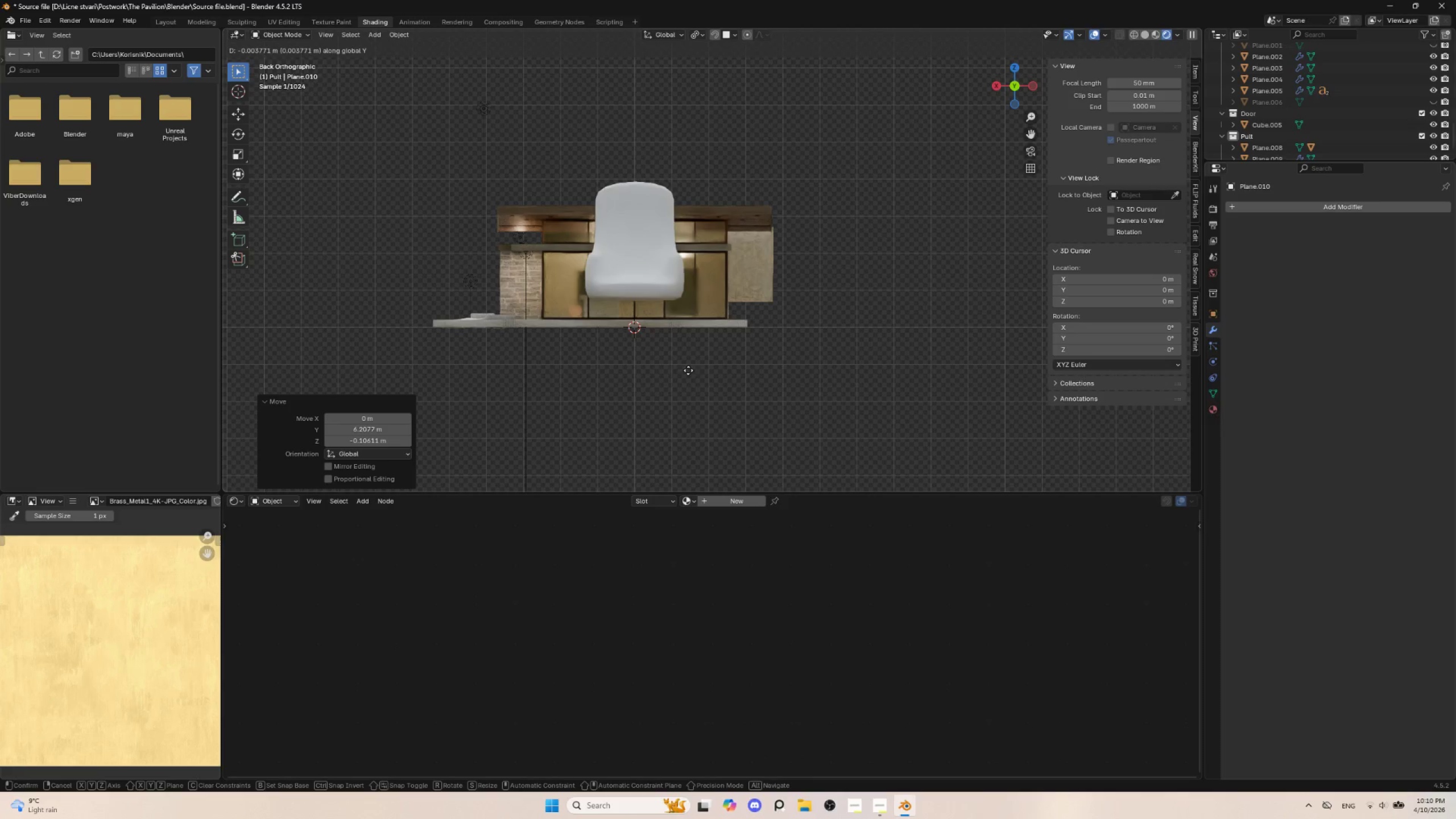 
key(Escape)
 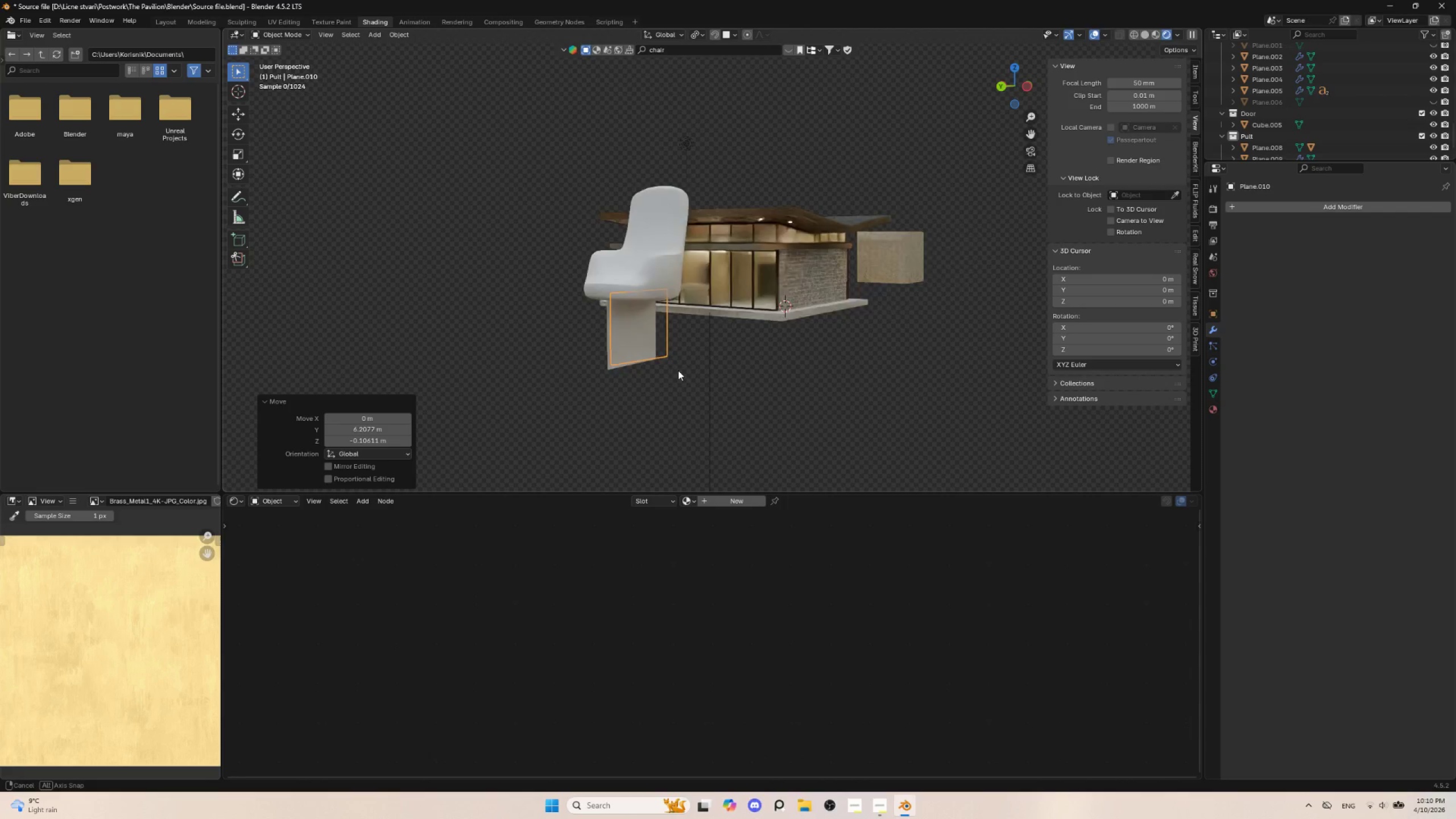 
key(Tab)
 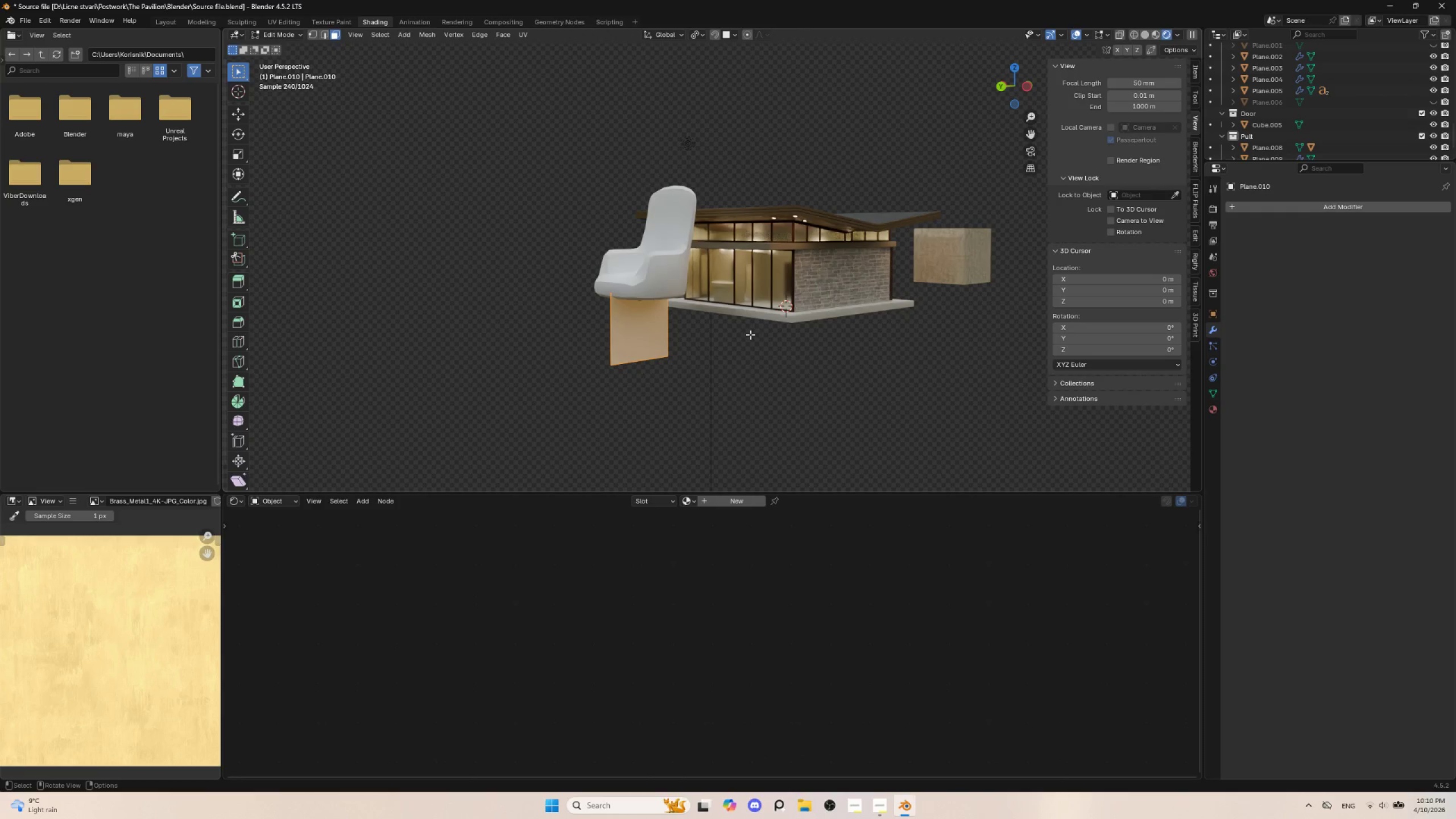 
key(I)
 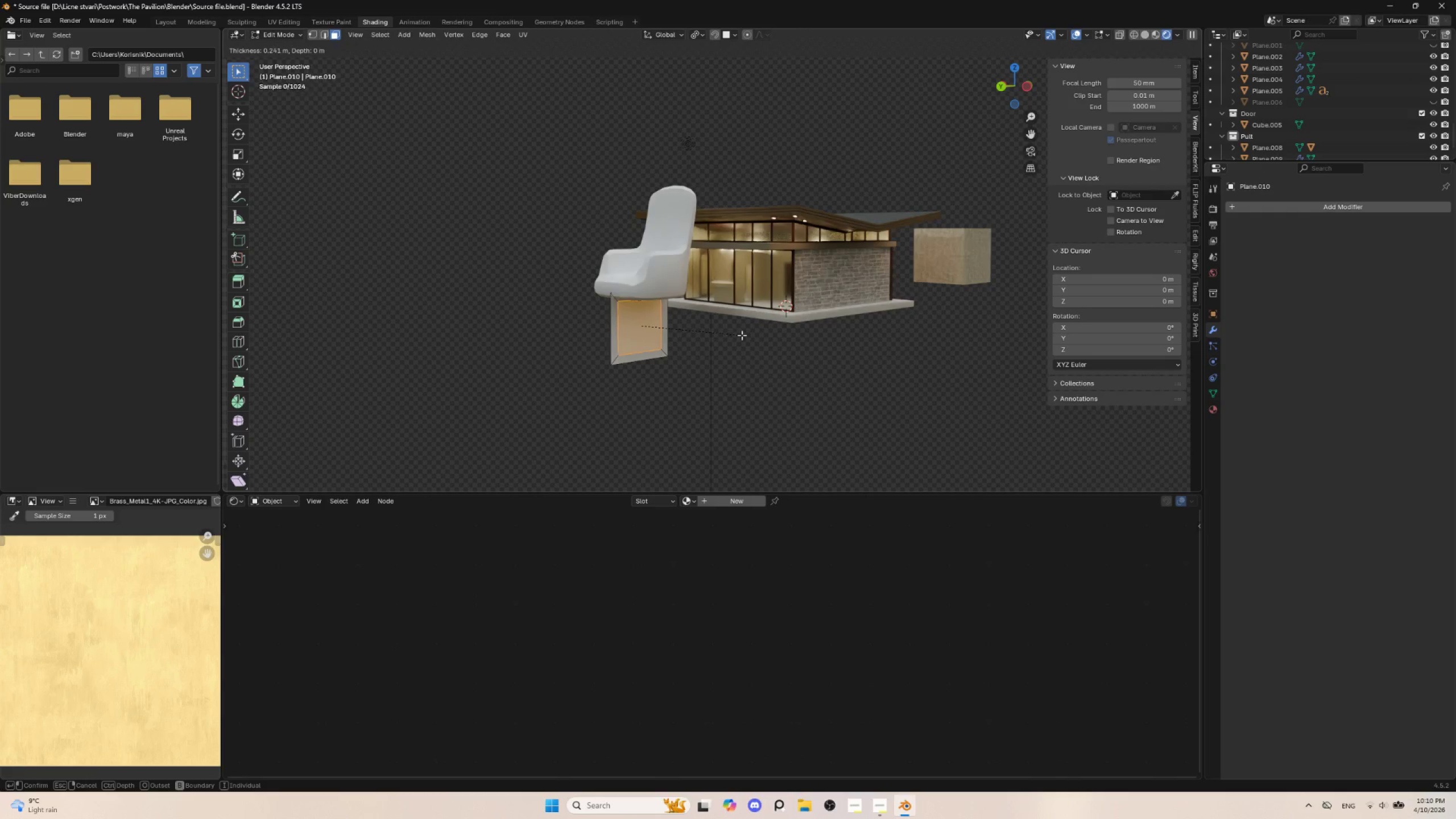 
left_click([742, 335])
 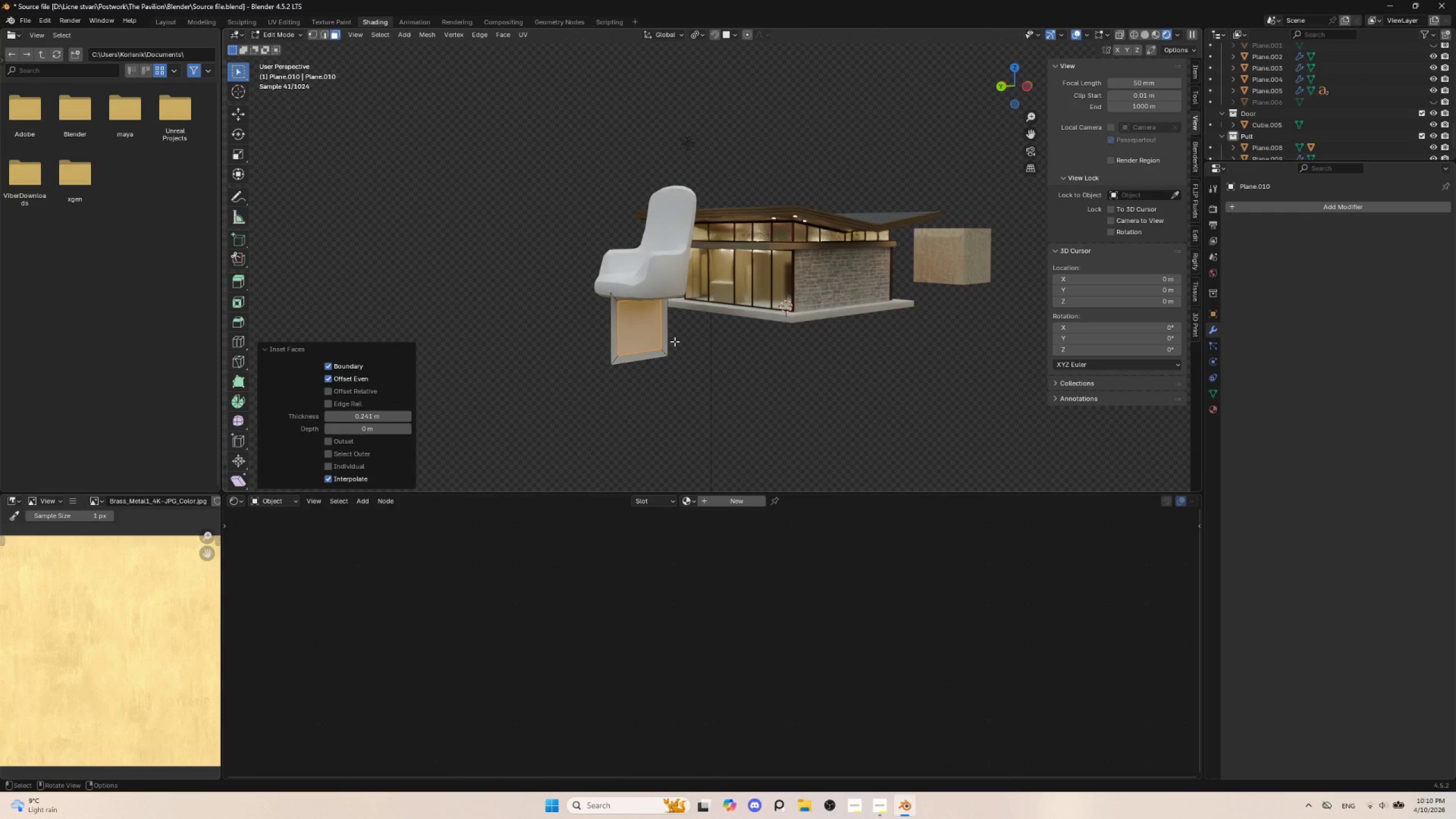 
key(Delete)
 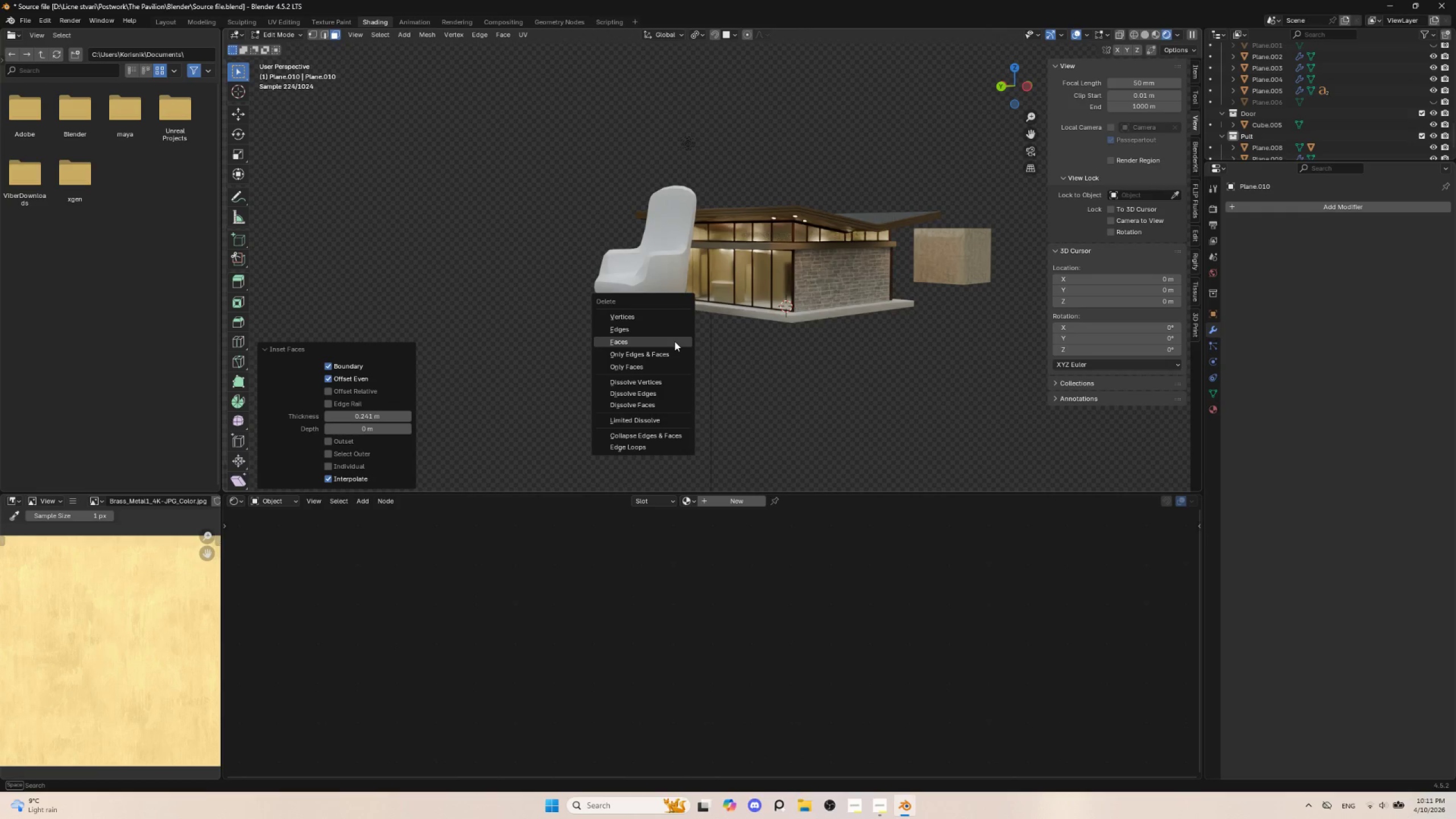 
left_click([675, 341])
 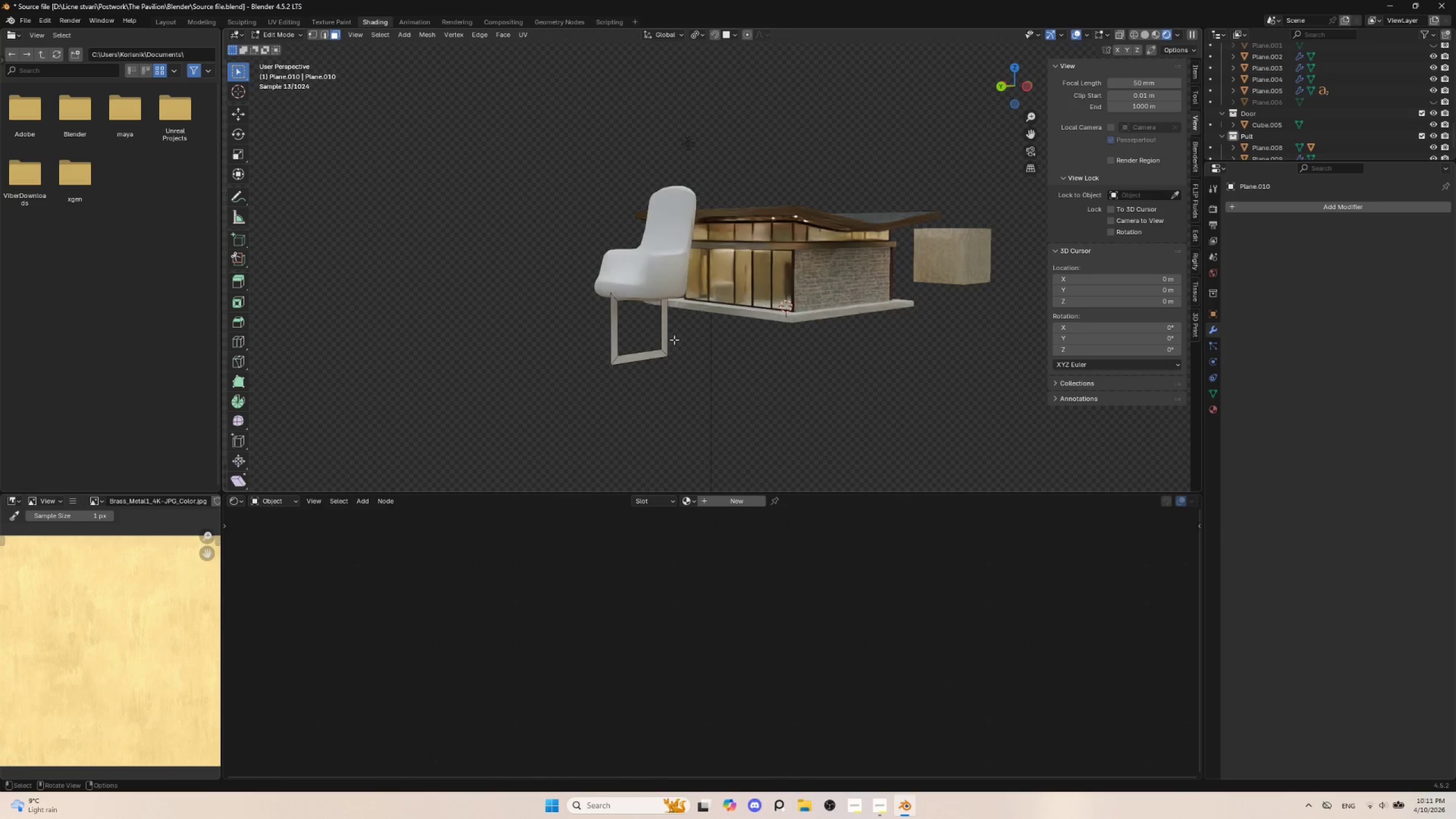 
key(Tab)
 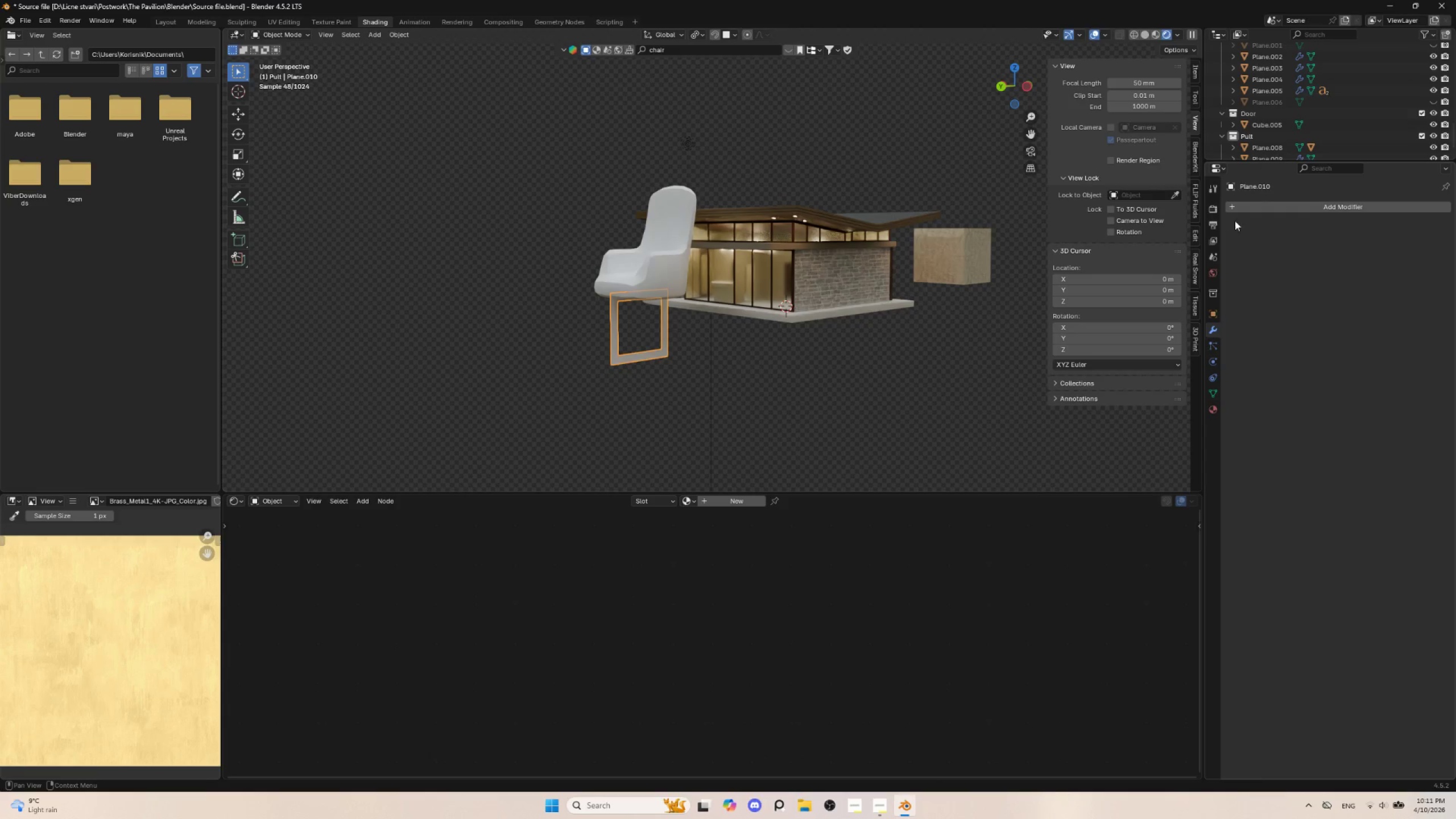 
left_click([1265, 208])
 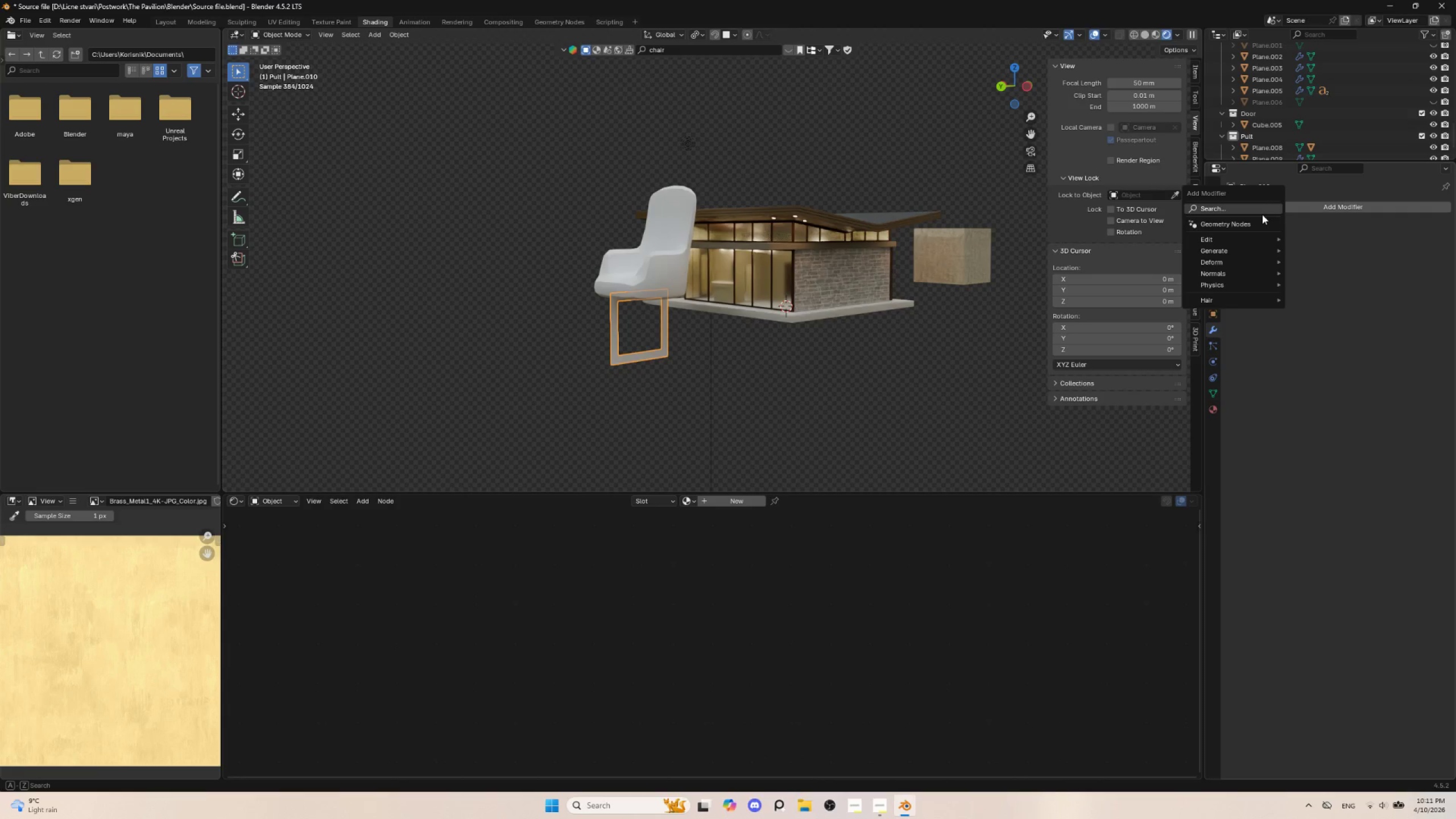 
left_click([1261, 213])
 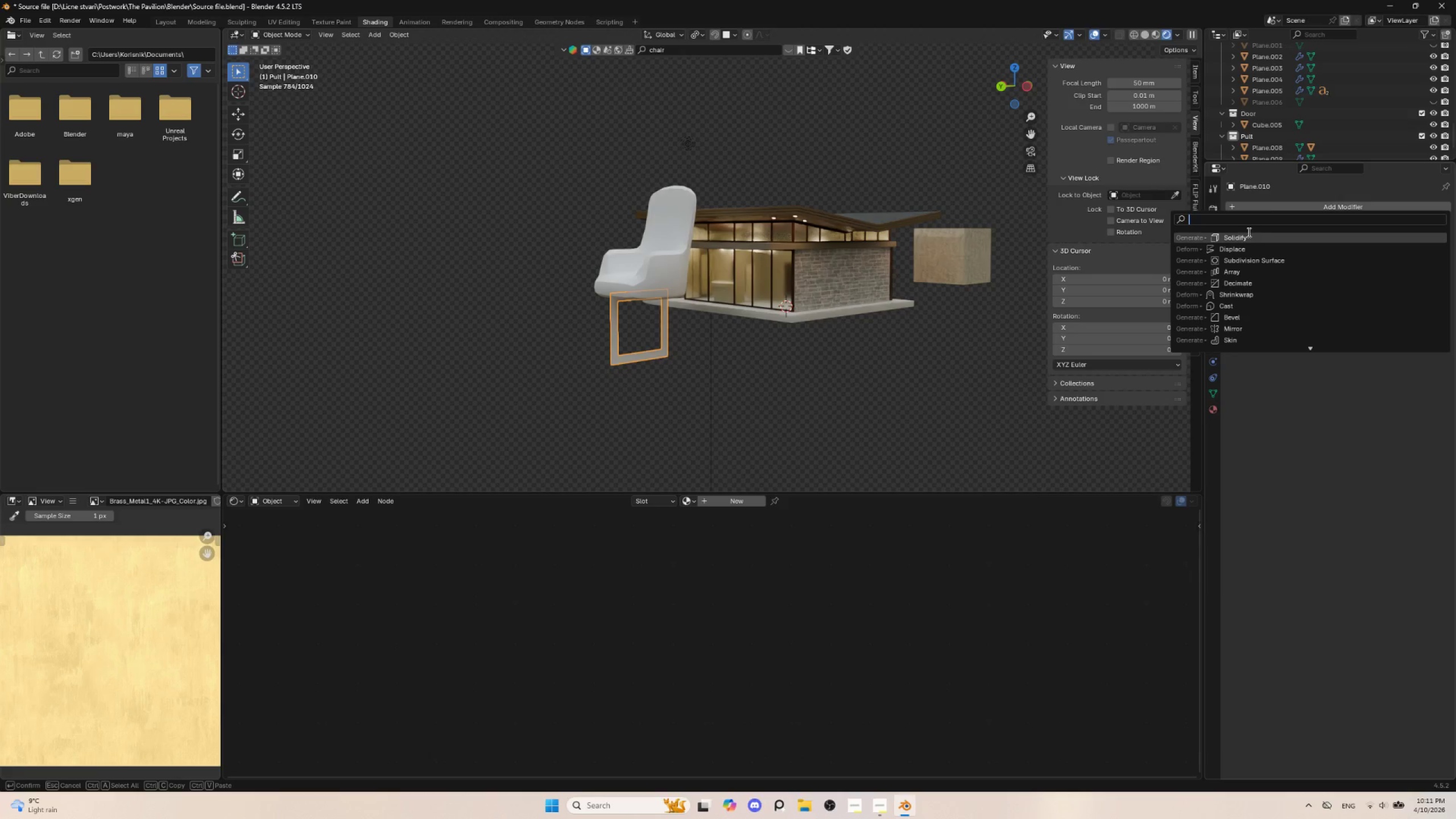 
left_click([1247, 235])
 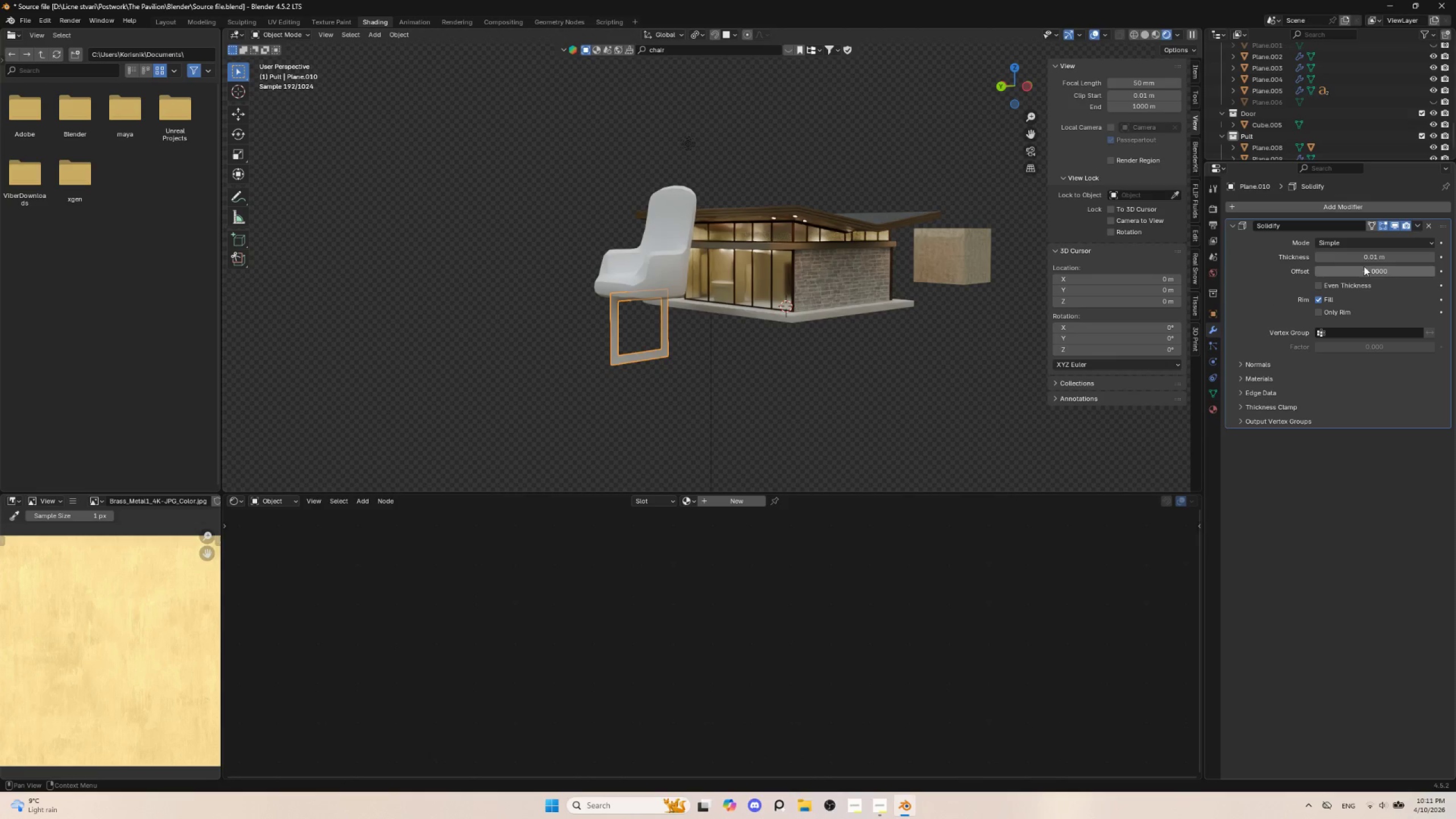 
left_click_drag(start_coordinate=[1374, 257], to_coordinate=[217, 257])
 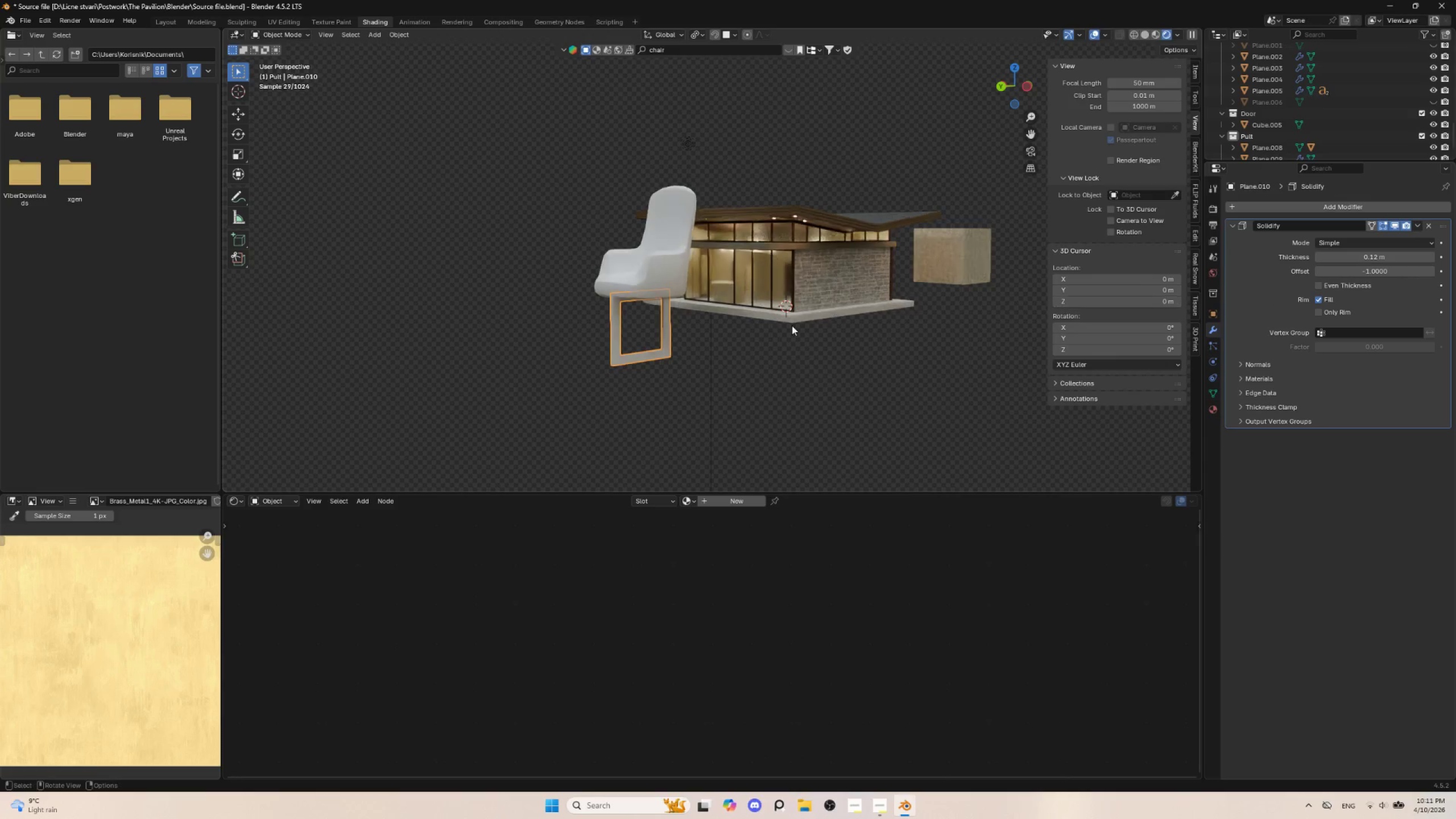 
key(Tab)
key(Tab)
type(gy)
 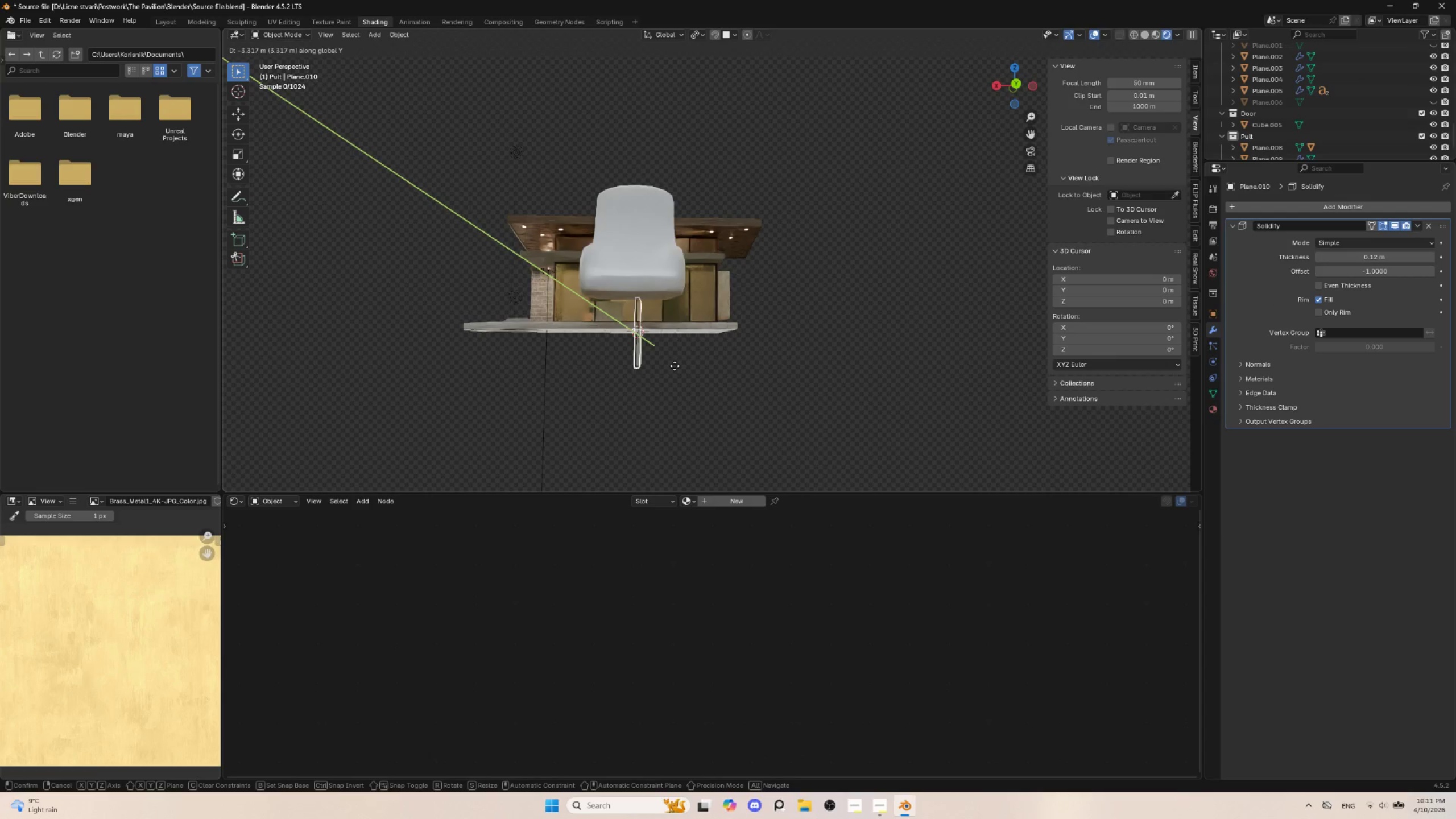 
key(X)
 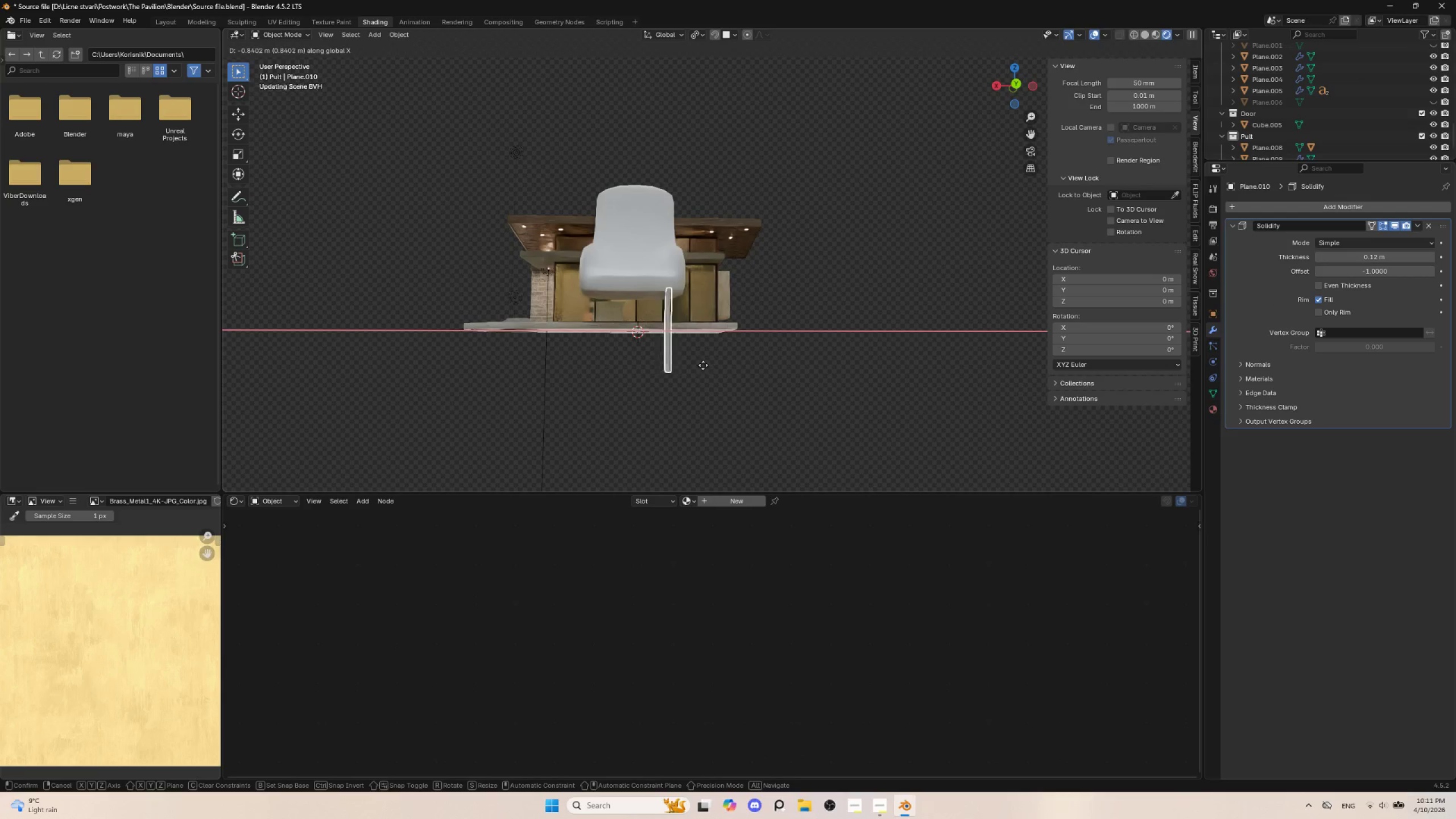 
left_click([704, 365])
 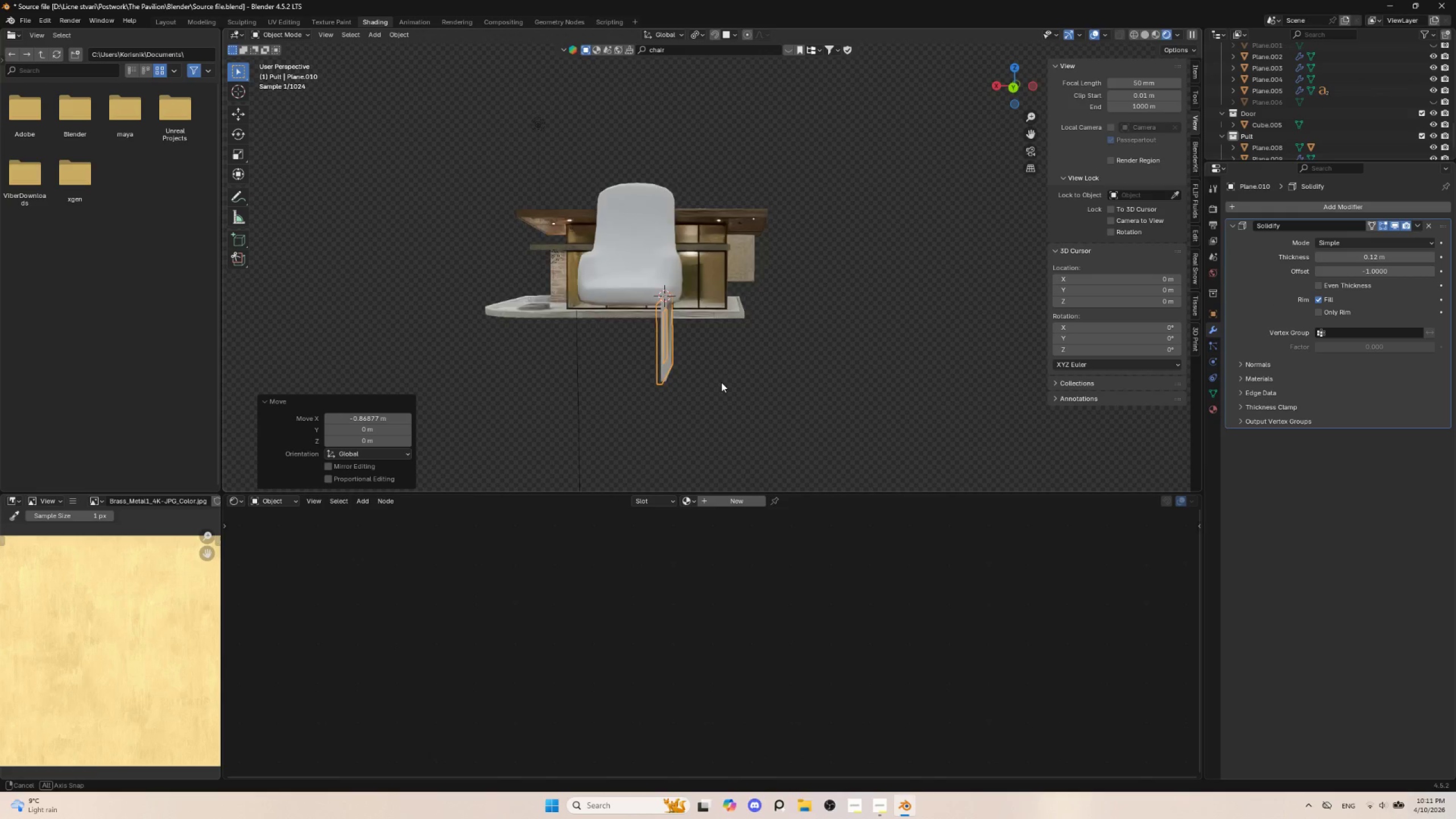 
hold_key(key=AltLeft, duration=0.47)
 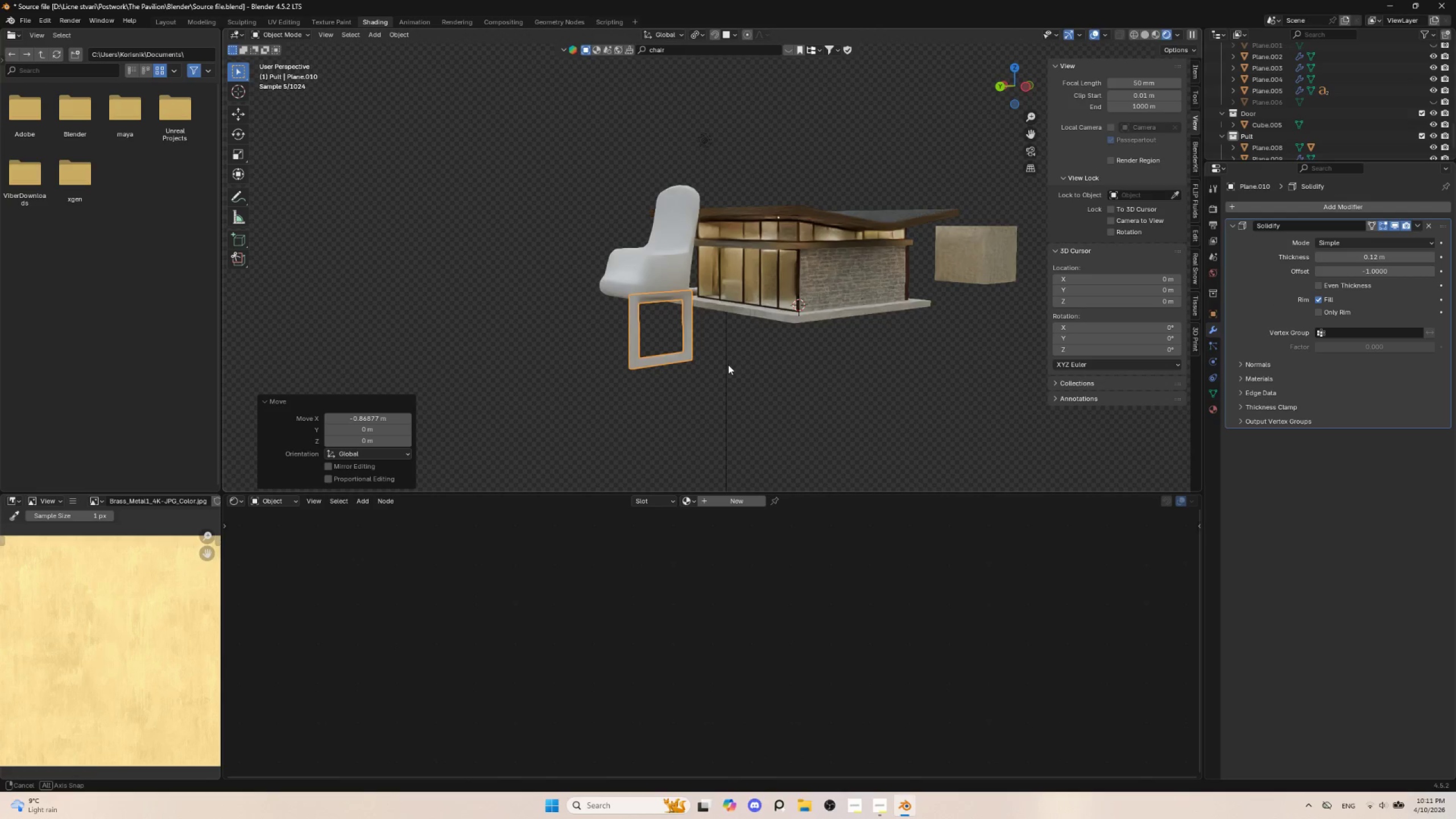 
hold_key(key=AltLeft, duration=0.5)
 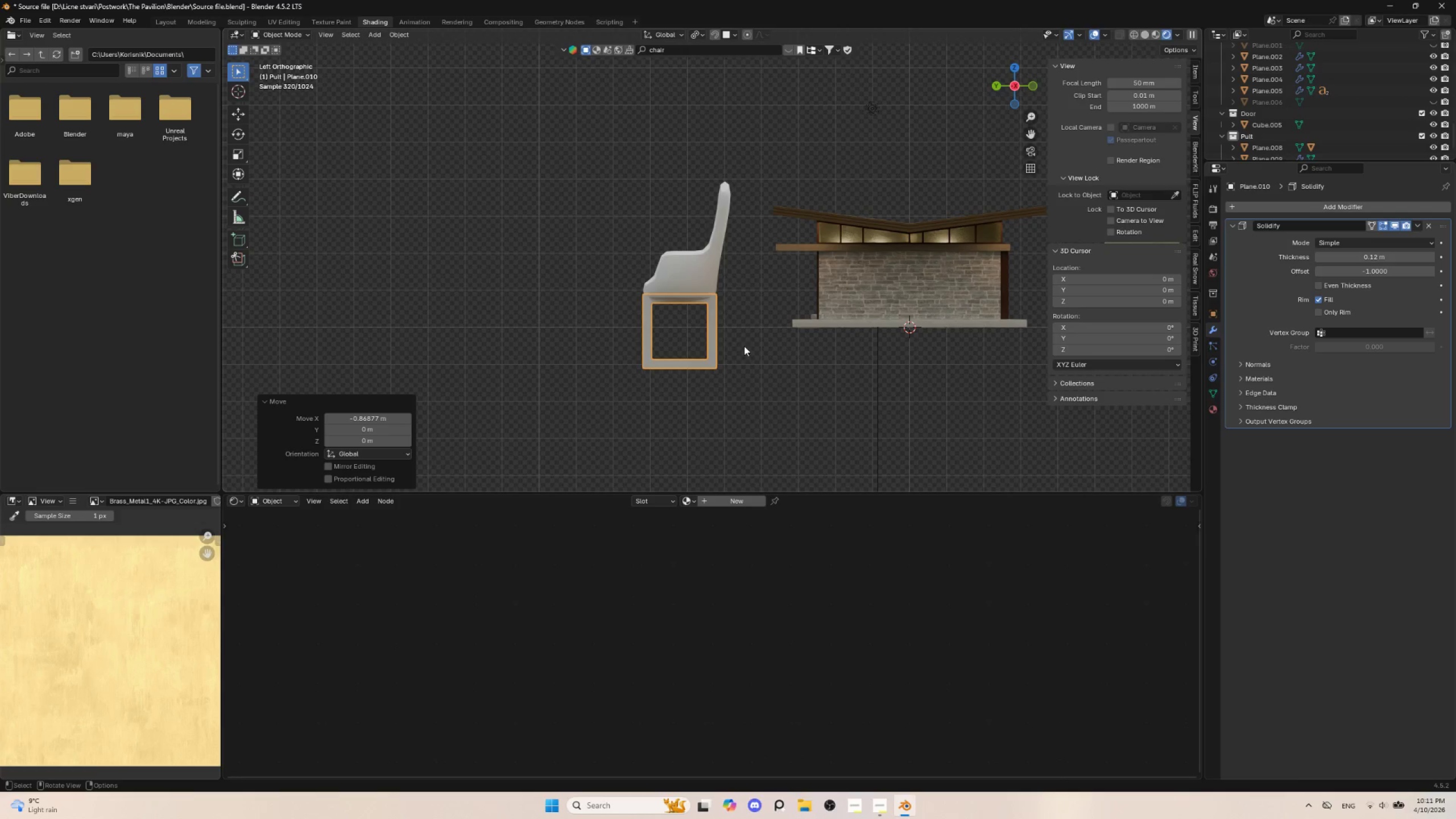 
key(Tab)
 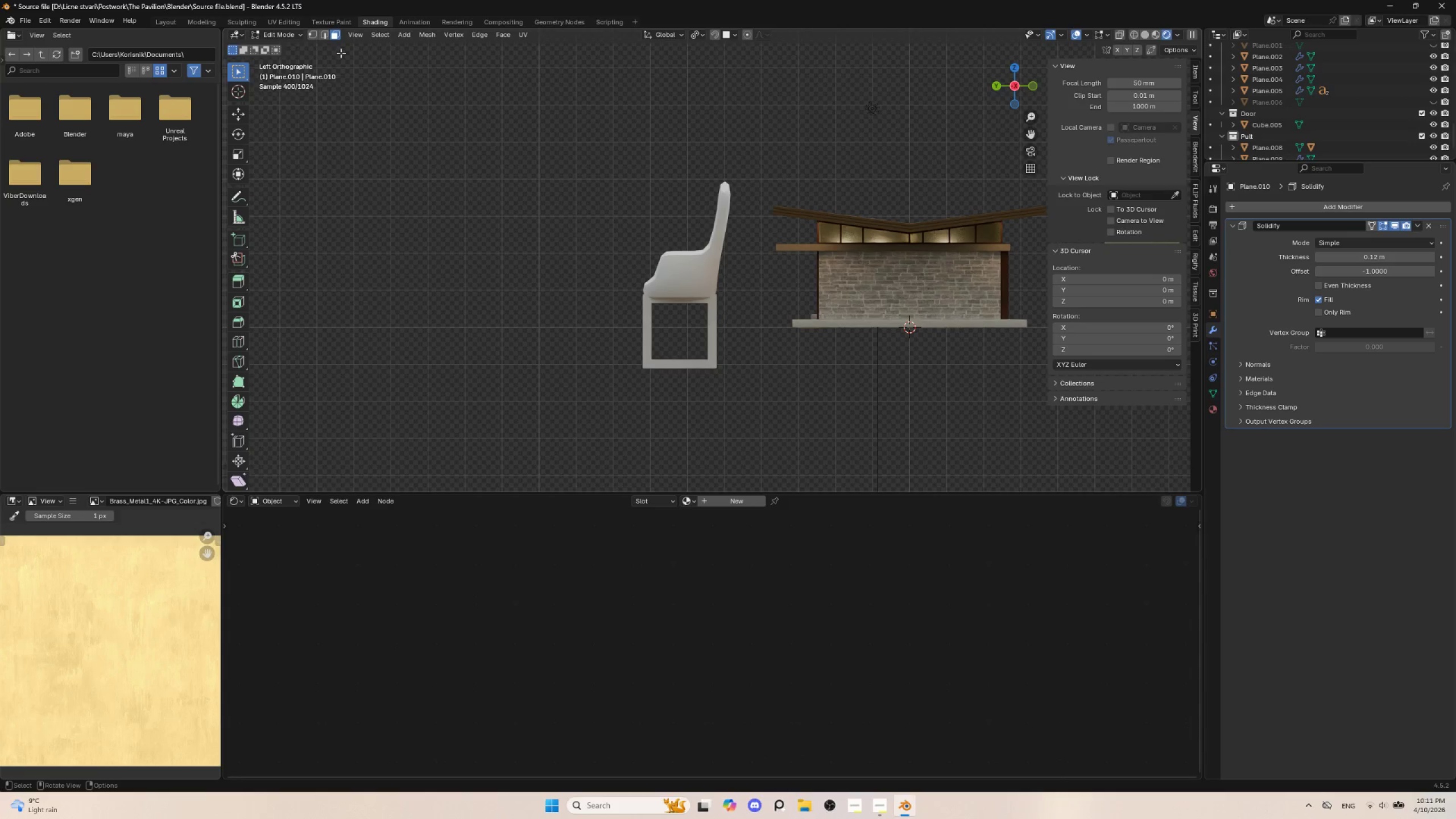 
left_click([325, 37])
 